 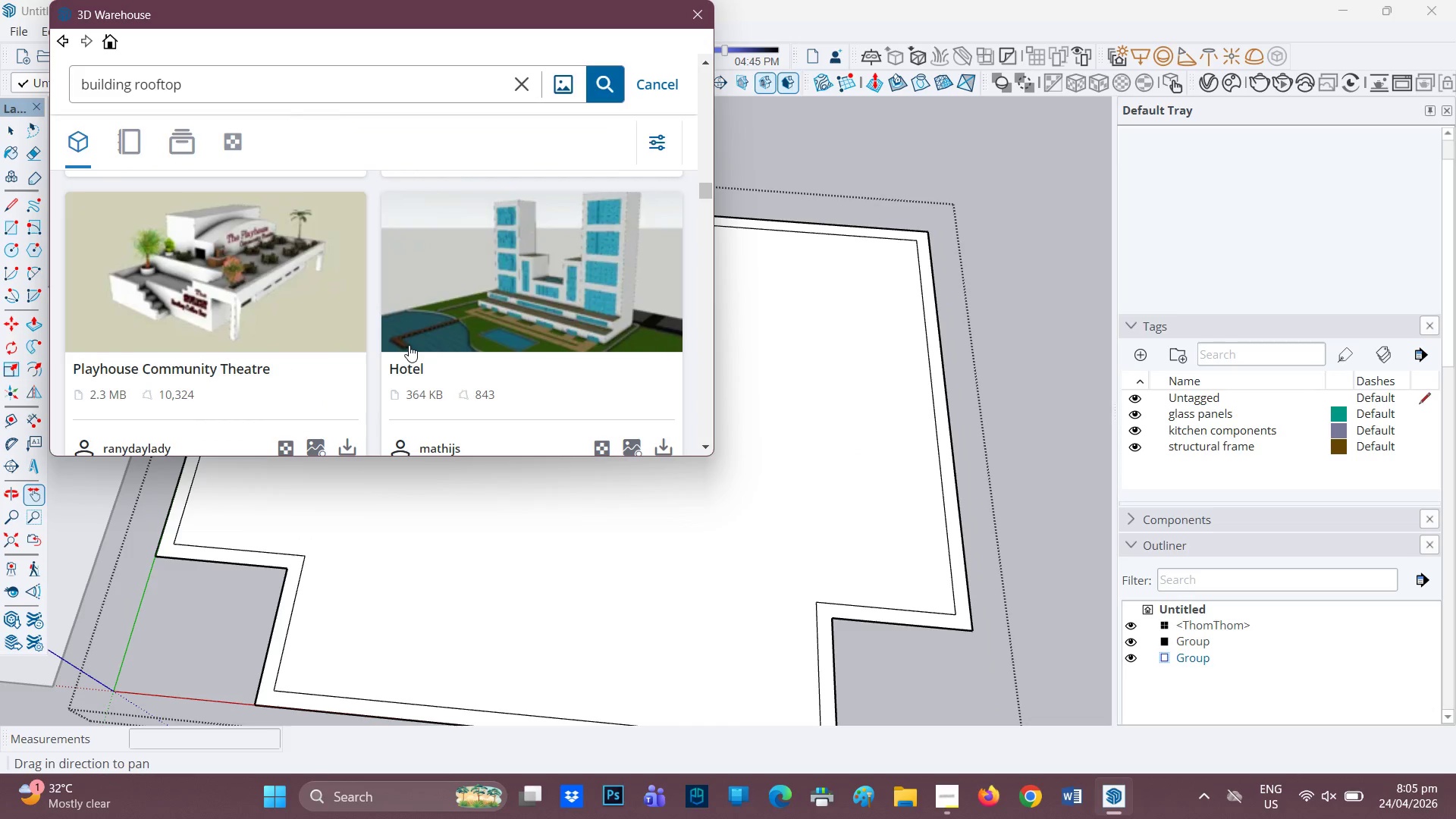 
scroll: coordinate [406, 344], scroll_direction: down, amount: 3.0
 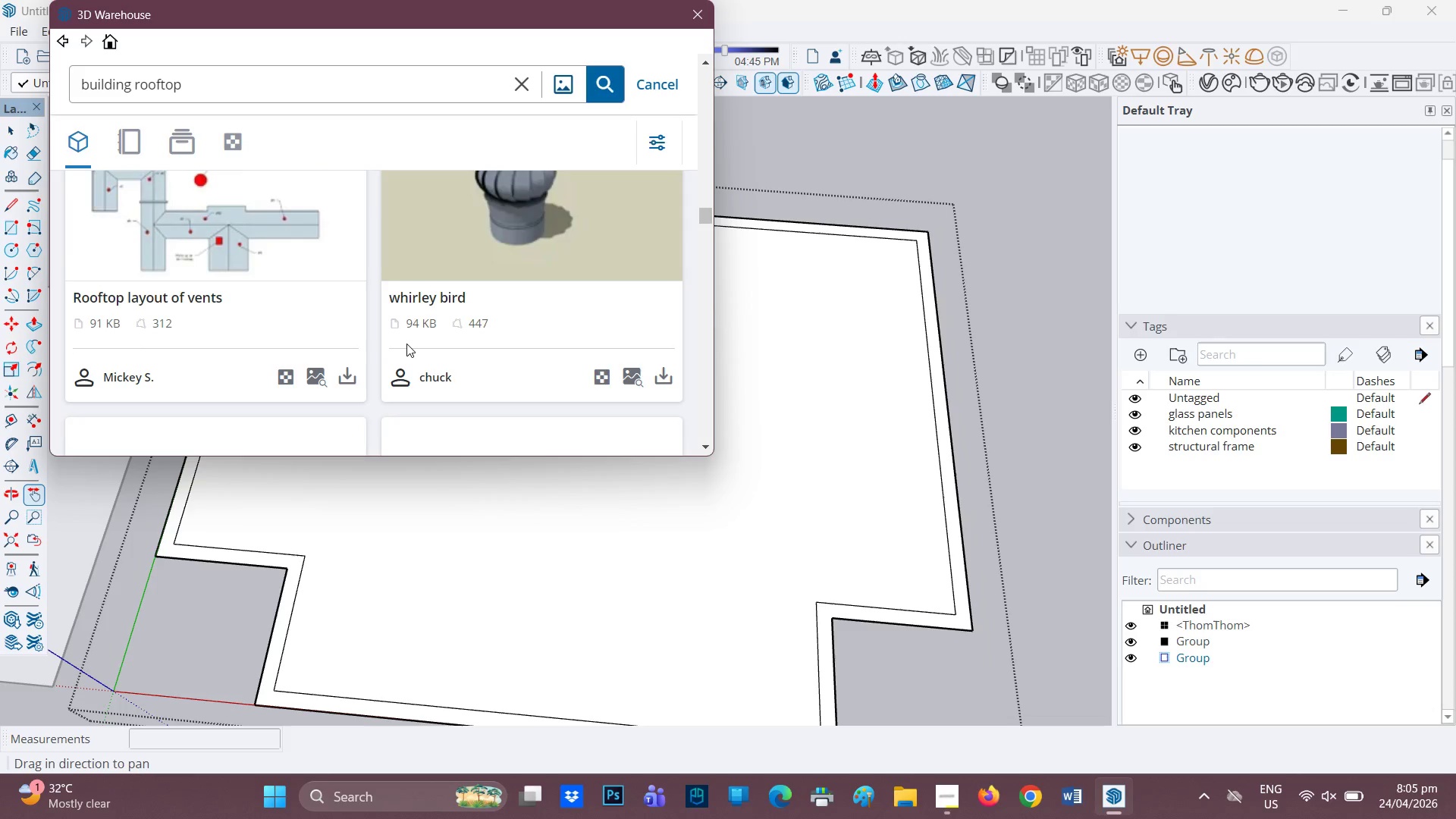 
scroll: coordinate [406, 344], scroll_direction: up, amount: 1.0
 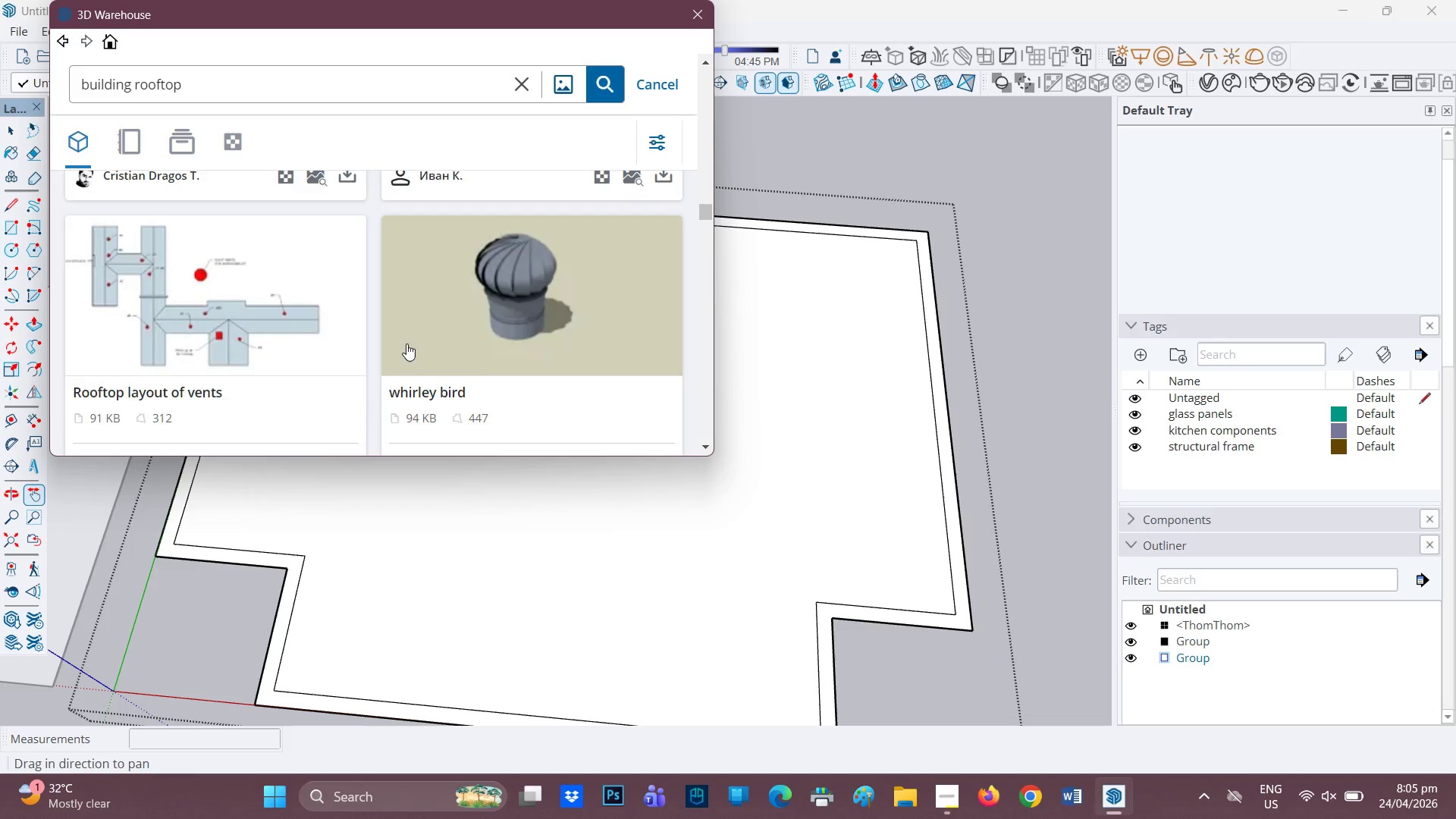 
scroll: coordinate [404, 340], scroll_direction: down, amount: 6.0
 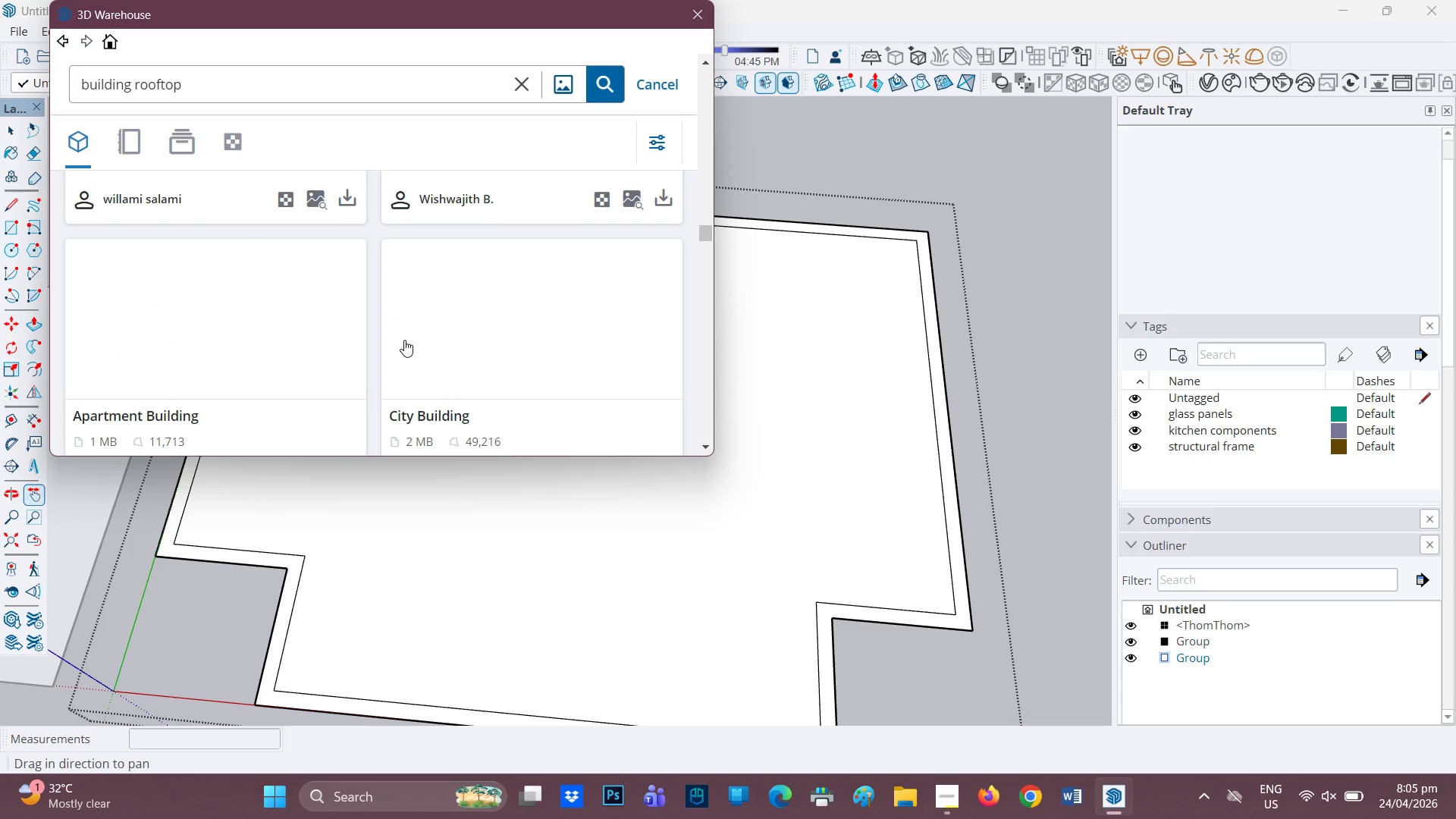 
scroll: coordinate [404, 340], scroll_direction: up, amount: 3.0
 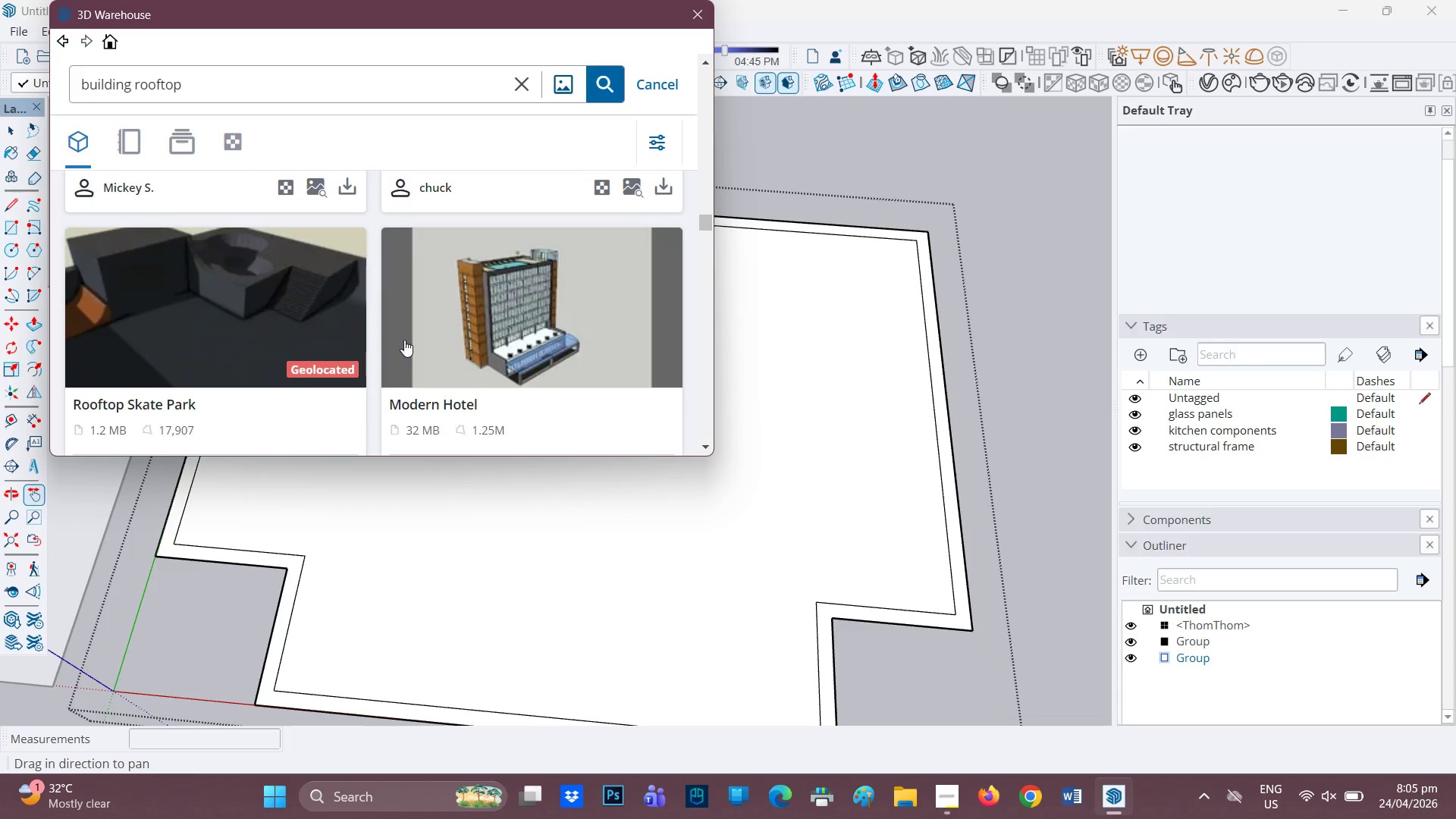 
scroll: coordinate [157, 330], scroll_direction: down, amount: 6.0
 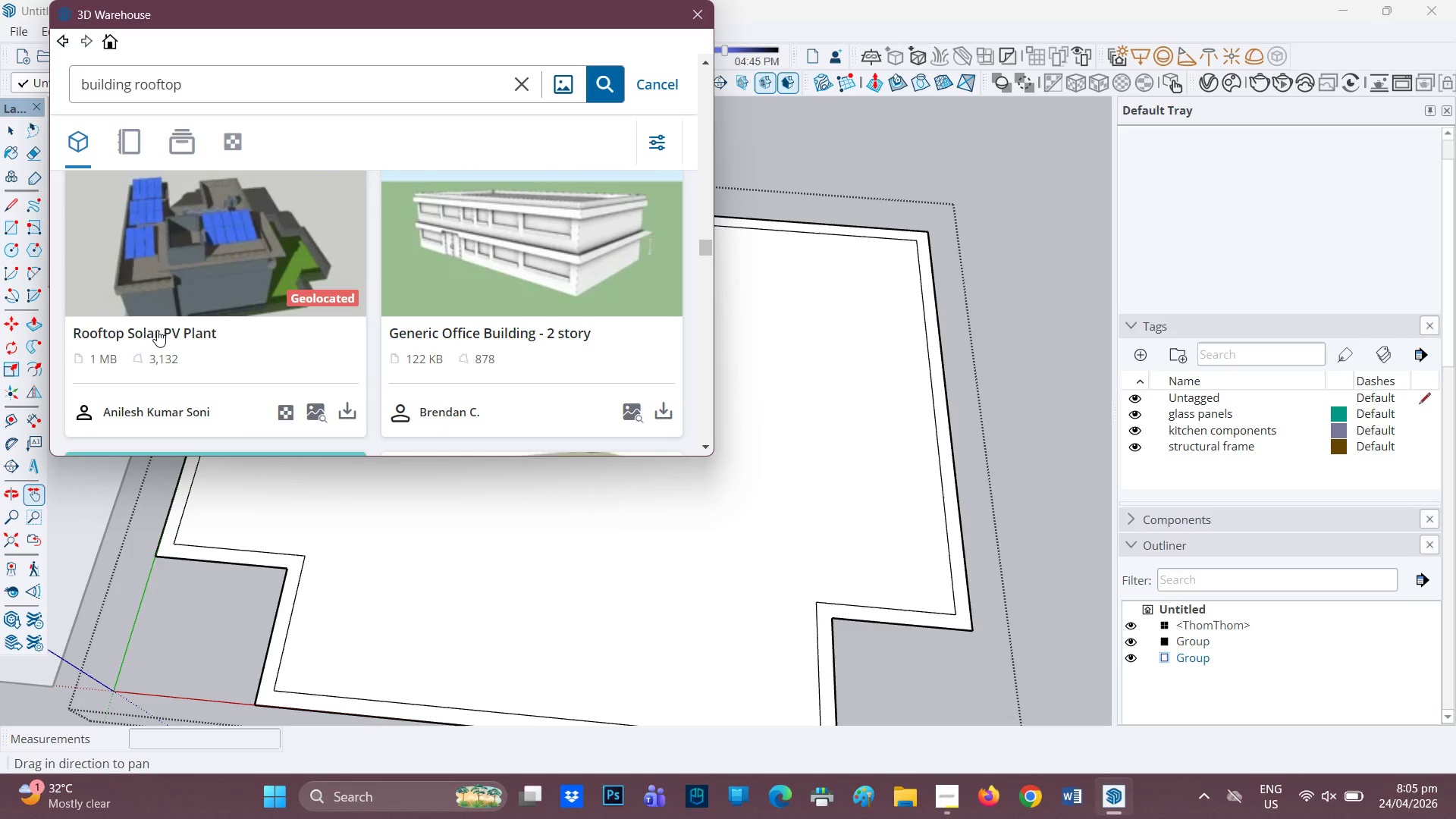 
scroll: coordinate [157, 330], scroll_direction: up, amount: 1.0
 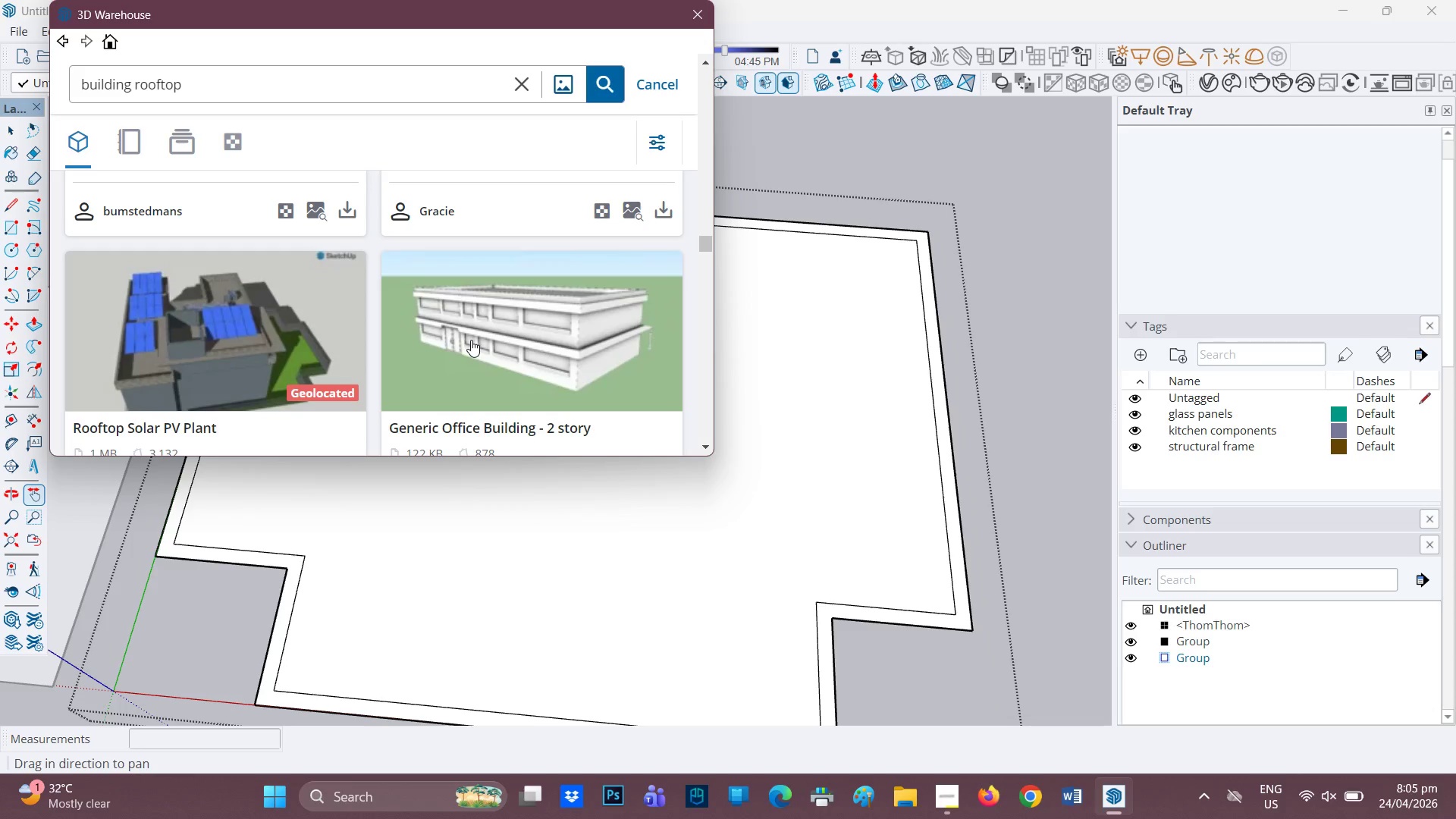 
wait(7.19)
 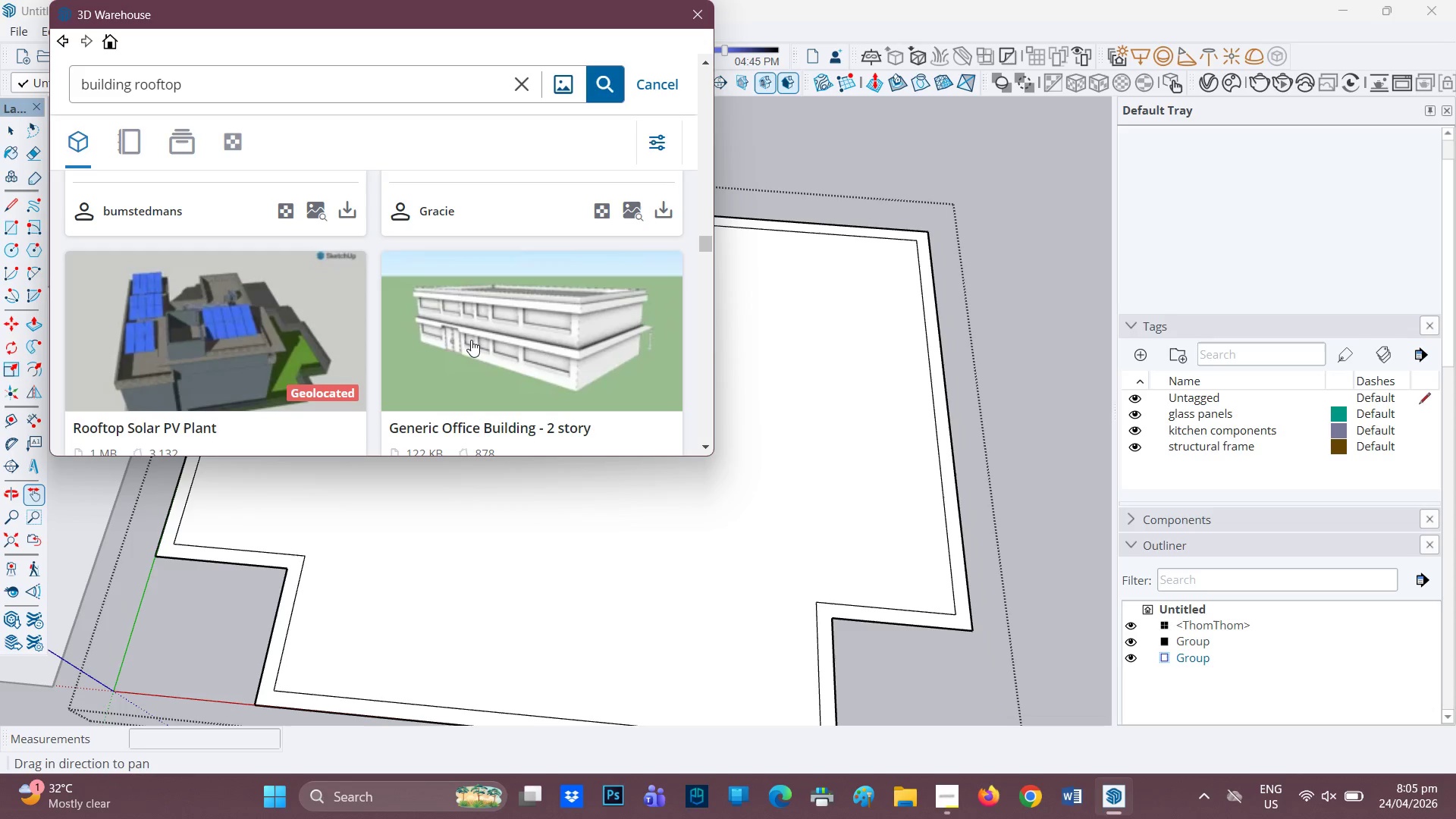 
scroll: coordinate [471, 340], scroll_direction: down, amount: 8.0
 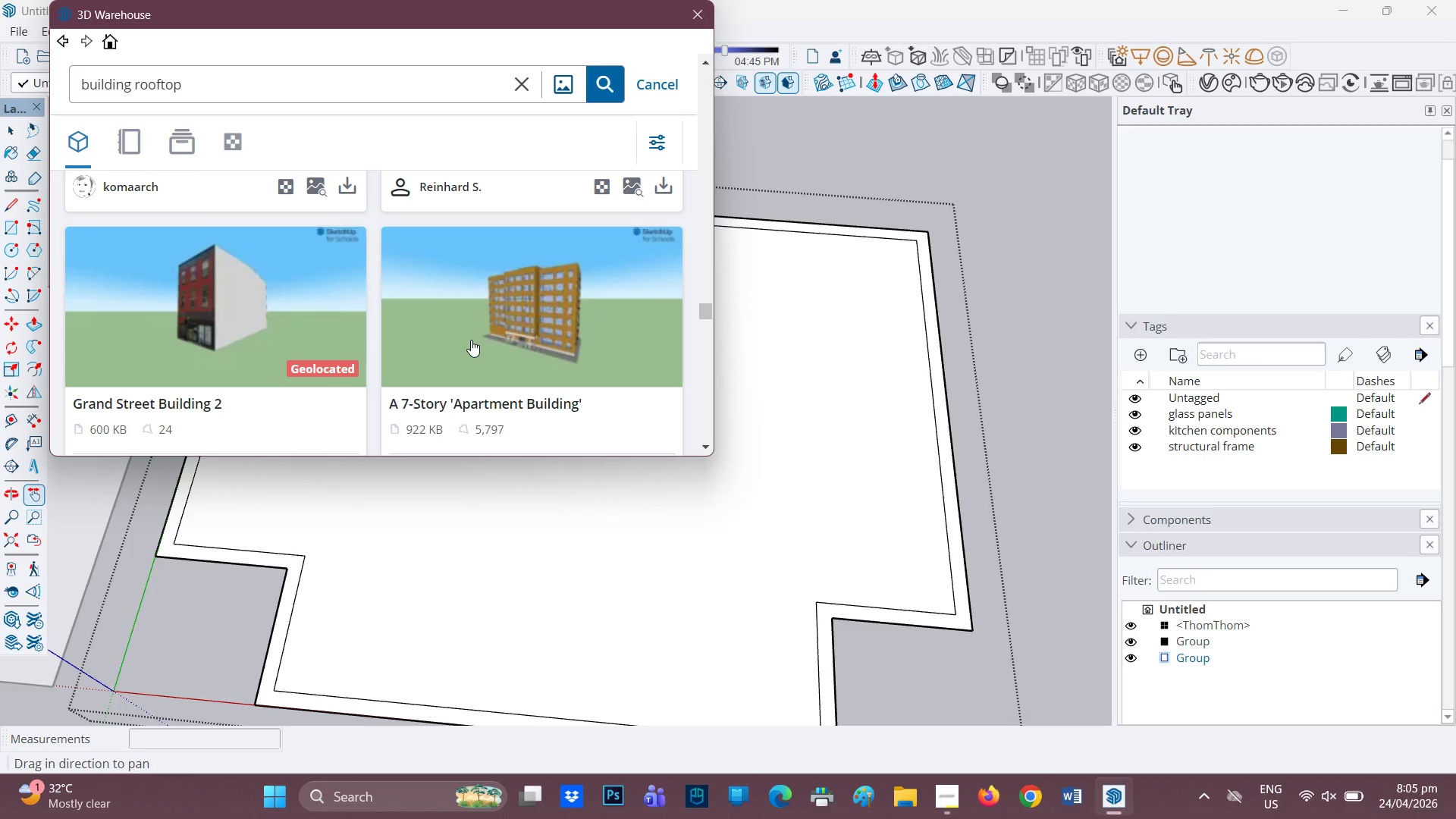 
wait(10.19)
 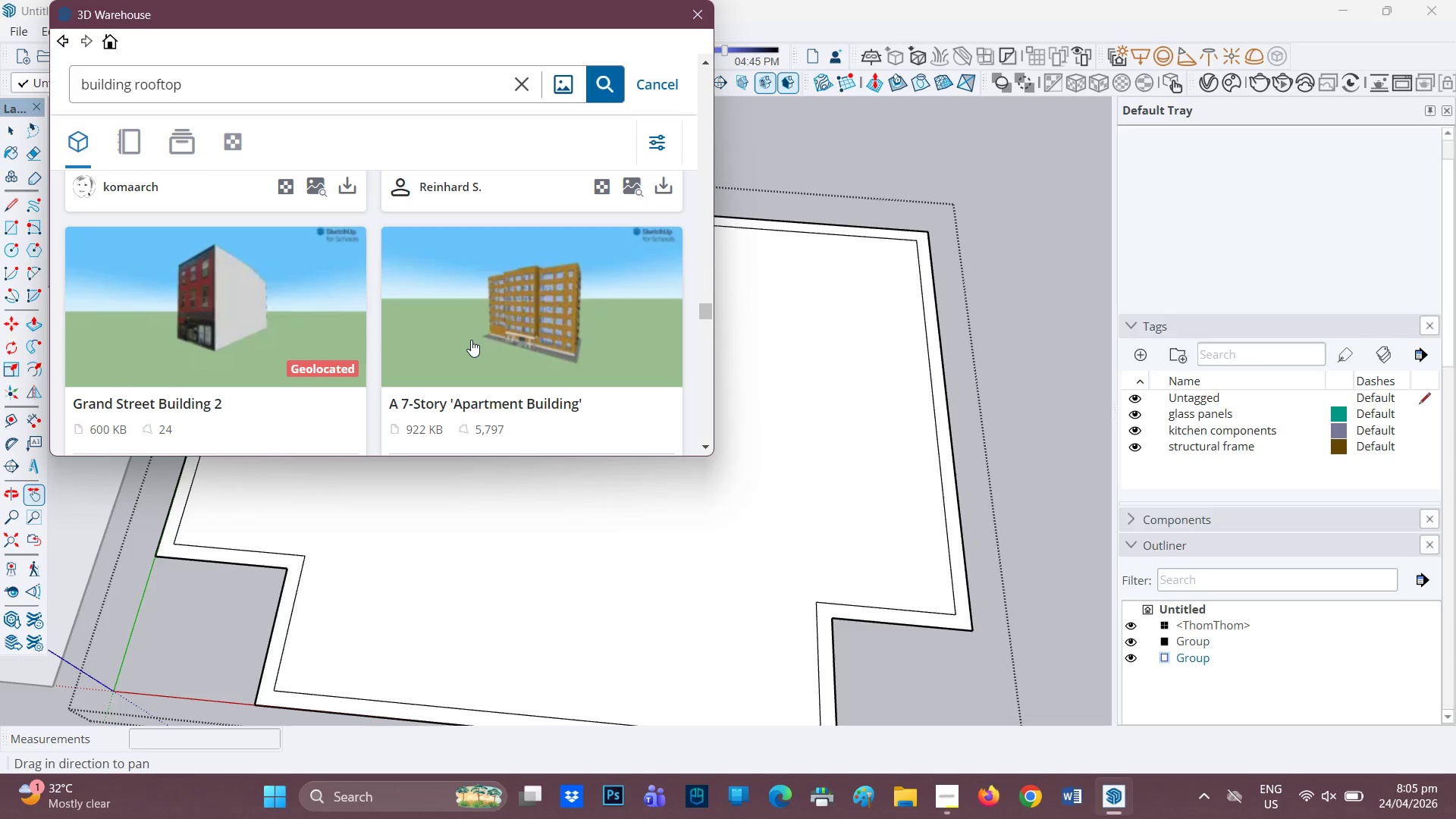 
scroll: coordinate [493, 340], scroll_direction: down, amount: 4.0
 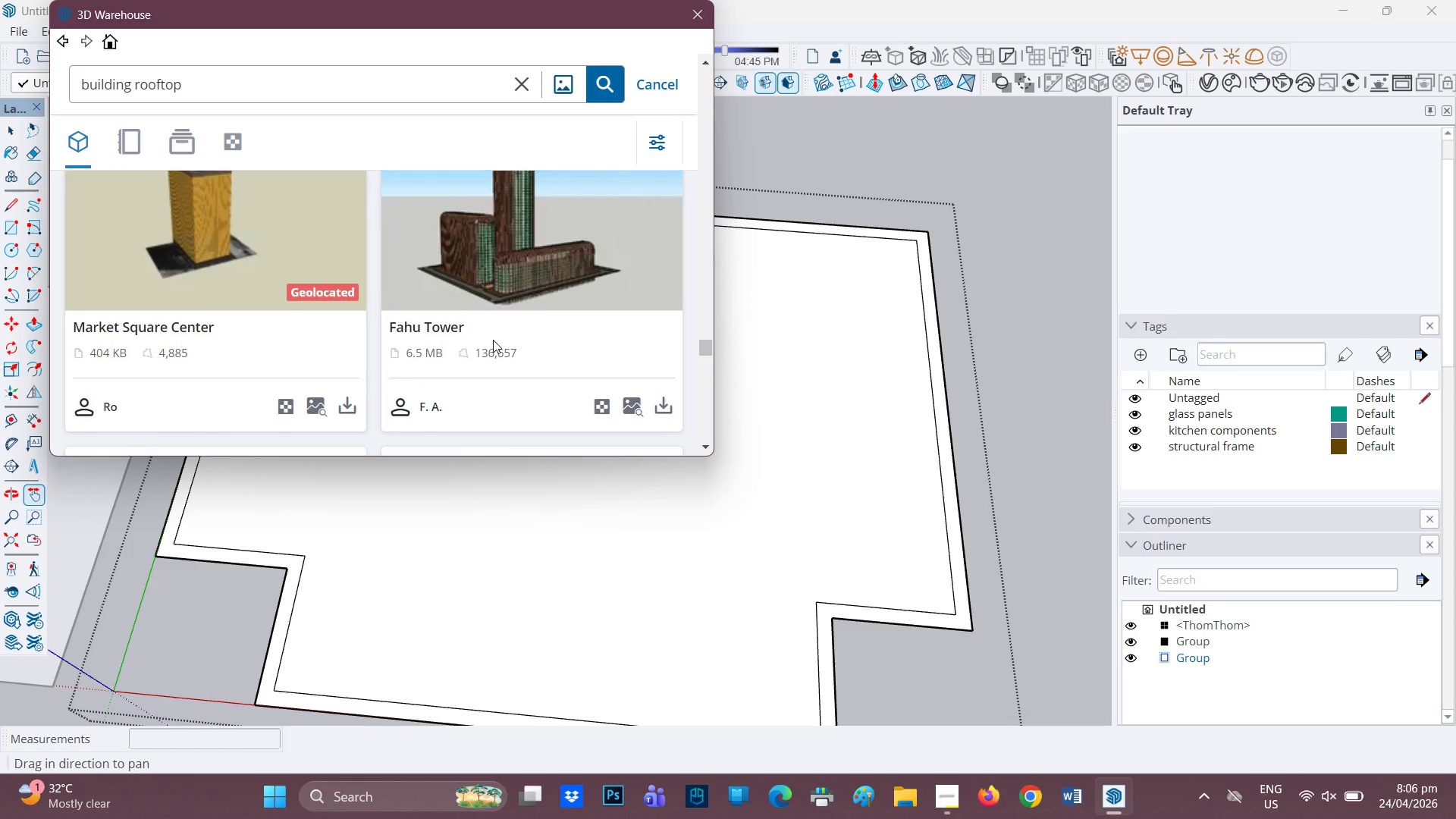 
scroll: coordinate [493, 340], scroll_direction: none, amount: 0.0
 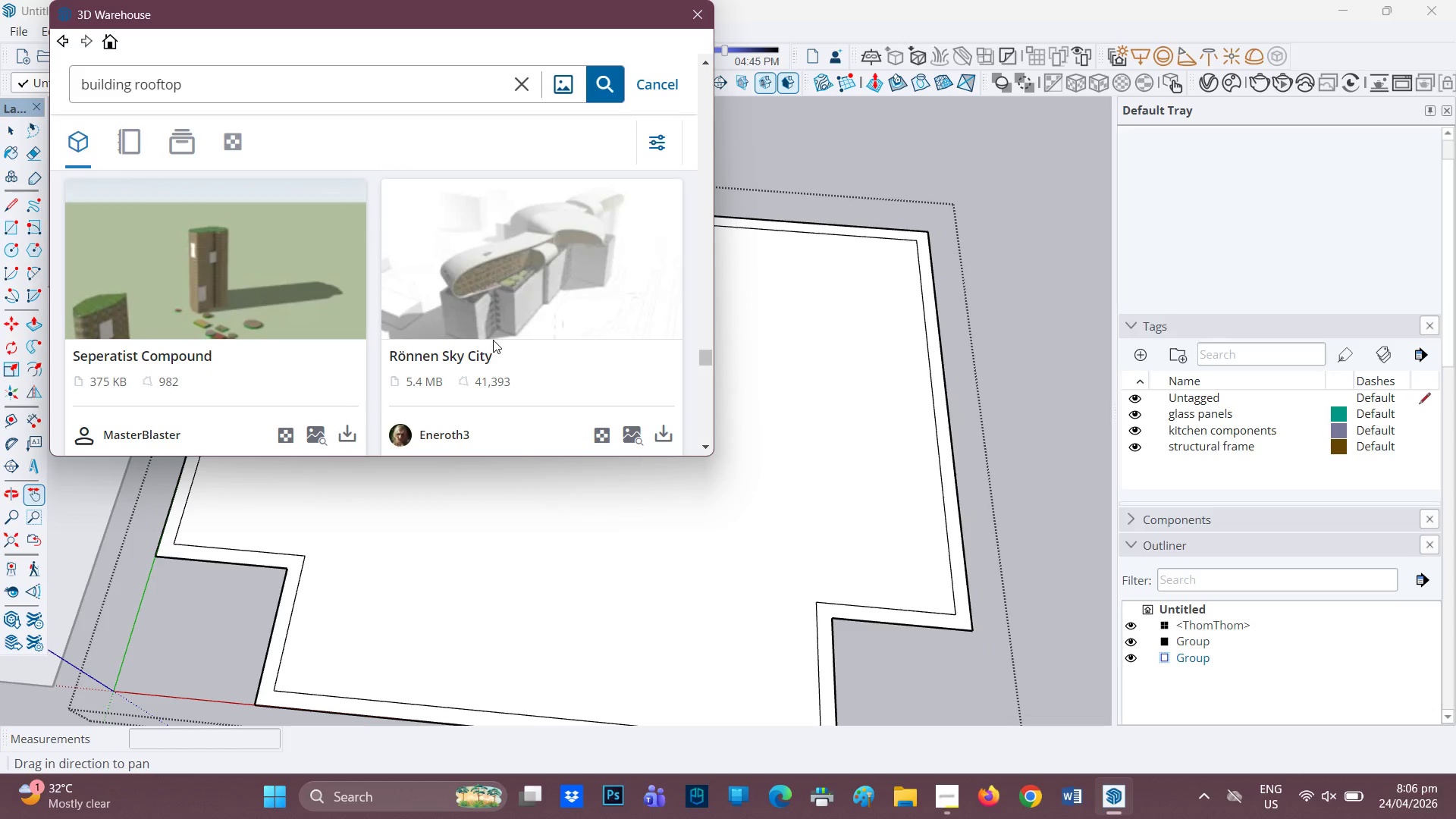 
scroll: coordinate [494, 340], scroll_direction: down, amount: 12.0
 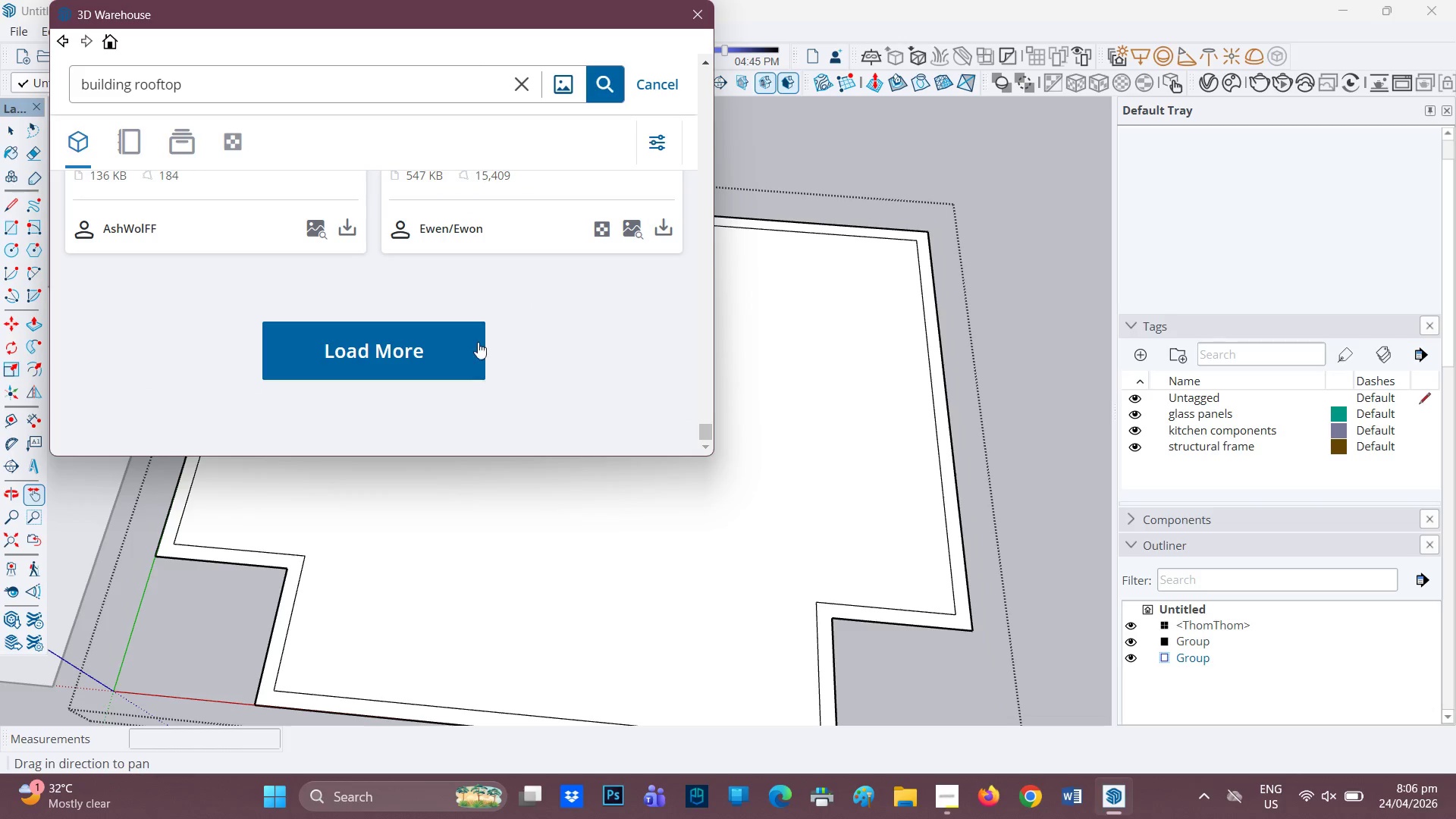 
scroll: coordinate [468, 334], scroll_direction: up, amount: 20.0
 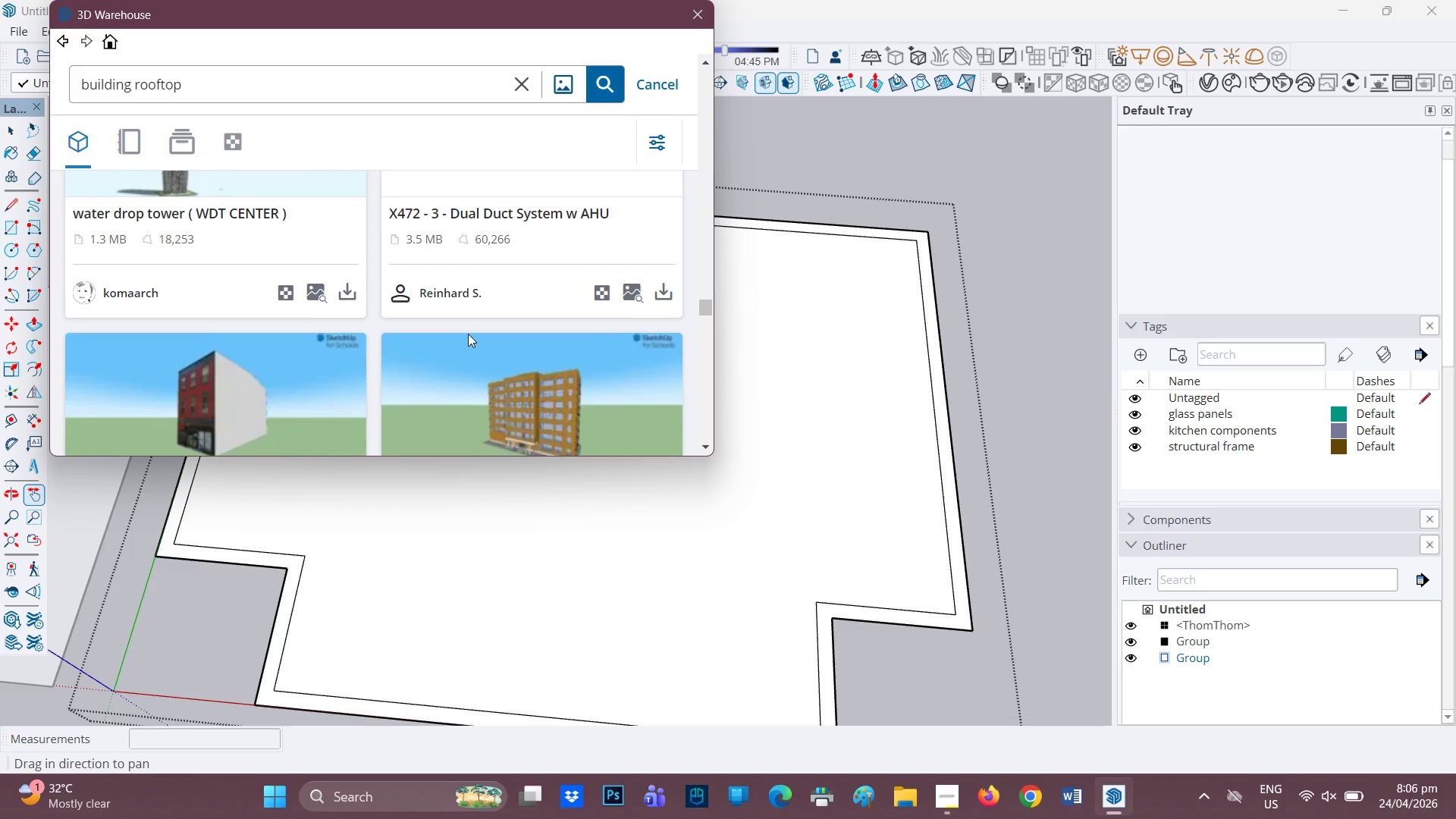 
scroll: coordinate [468, 334], scroll_direction: down, amount: 2.0
 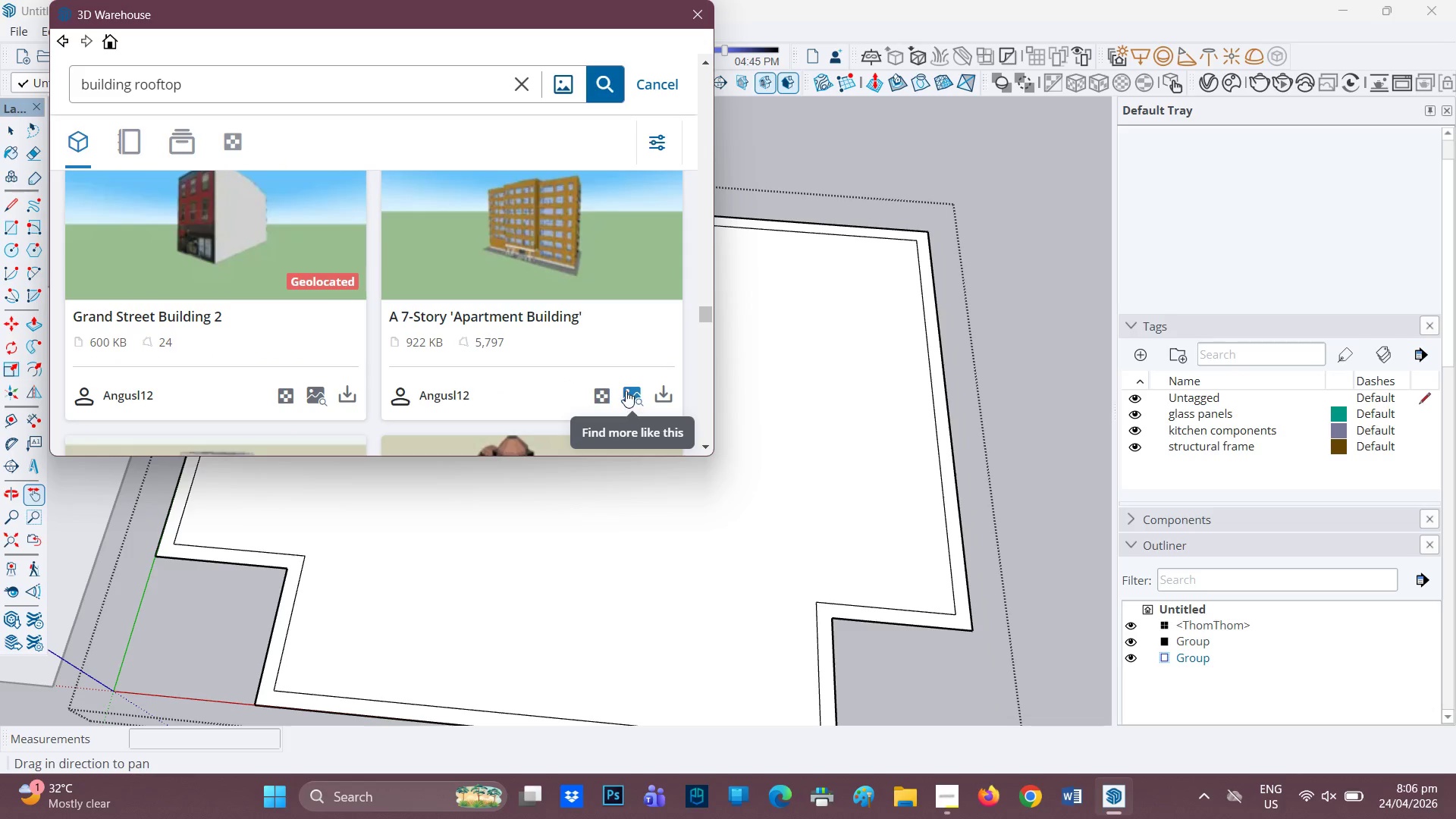 
scroll: coordinate [544, 297], scroll_direction: up, amount: 6.0
 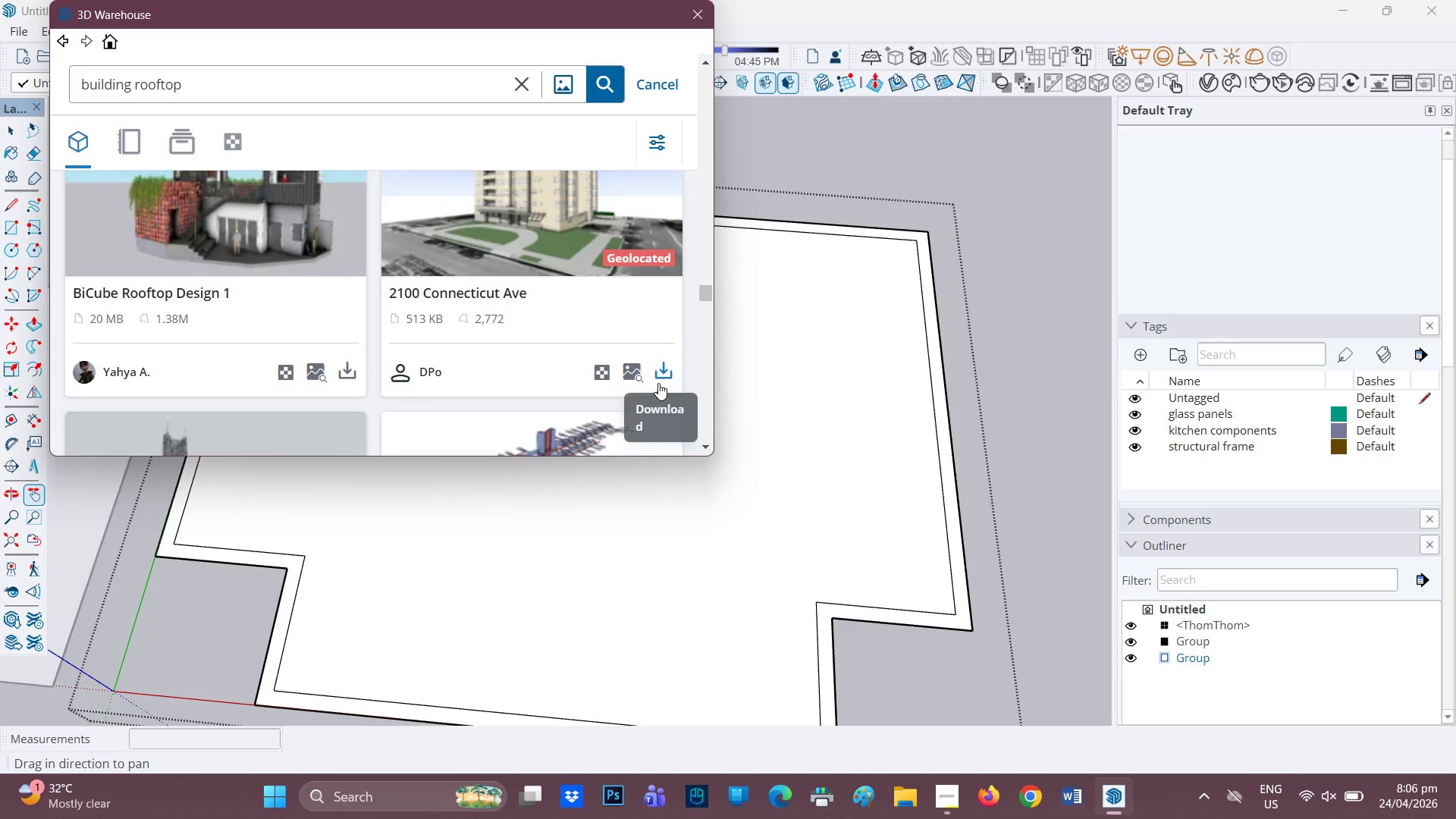 
left_click([667, 376])
 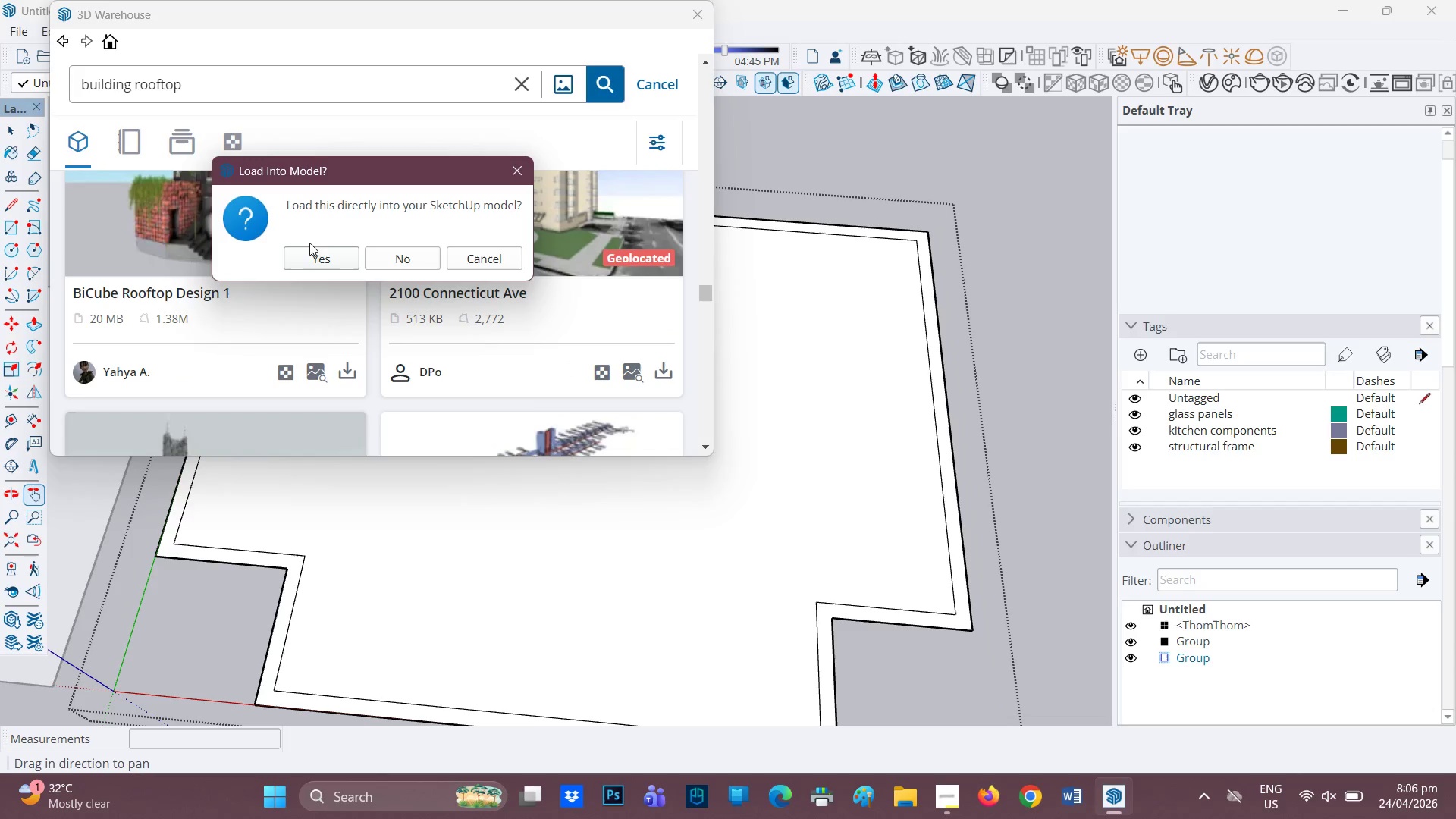 
left_click([327, 253])
 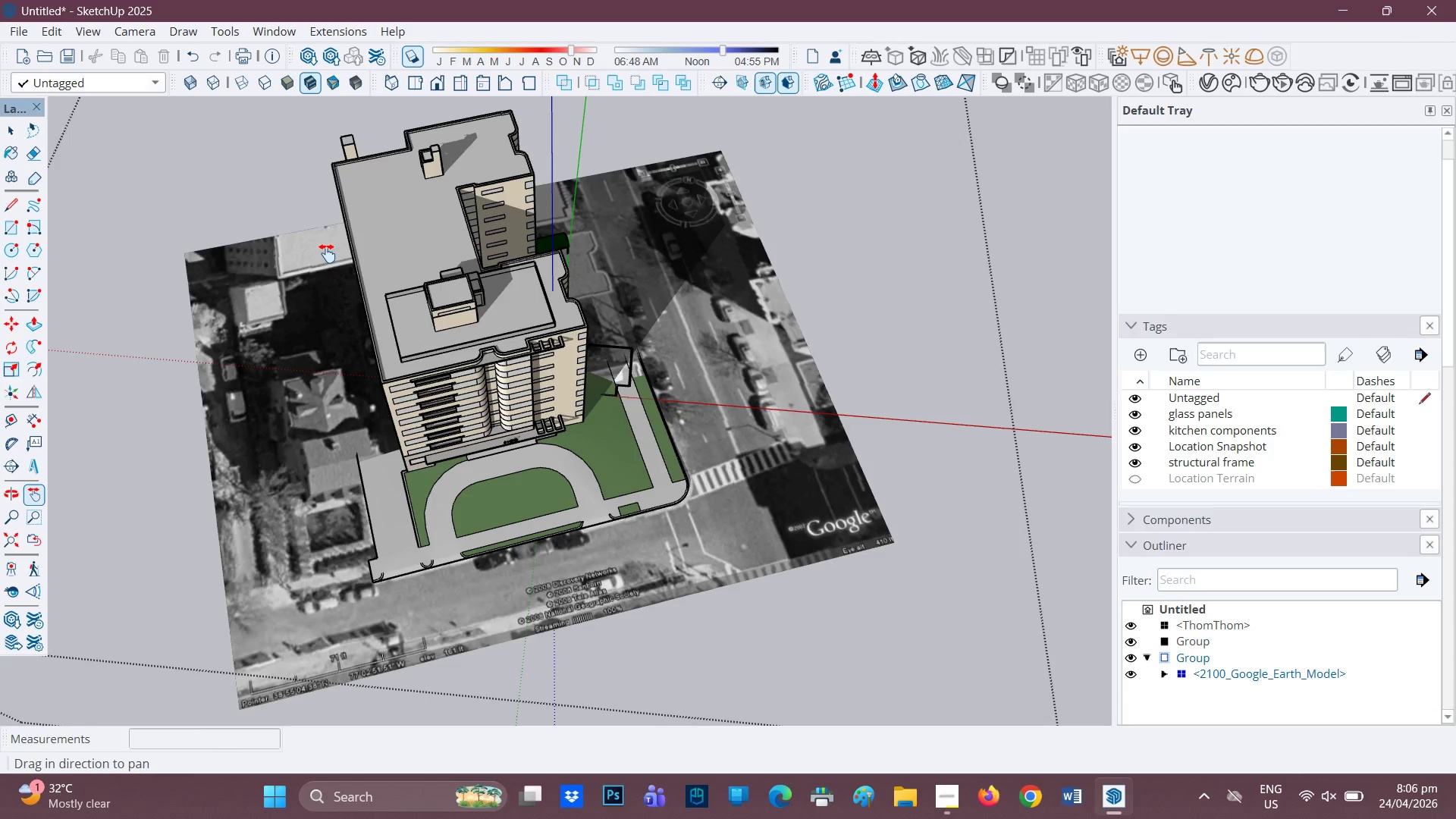 
wait(7.45)
 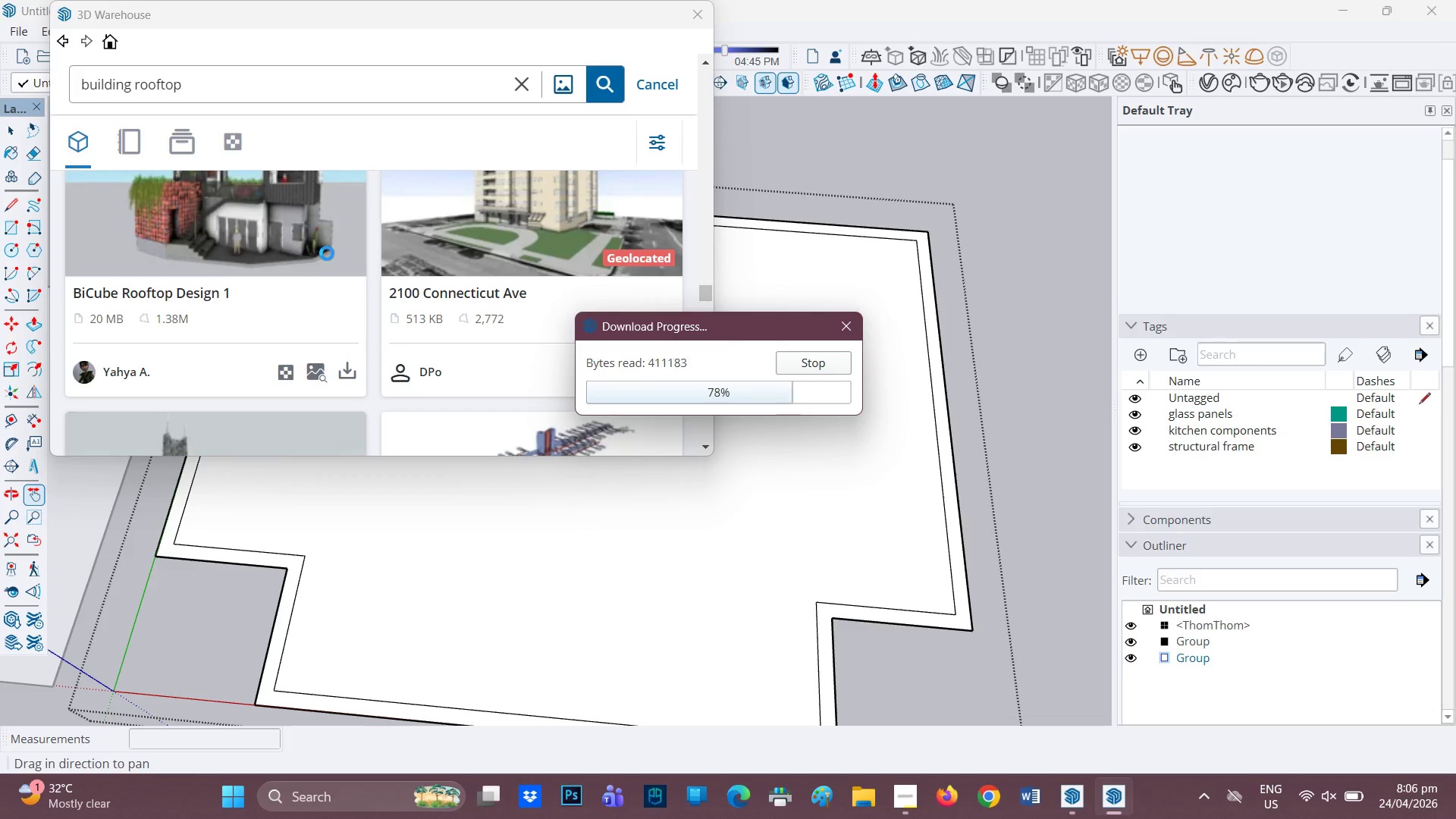 
scroll: coordinate [510, 398], scroll_direction: down, amount: 14.0
 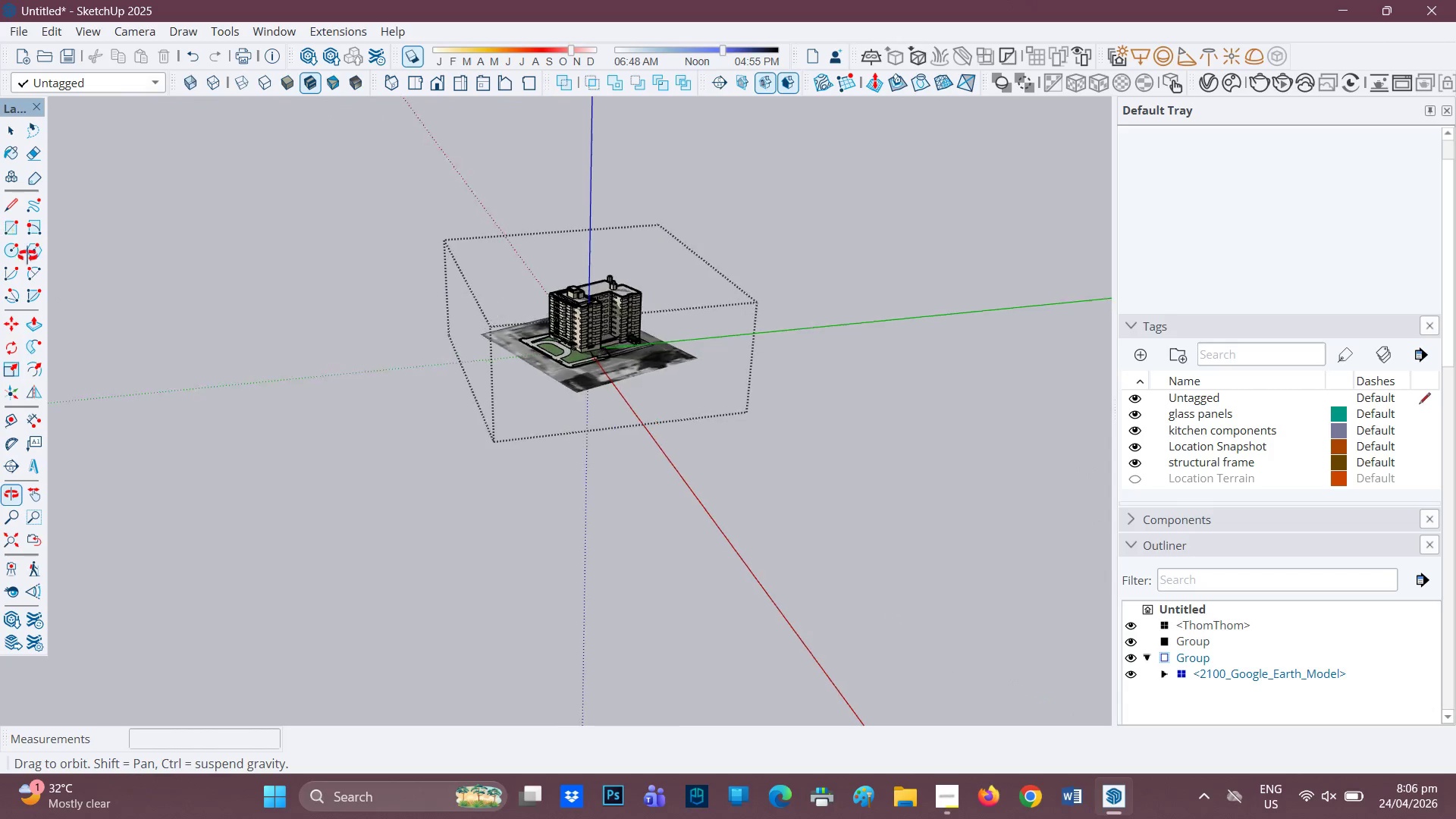 
scroll: coordinate [521, 402], scroll_direction: up, amount: 10.0
 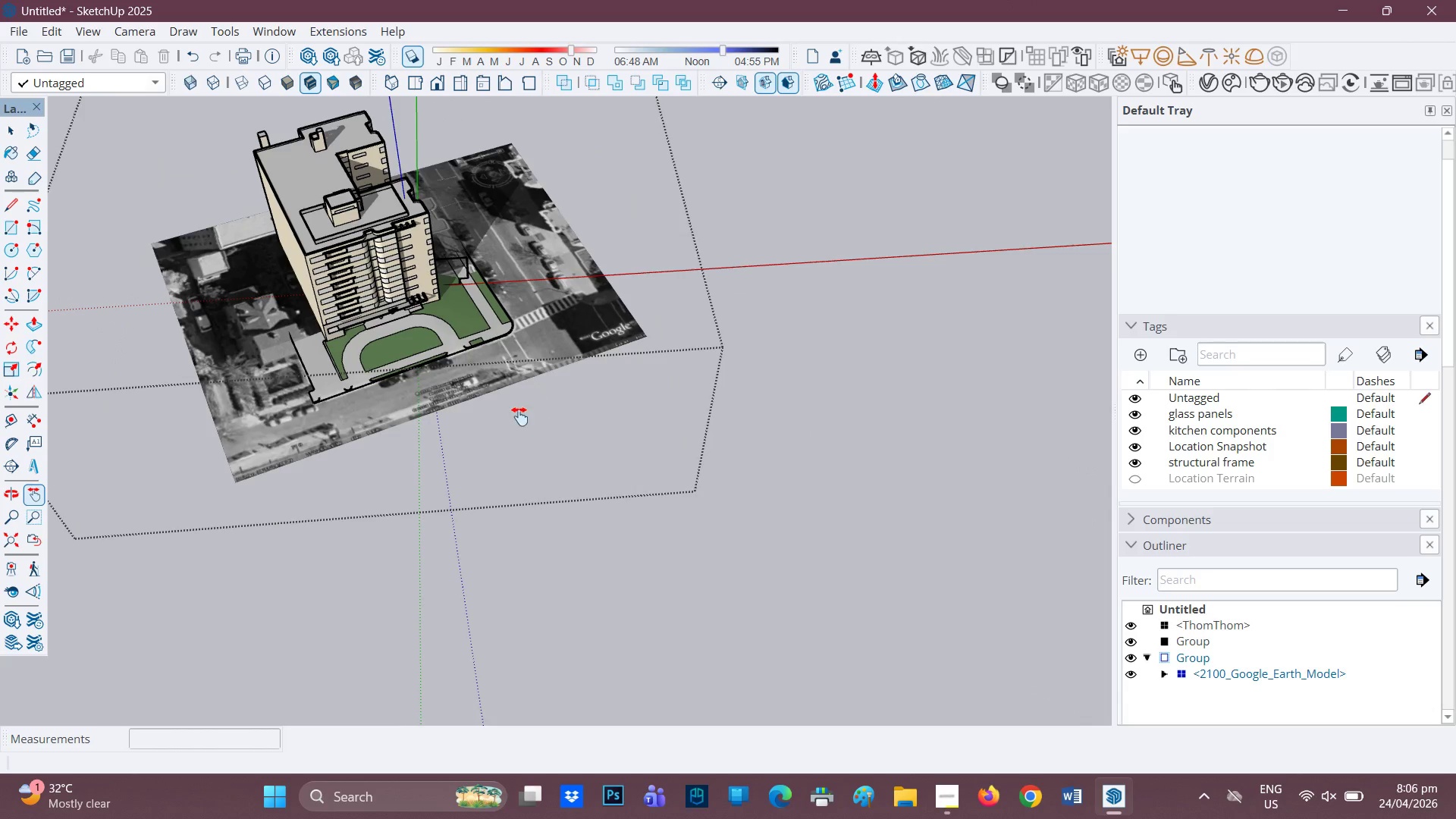 
key(M)
 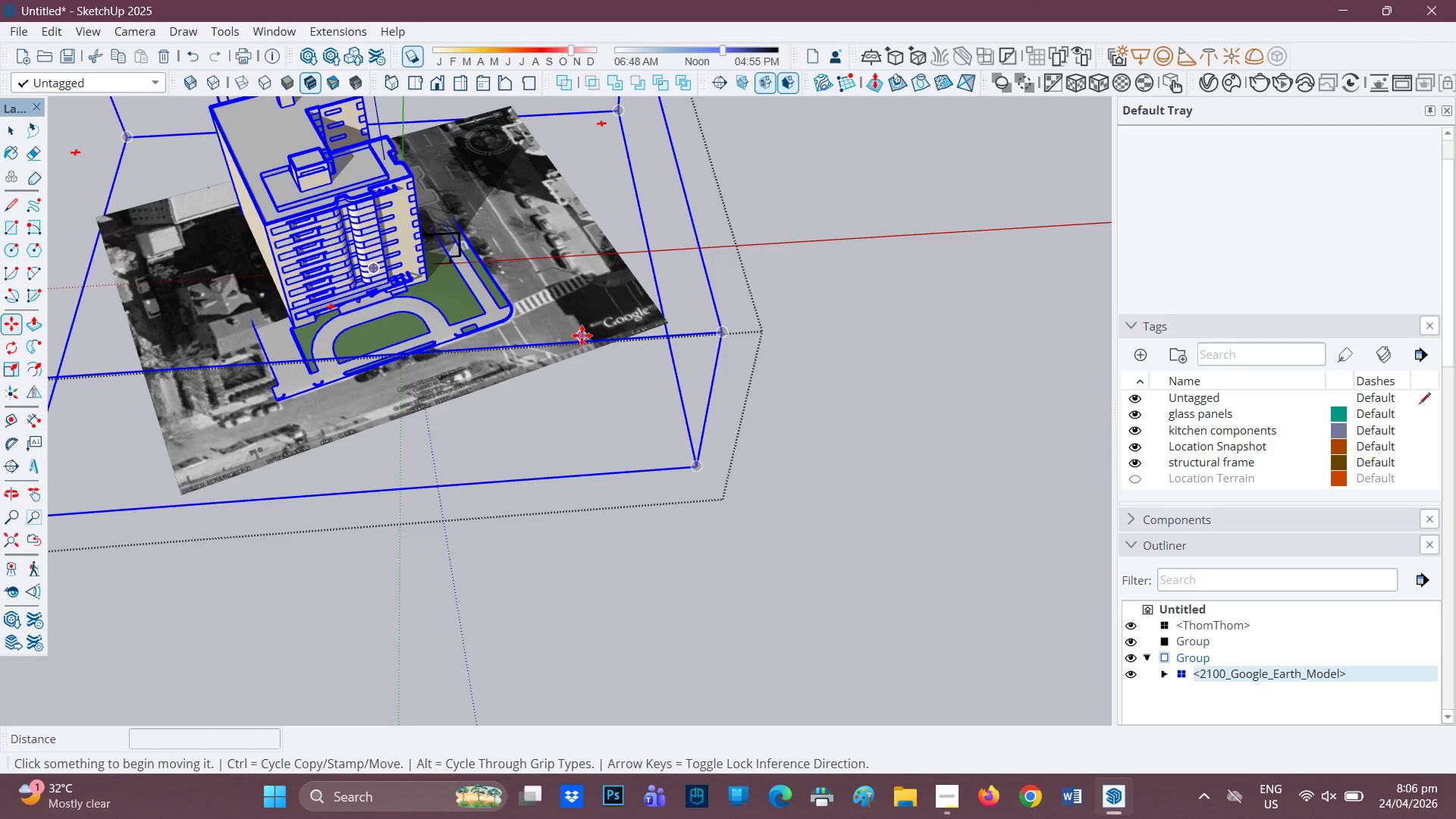 
scroll: coordinate [517, 418], scroll_direction: up, amount: 2.0
 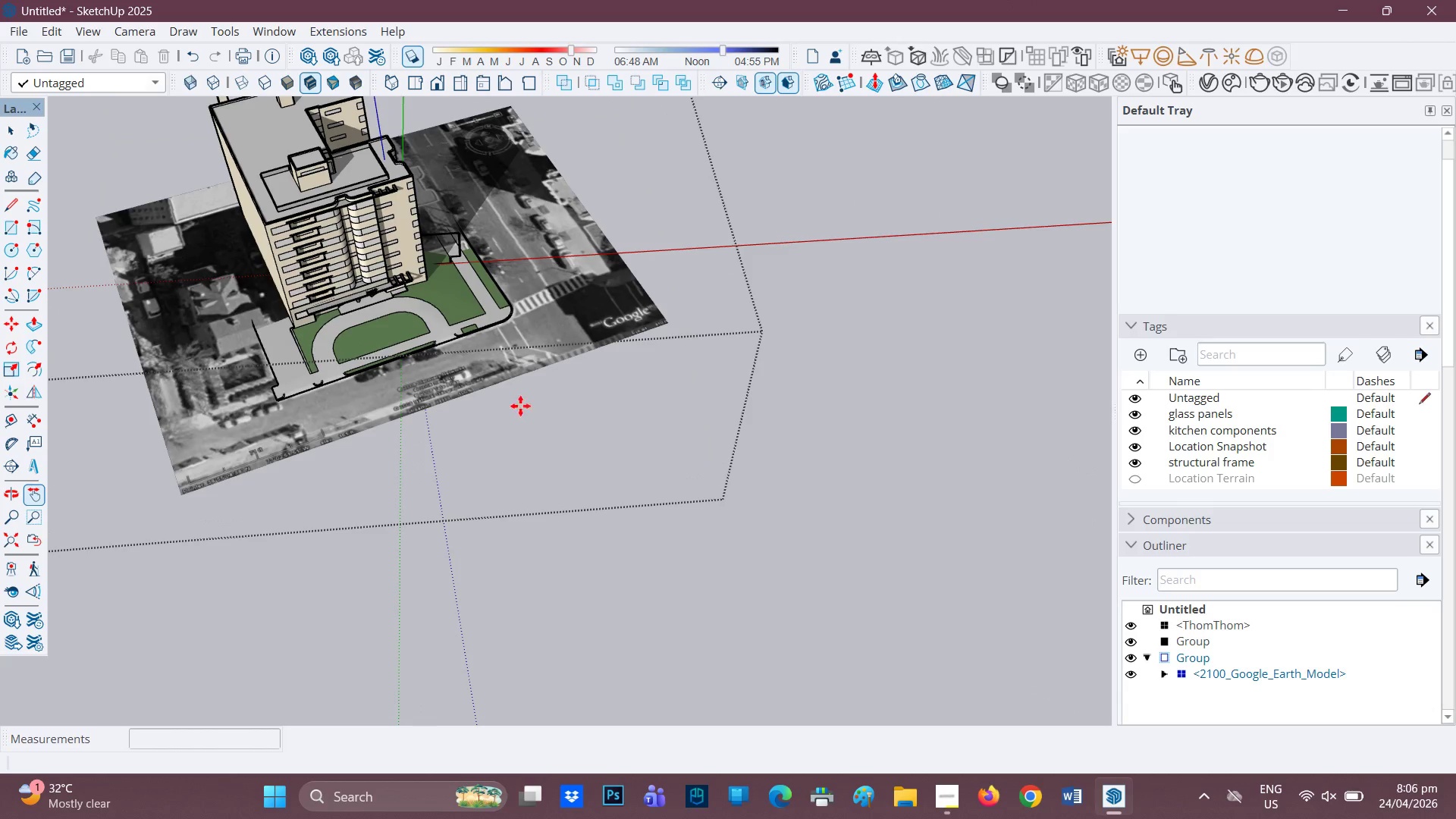 
left_click_drag(start_coordinate=[582, 335], to_coordinate=[576, 335])
 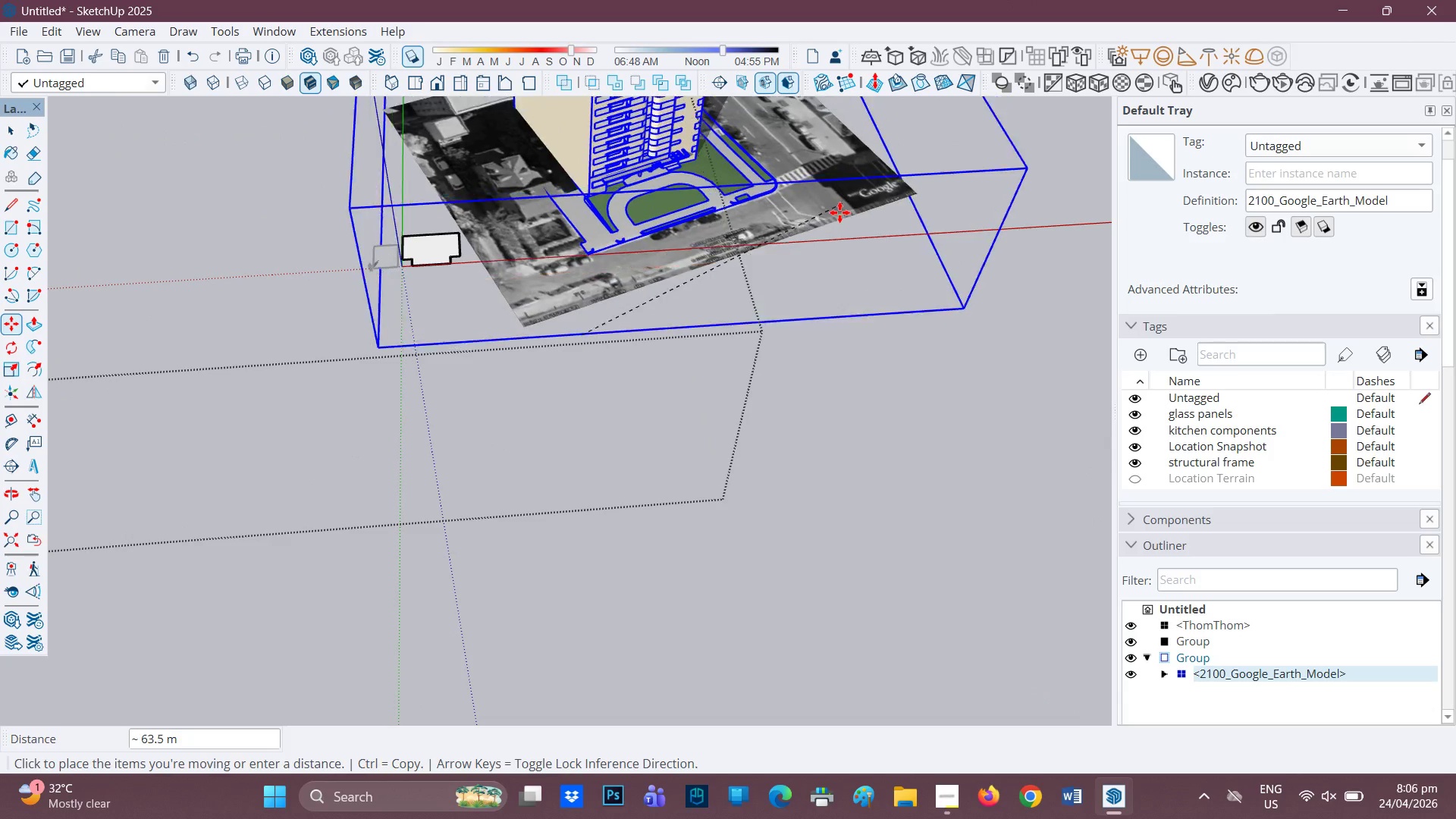 
left_click([905, 181])
 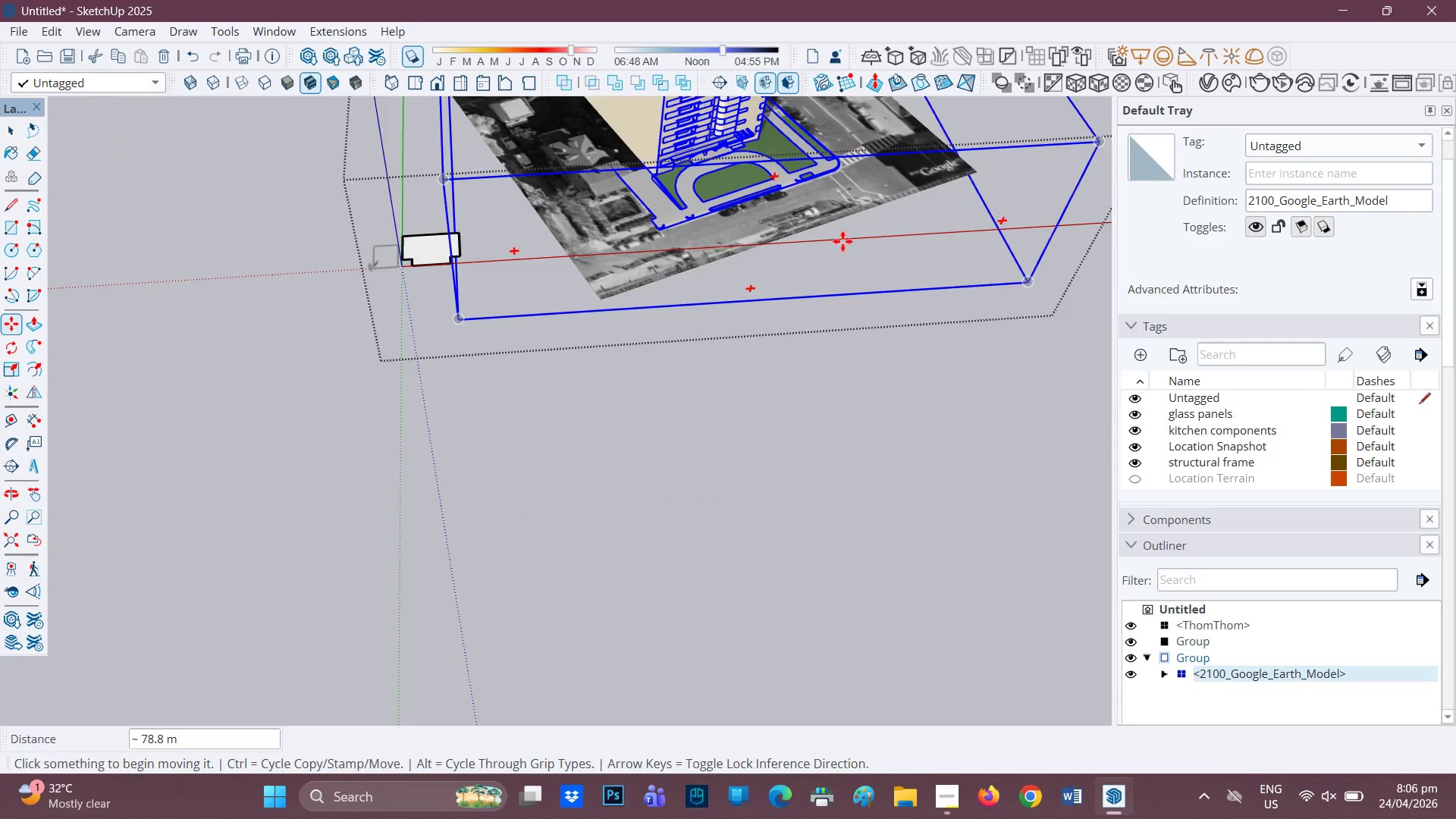 
scroll: coordinate [863, 234], scroll_direction: up, amount: 1.0
 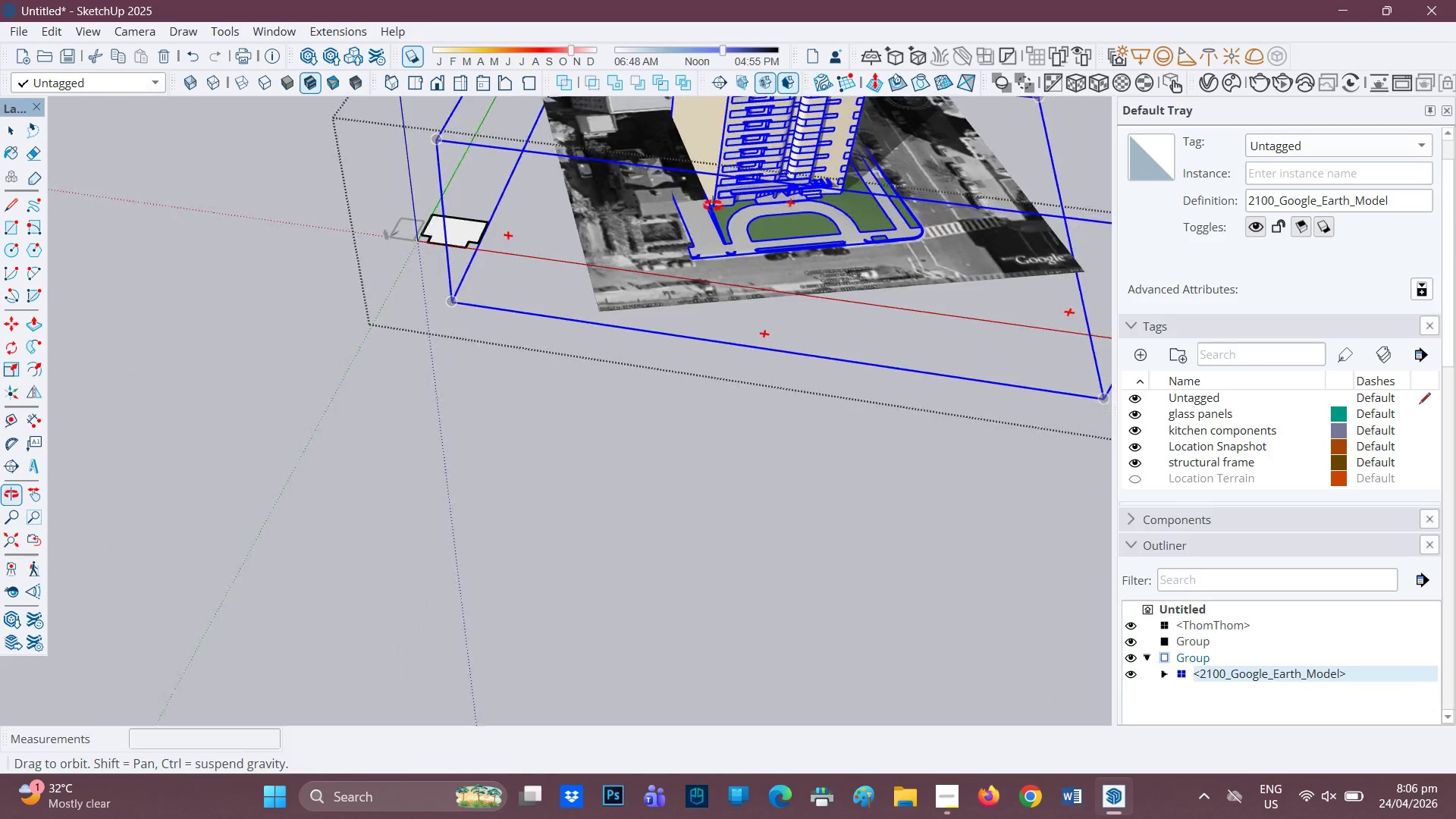 
key(H)
 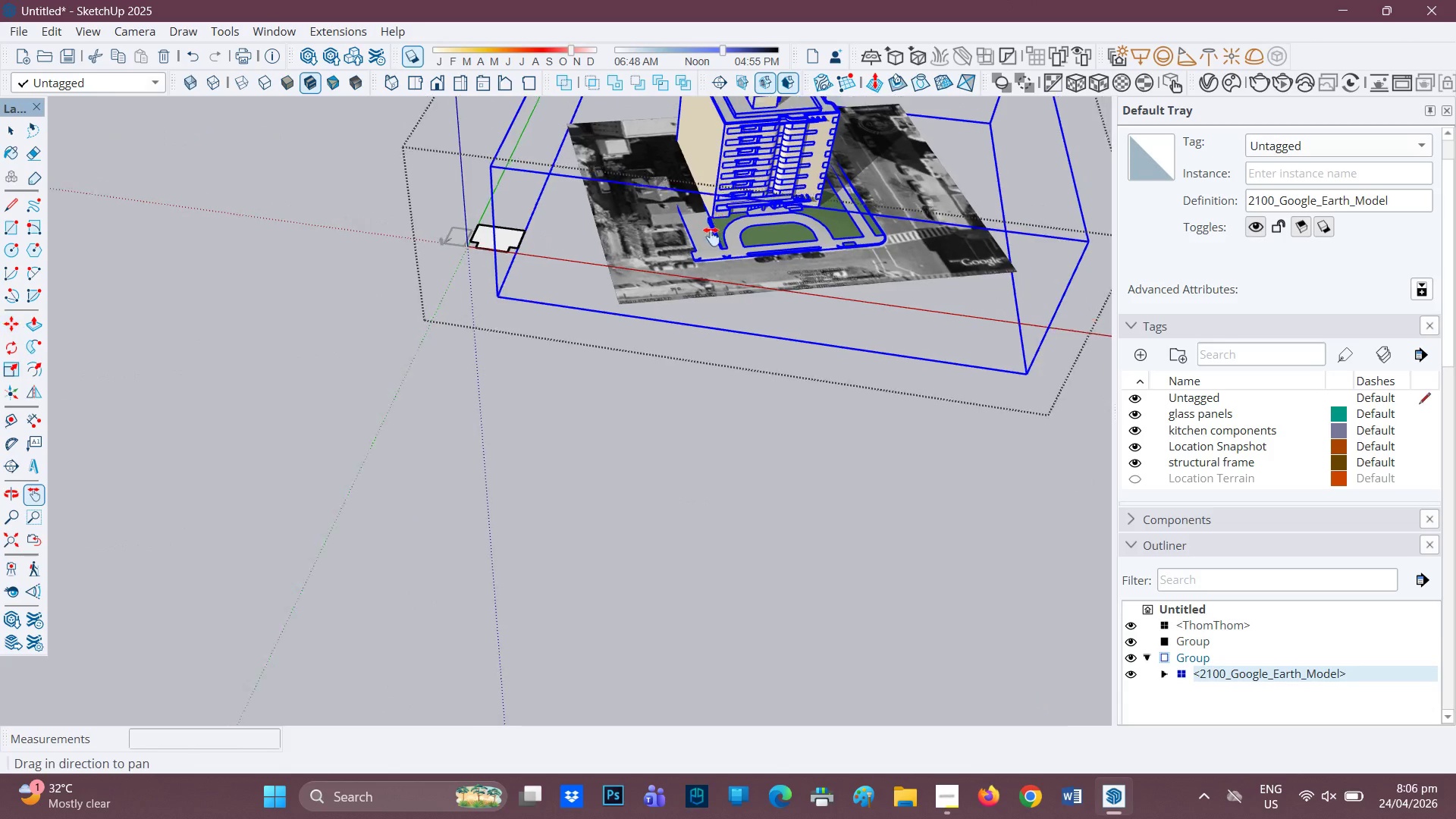 
left_click_drag(start_coordinate=[720, 212], to_coordinate=[613, 375])
 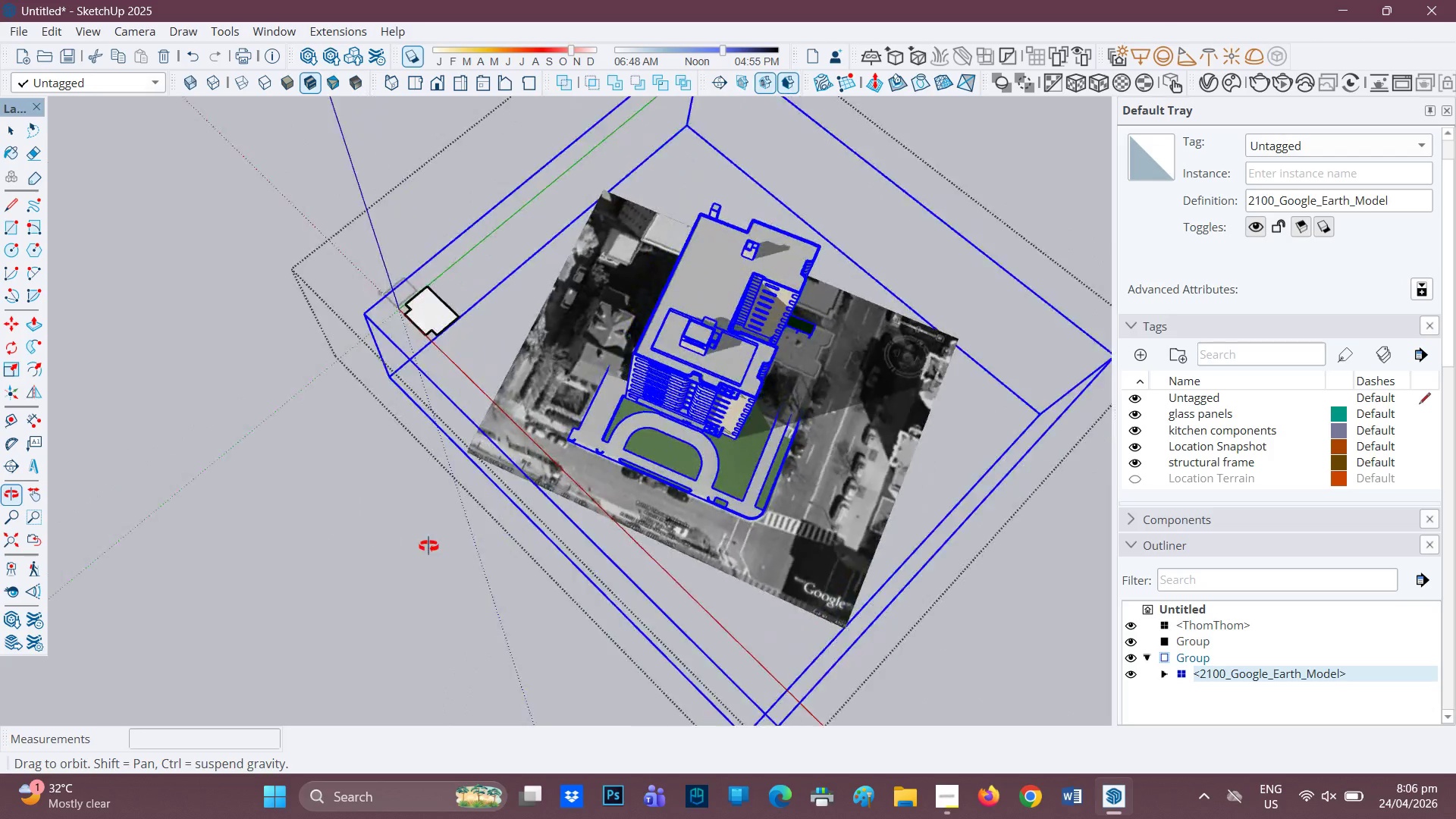 
scroll: coordinate [716, 204], scroll_direction: down, amount: 2.0
 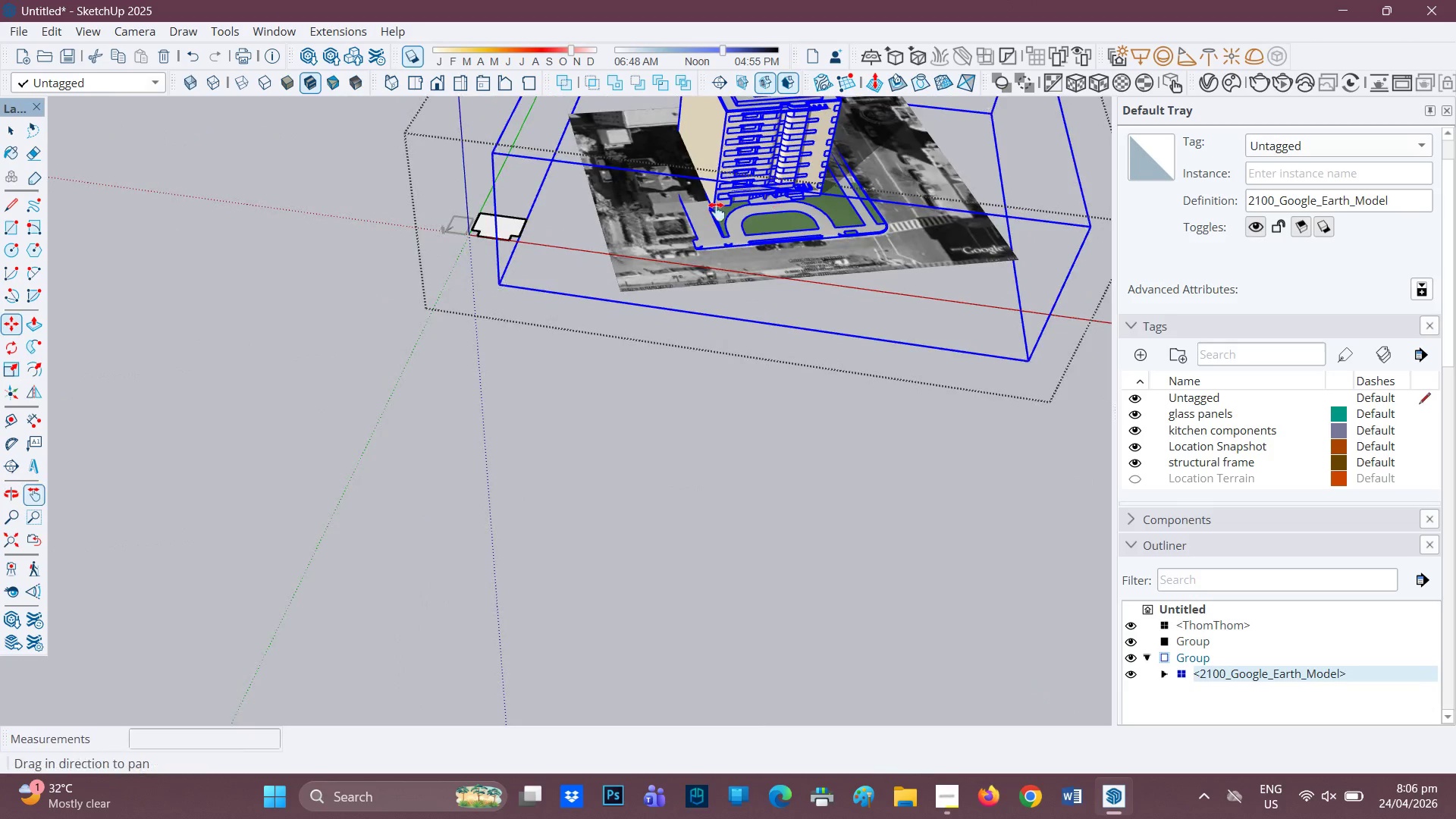 
scroll: coordinate [708, 296], scroll_direction: up, amount: 6.0
 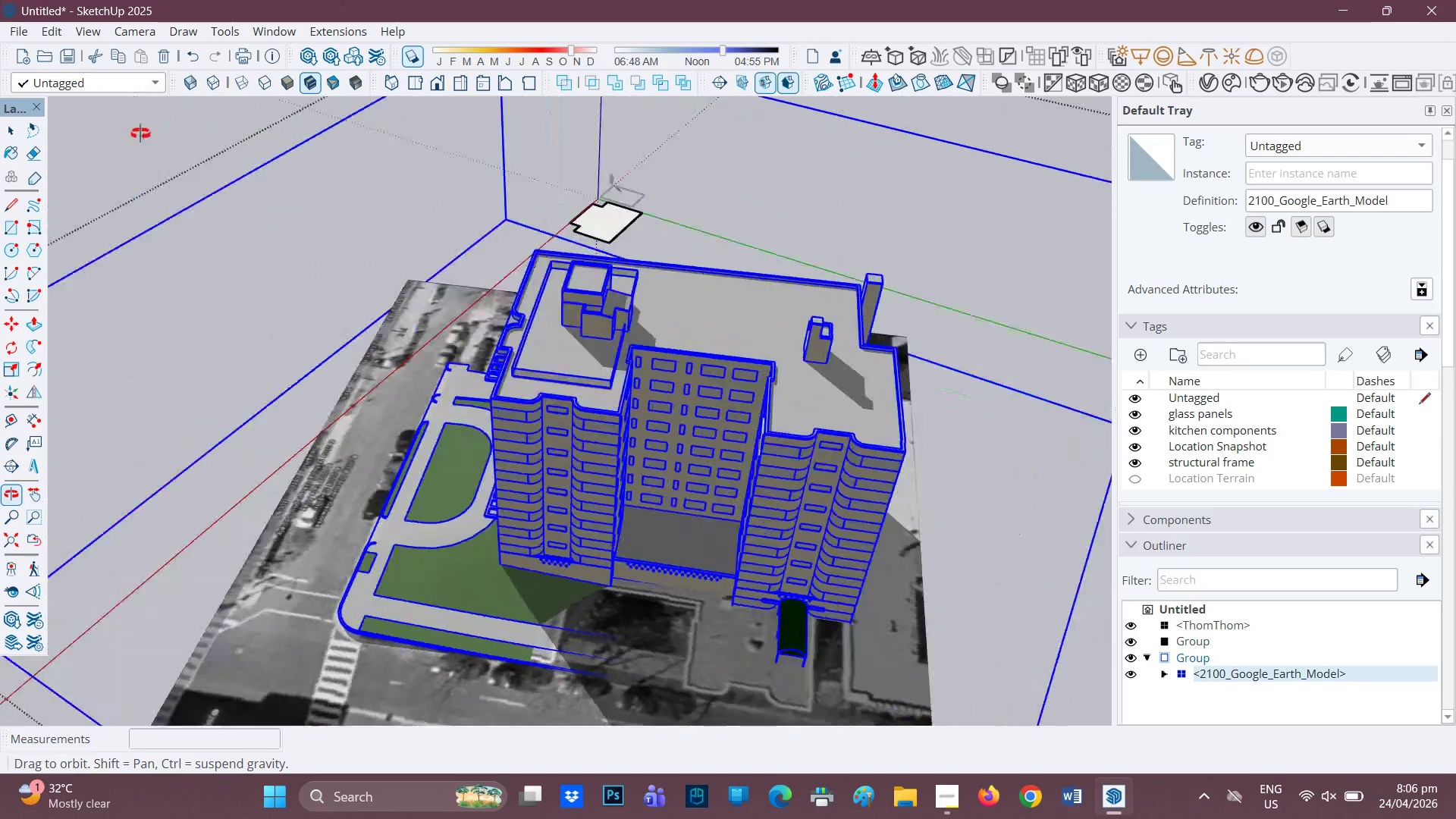 
key(Space)
 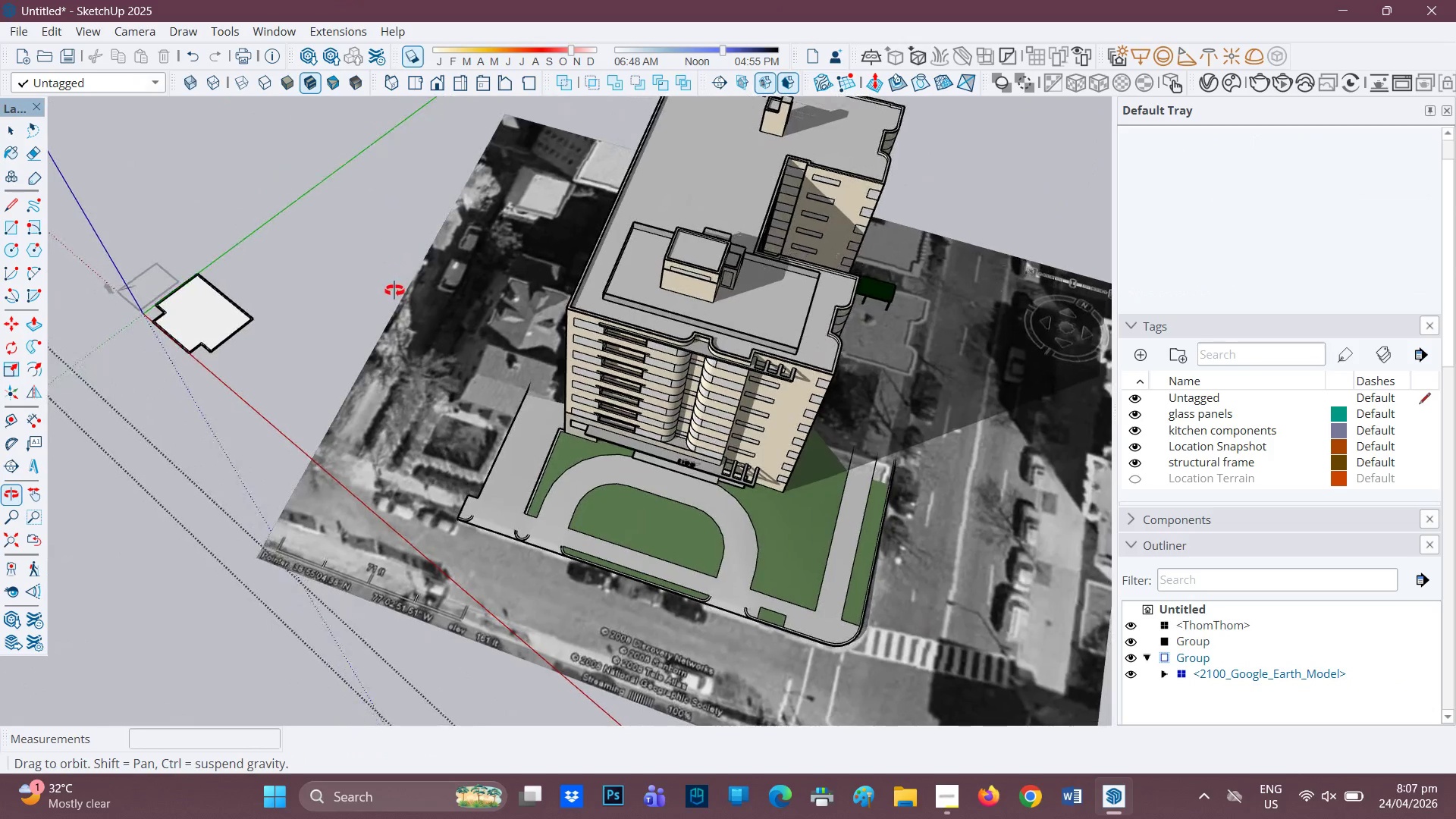 
scroll: coordinate [846, 293], scroll_direction: up, amount: 1.0
 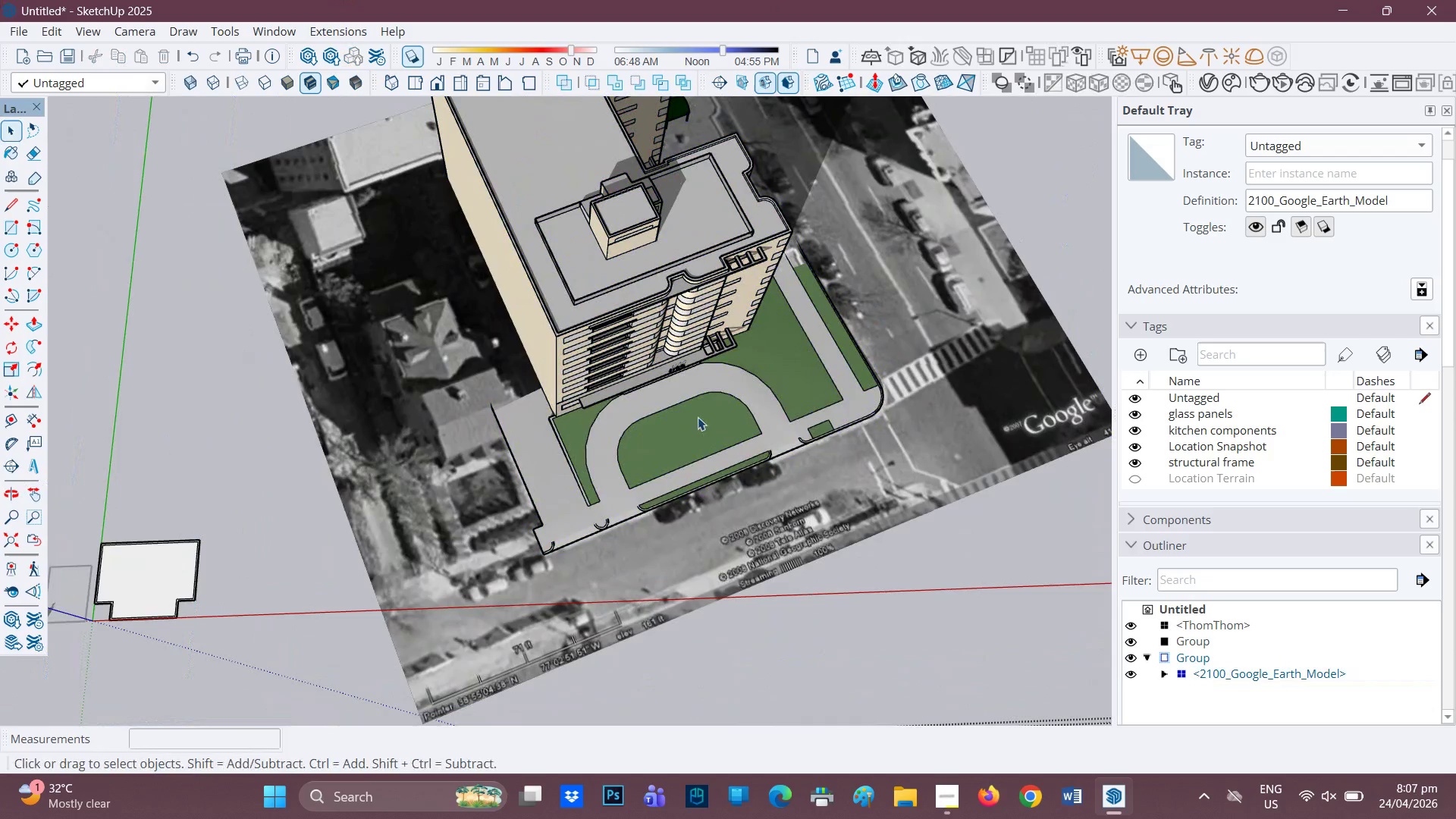 
scroll: coordinate [578, 293], scroll_direction: down, amount: 5.0
 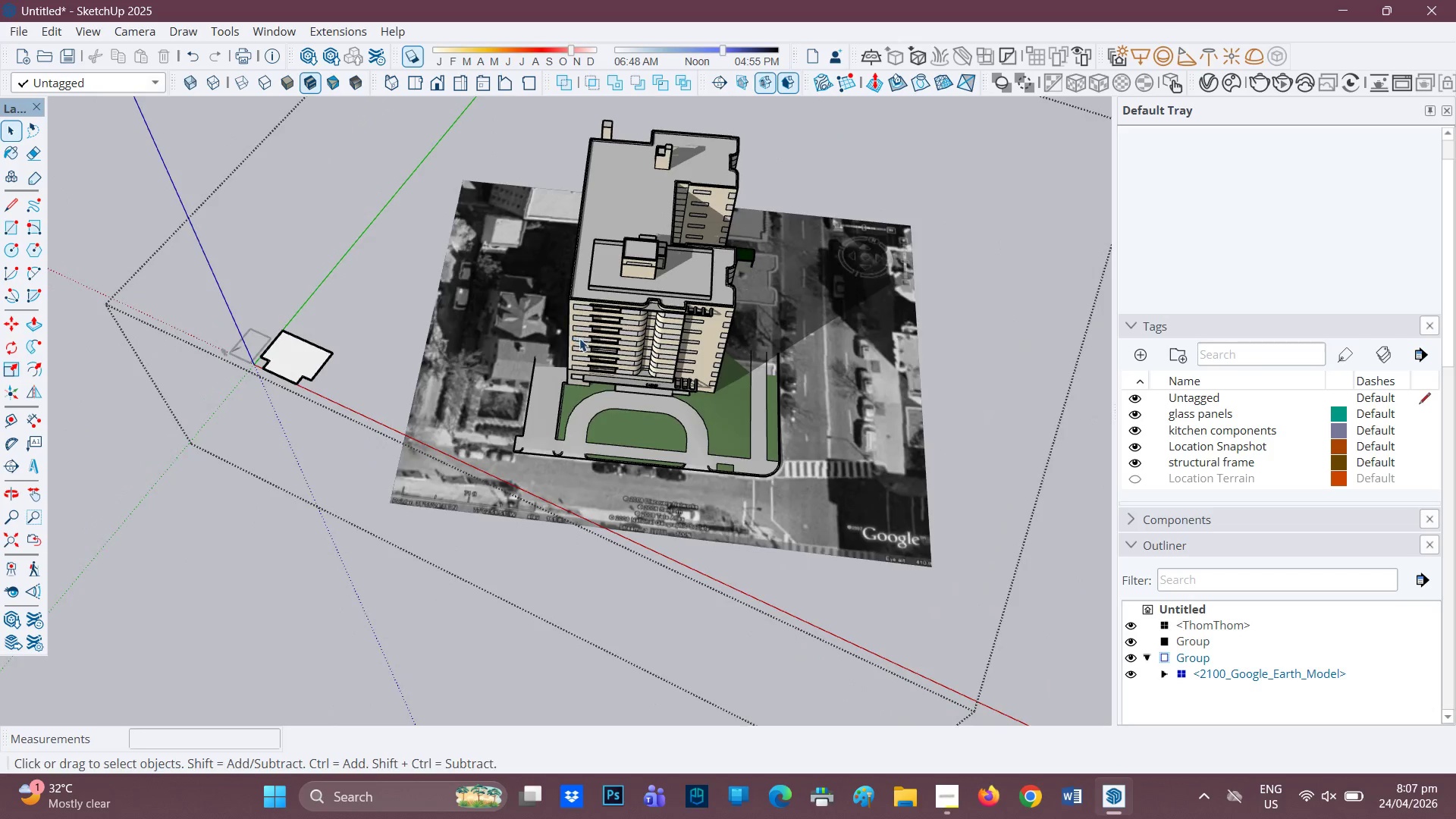 
key(Space)
 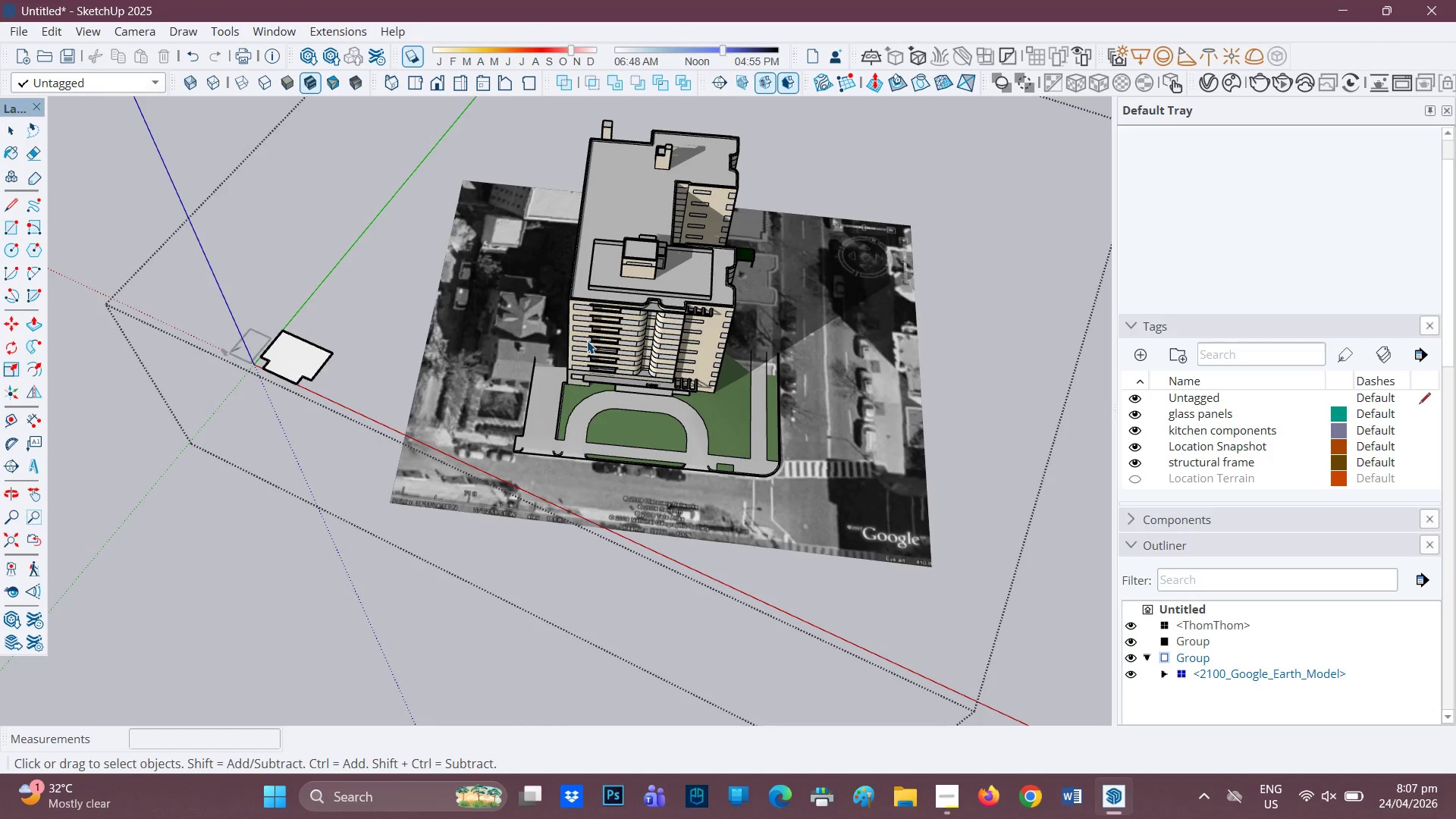 
left_click([587, 340])
 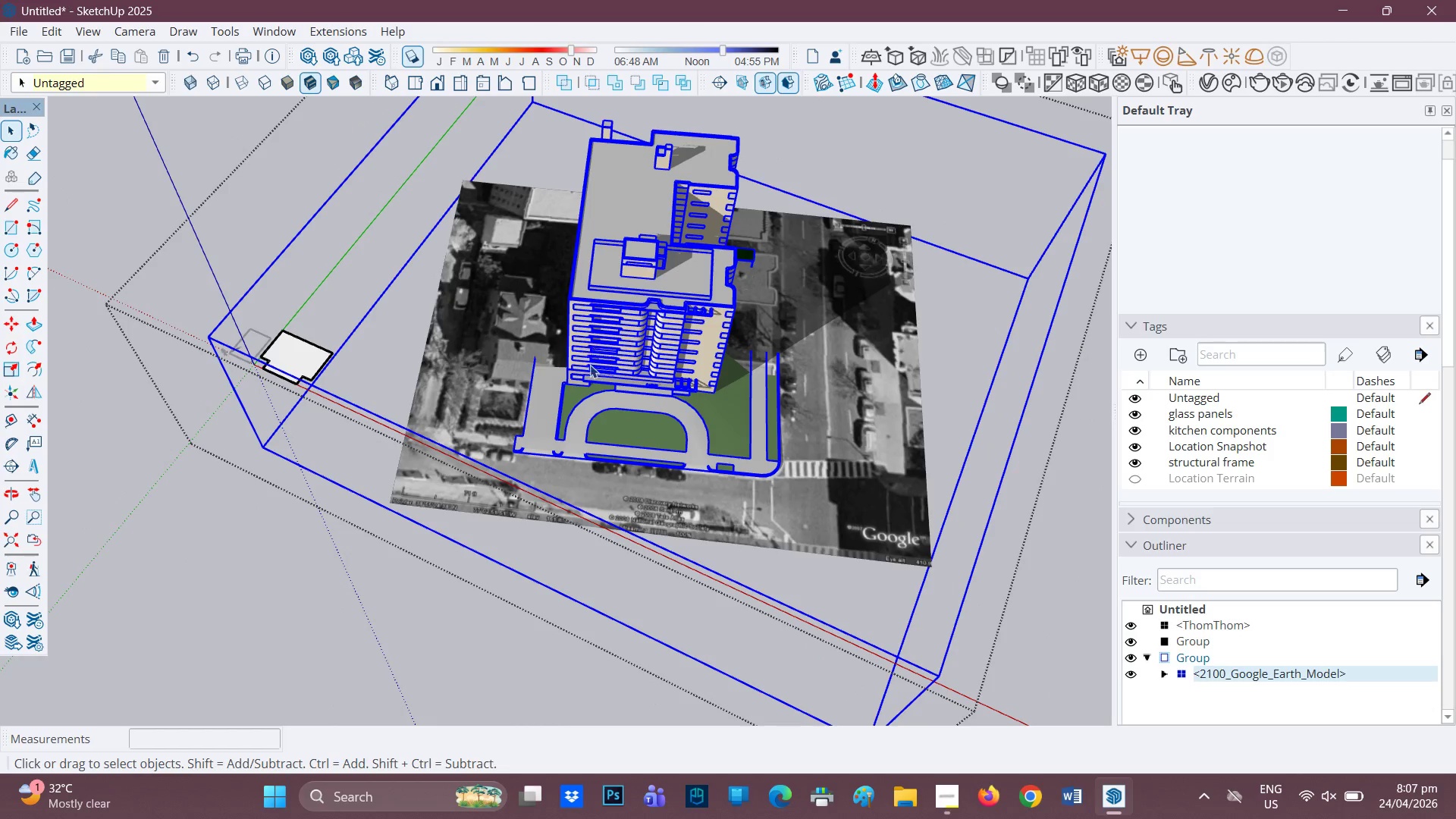 
right_click([590, 365])
 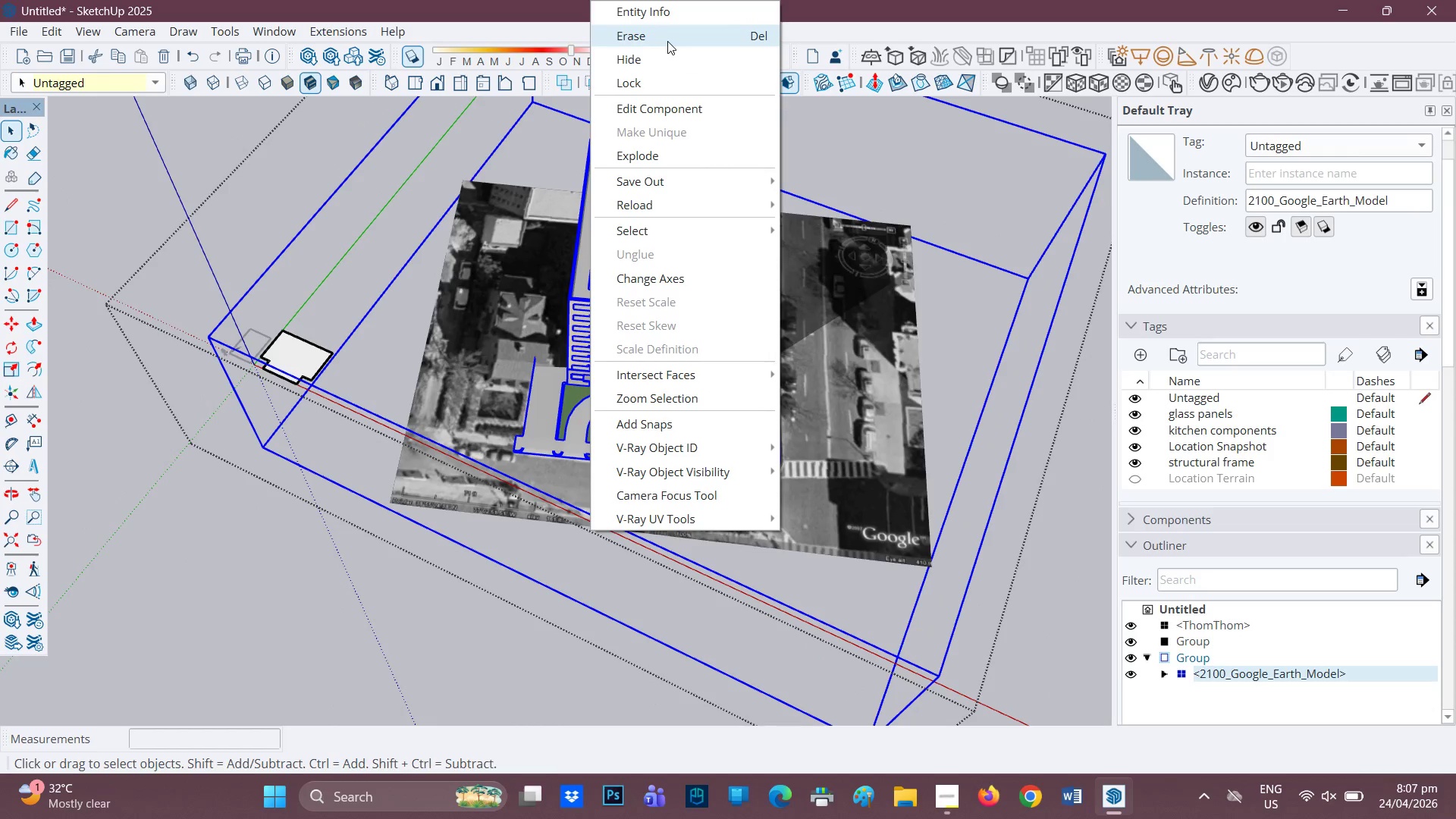 
left_click([667, 41])
 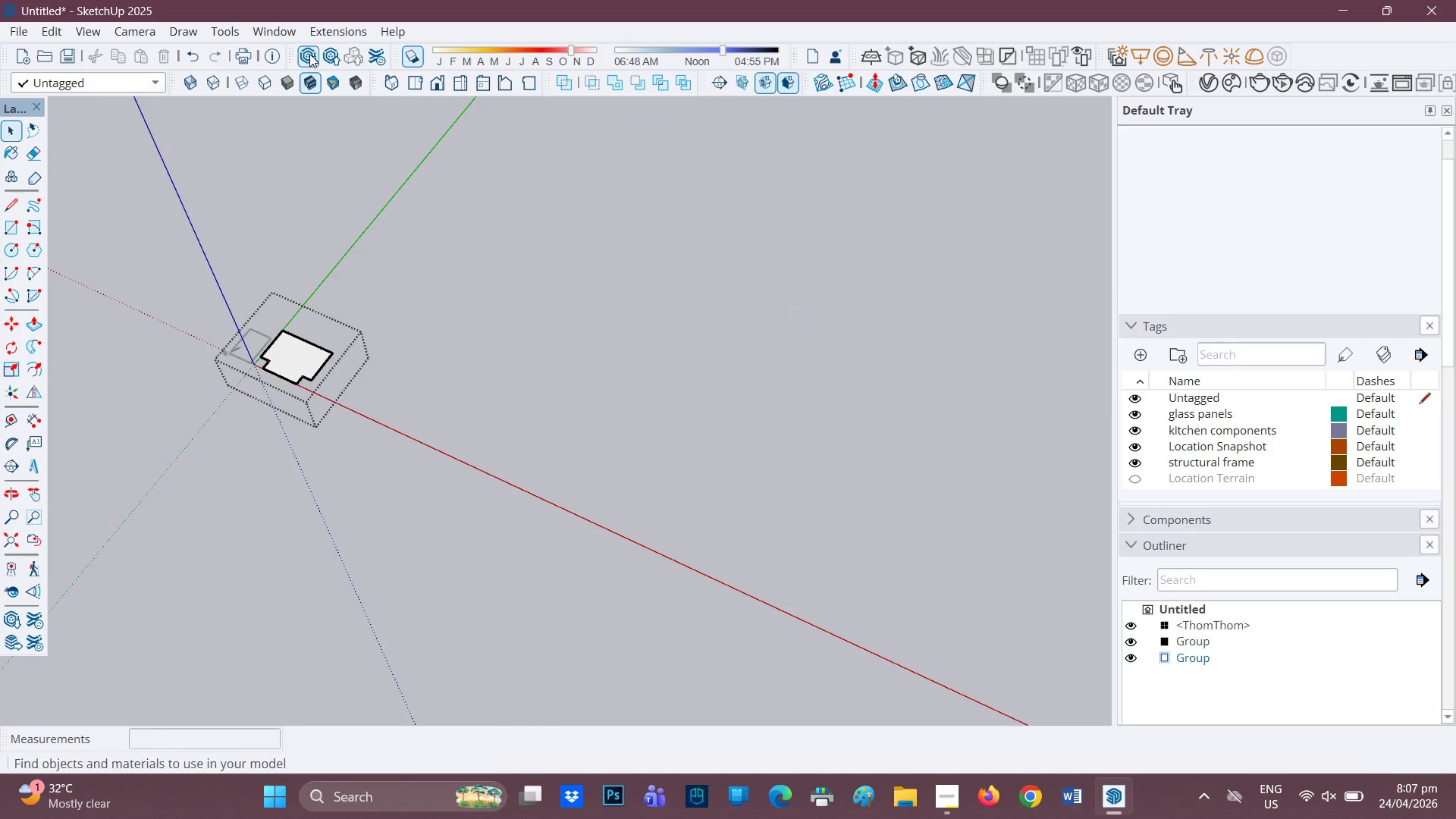 
left_click([309, 54])
 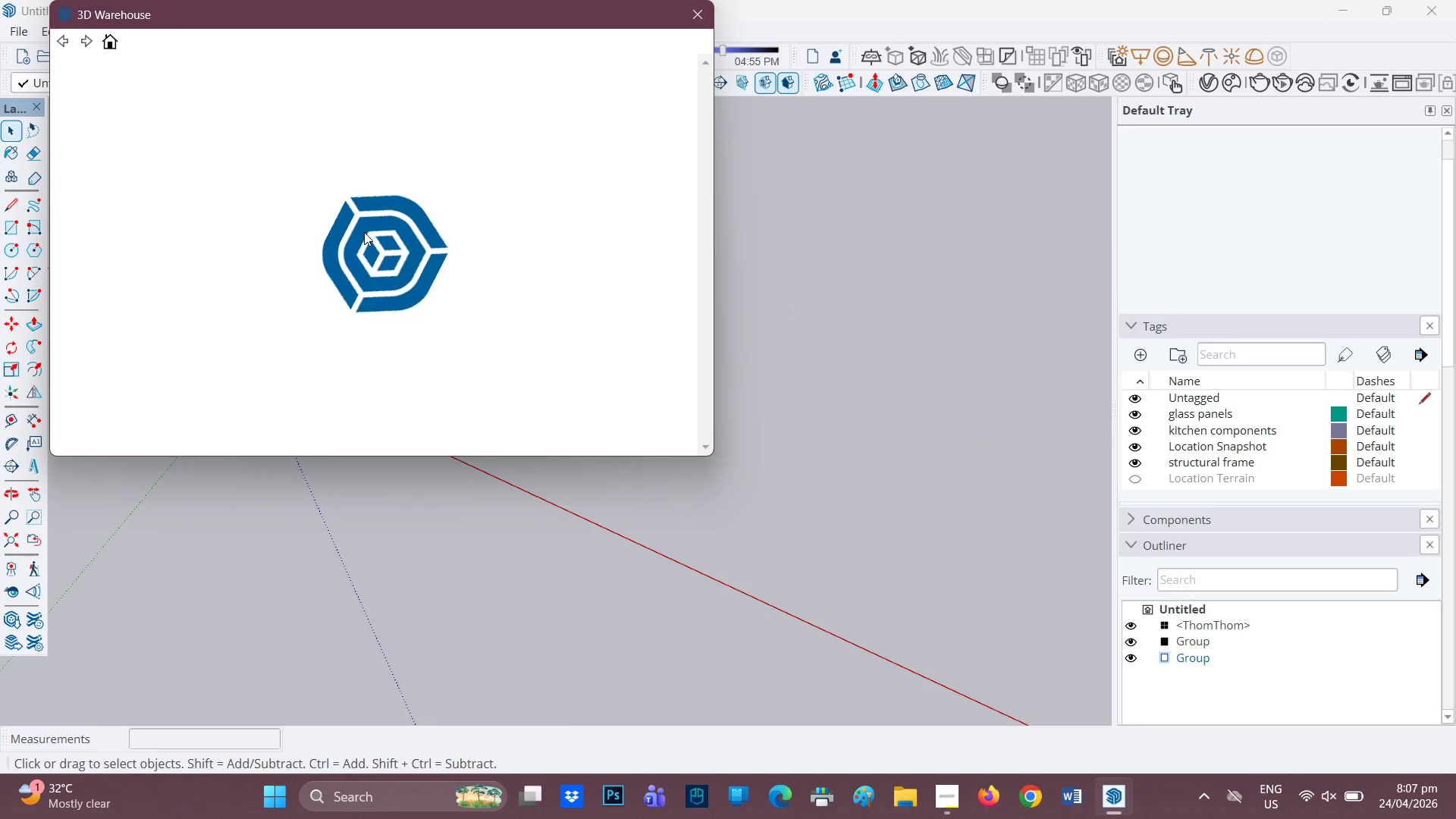 
scroll: coordinate [362, 232], scroll_direction: down, amount: 1.0
 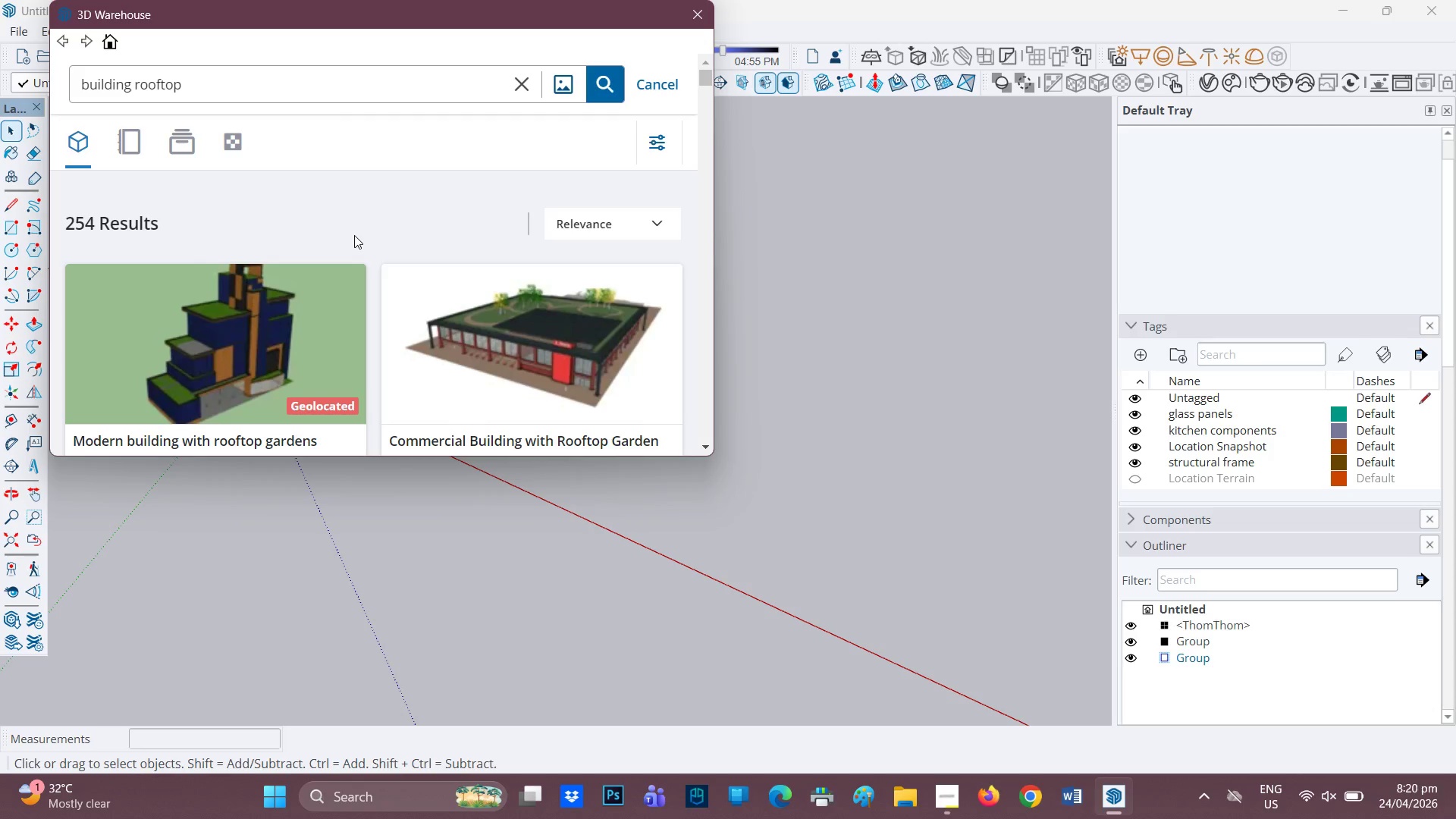 
wait(806.03)
 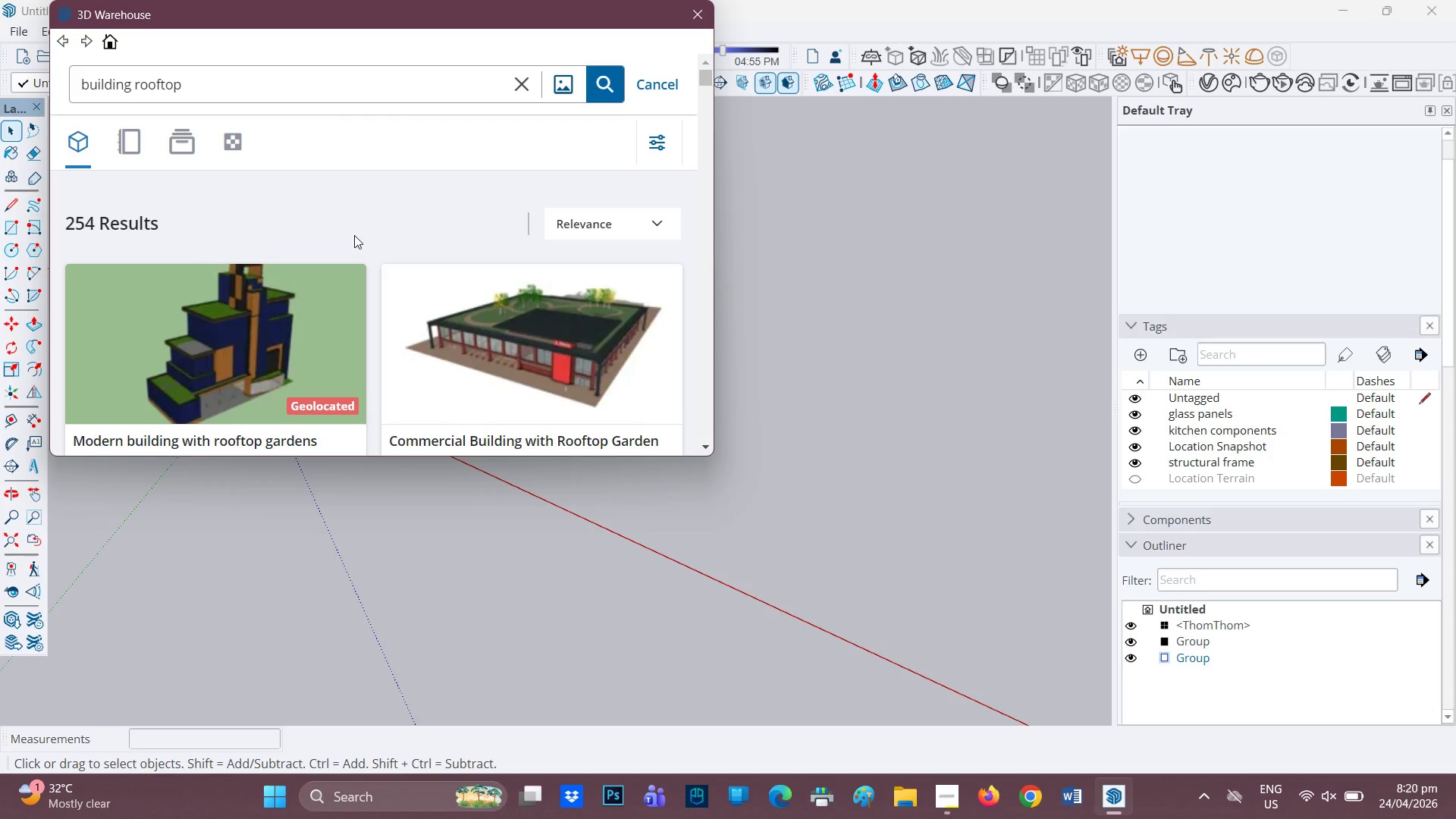 
scroll: coordinate [309, 406], scroll_direction: down, amount: 23.0
 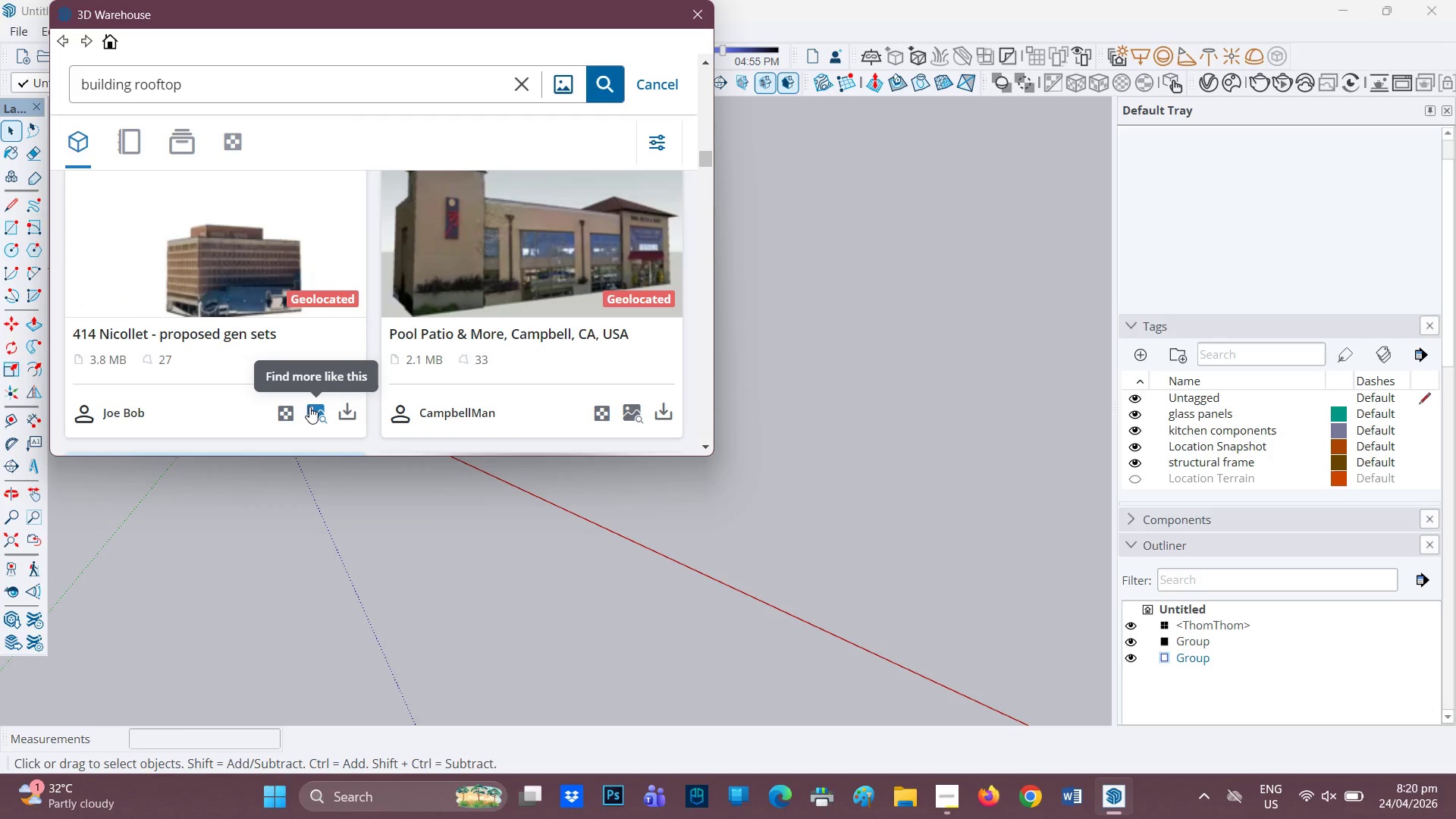 
scroll: coordinate [309, 406], scroll_direction: up, amount: 1.0
 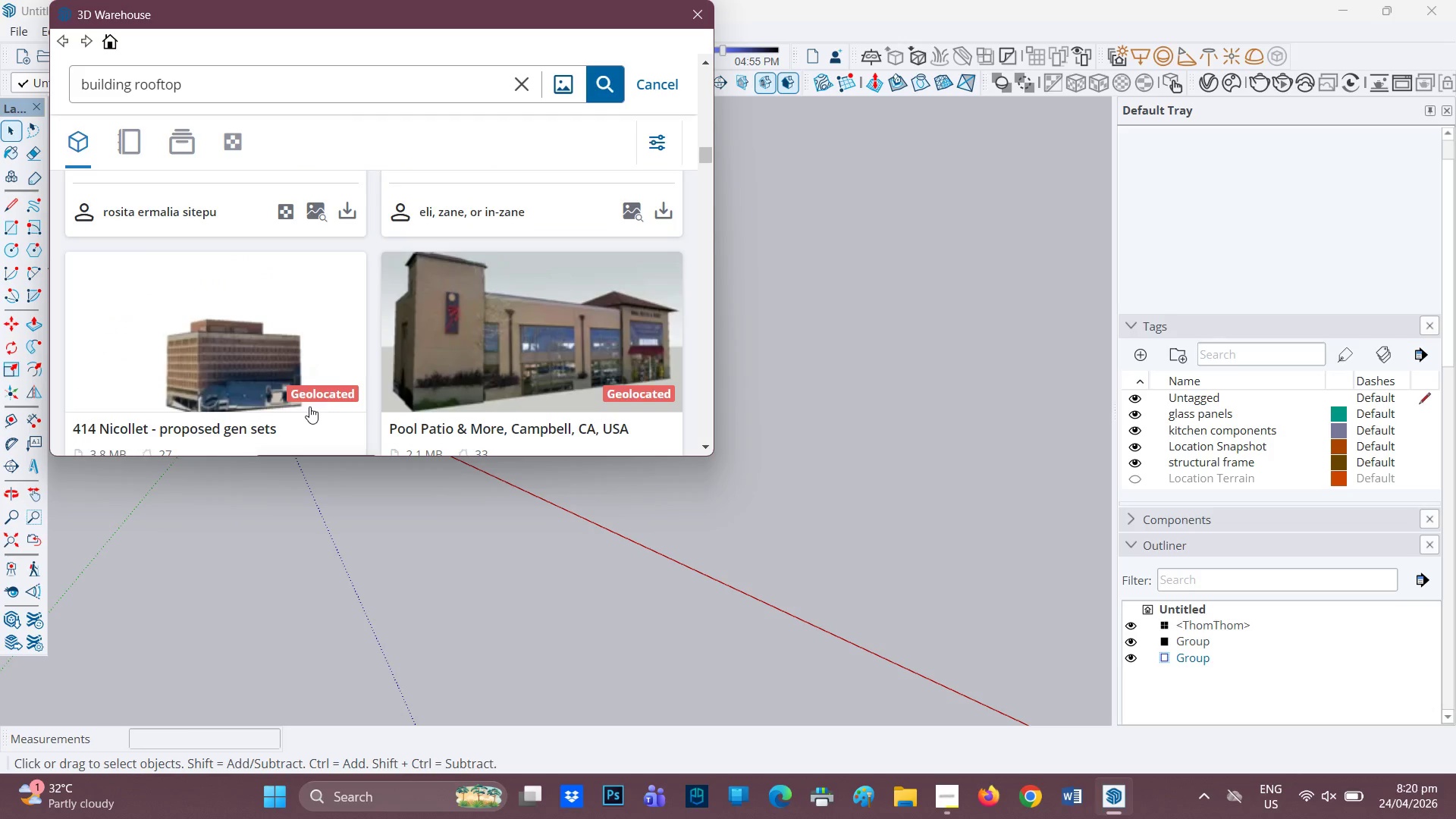 
scroll: coordinate [309, 406], scroll_direction: down, amount: 9.0
 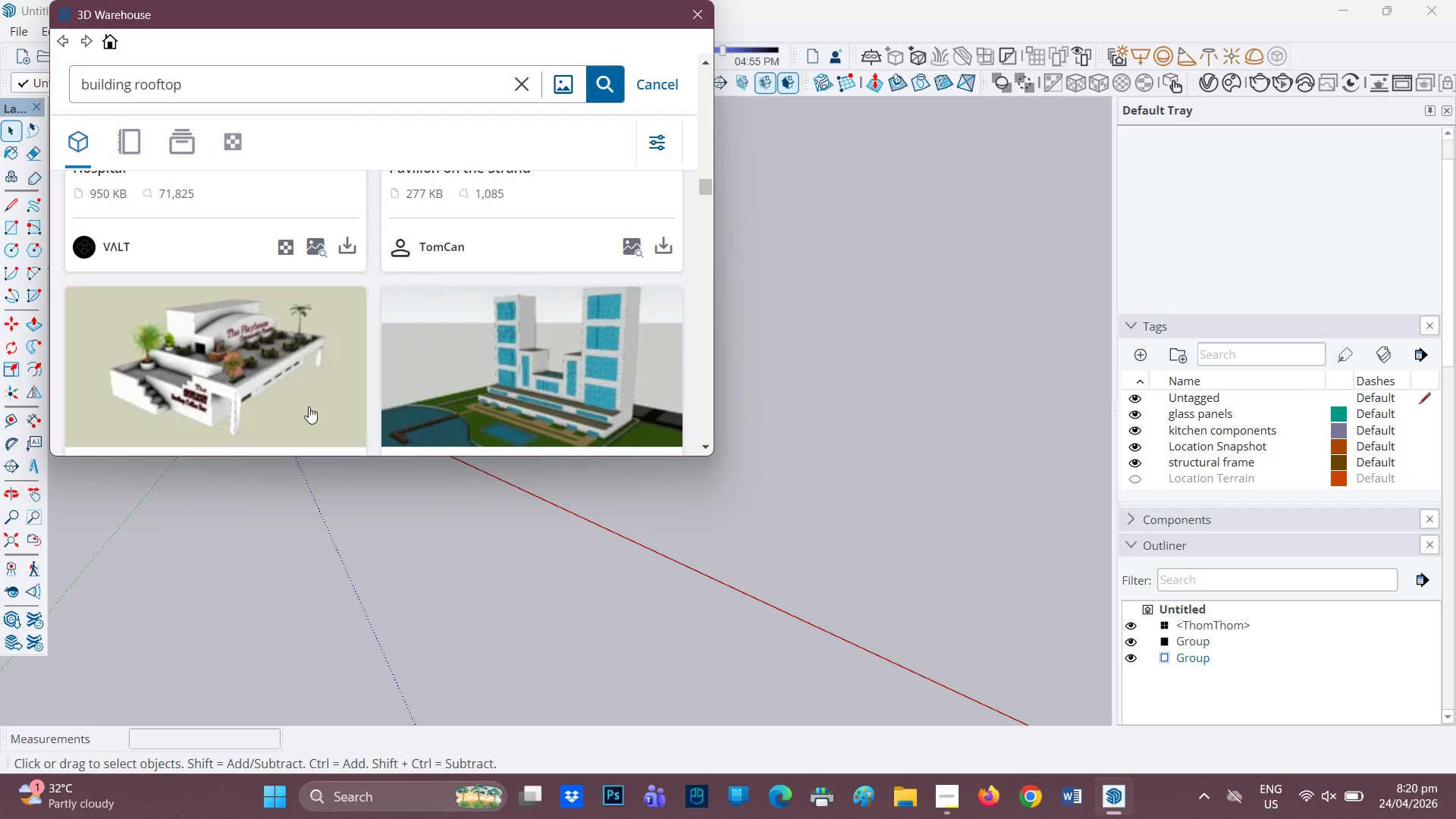 
scroll: coordinate [309, 406], scroll_direction: up, amount: 3.0
 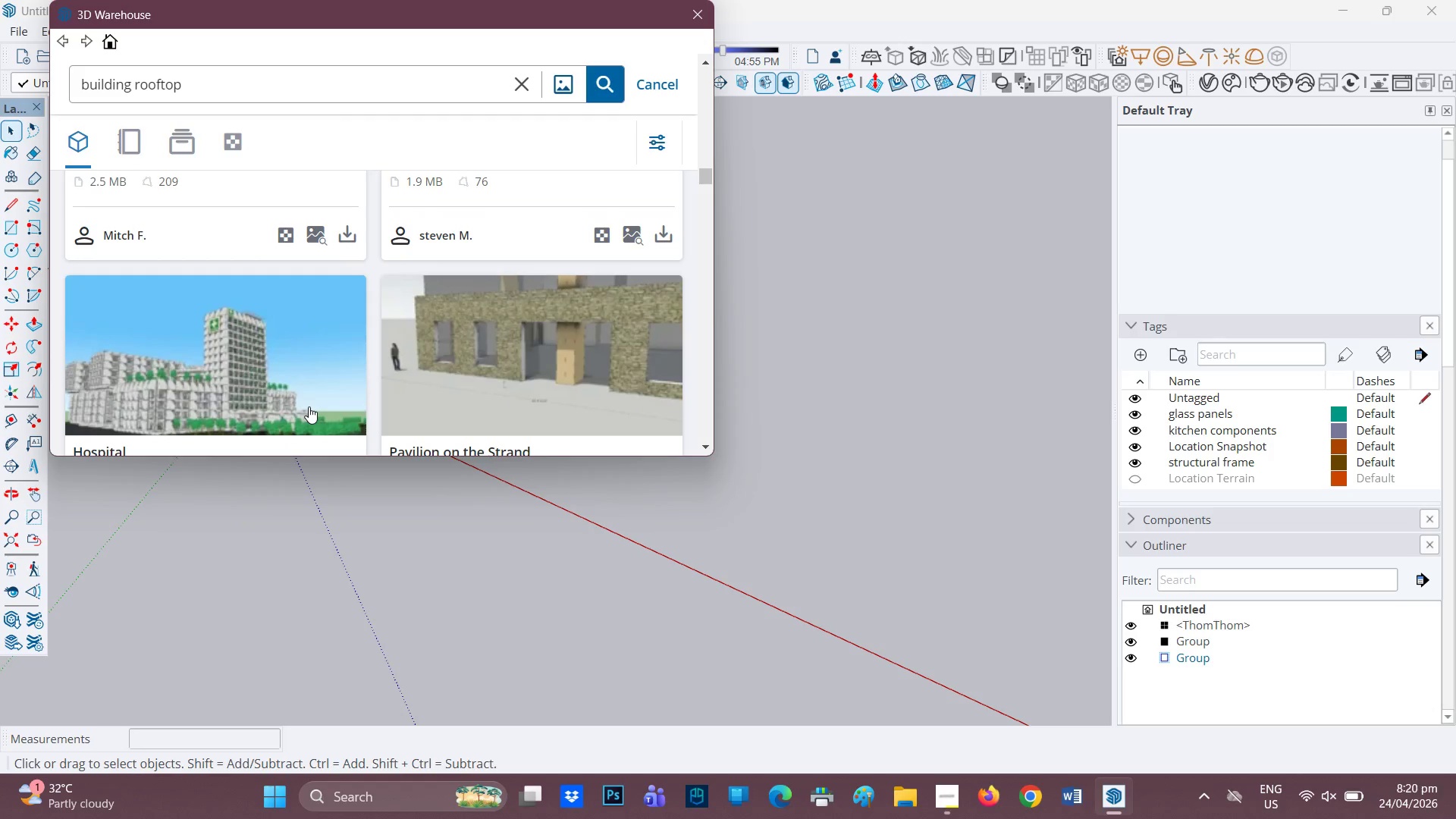 
scroll: coordinate [309, 409], scroll_direction: down, amount: 15.0
 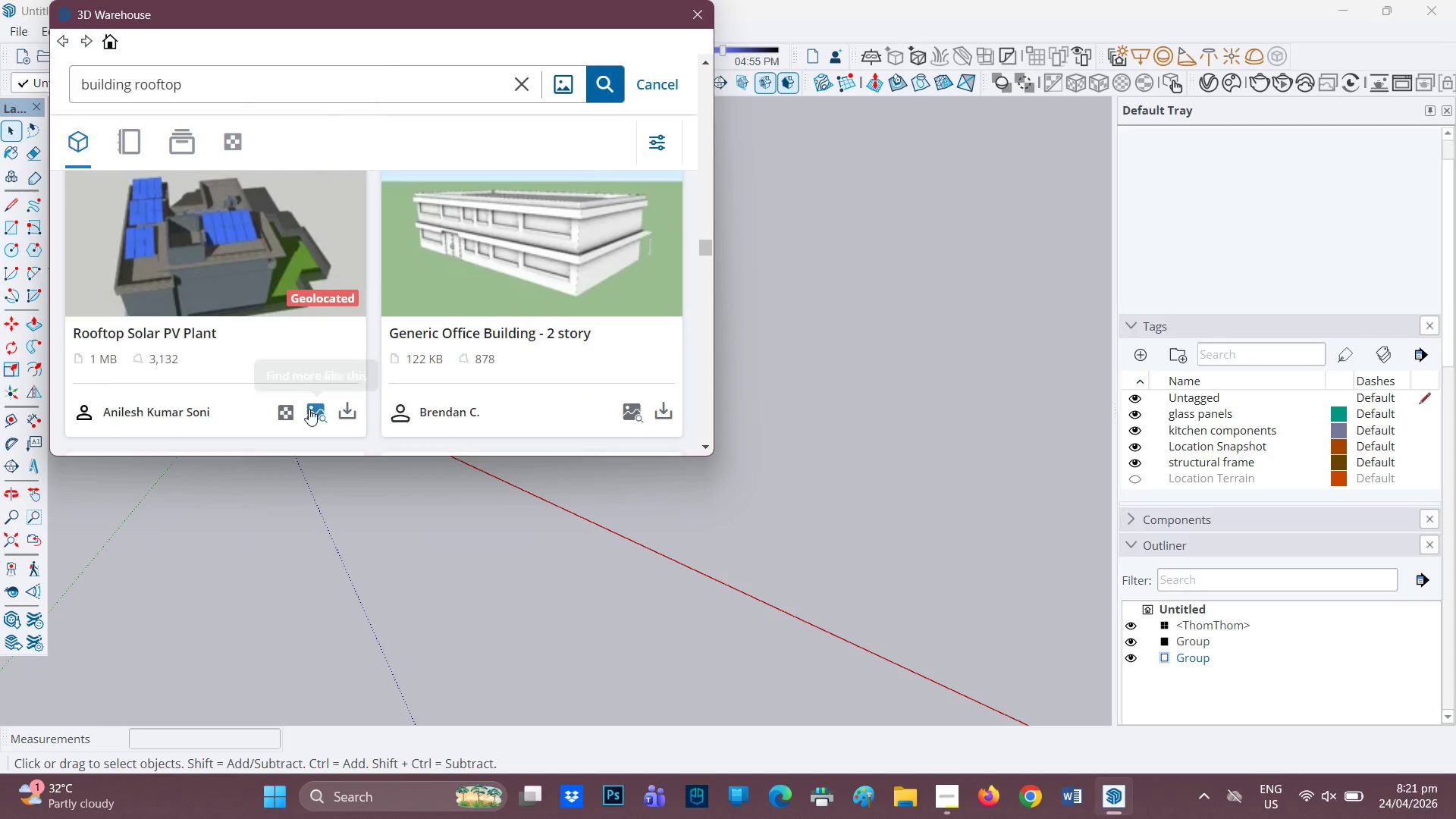 
scroll: coordinate [309, 409], scroll_direction: none, amount: 0.0
 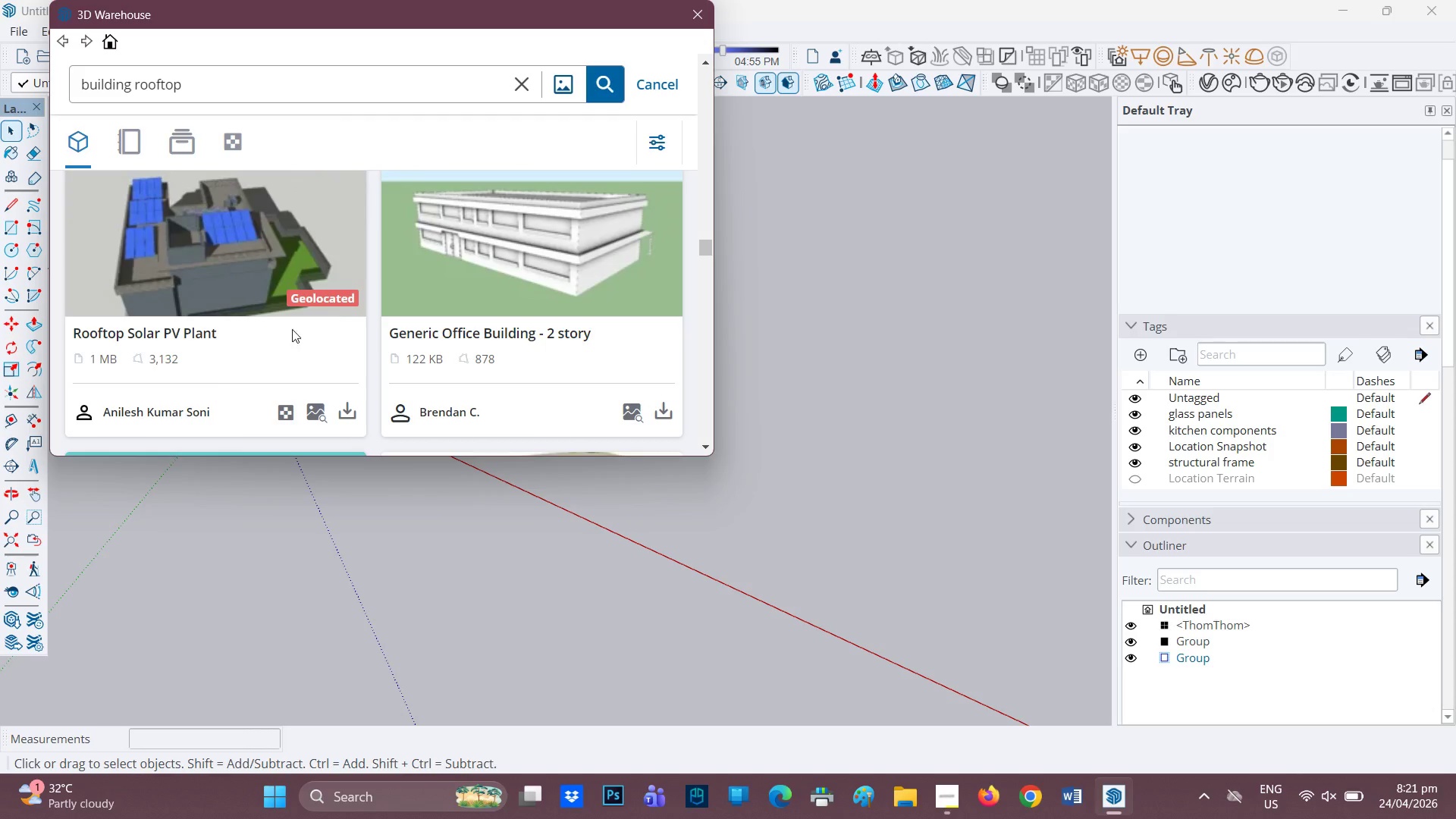 
scroll: coordinate [402, 346], scroll_direction: down, amount: 18.0
 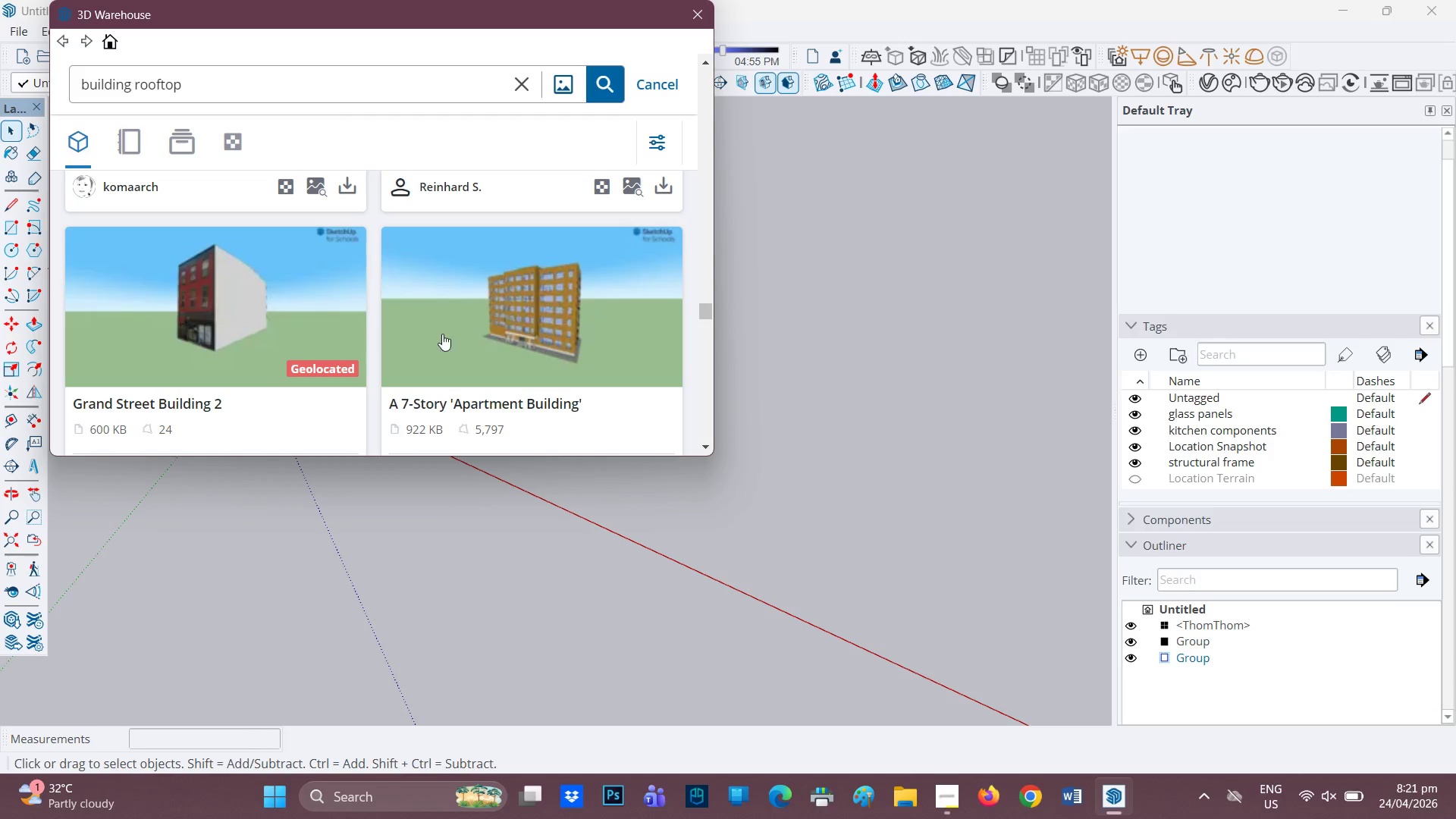 
scroll: coordinate [488, 330], scroll_direction: down, amount: 1.0
 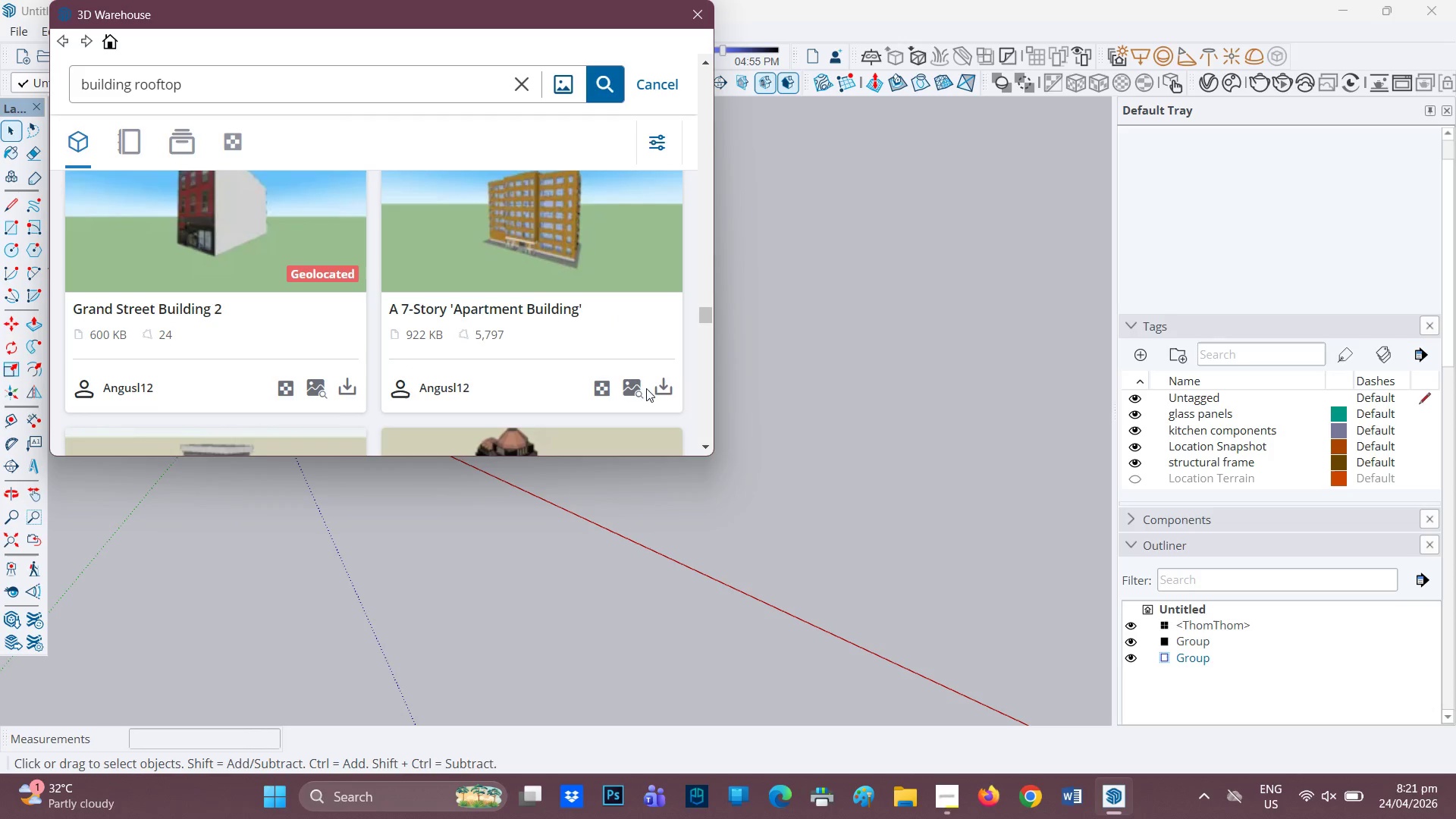 
left_click([635, 392])
 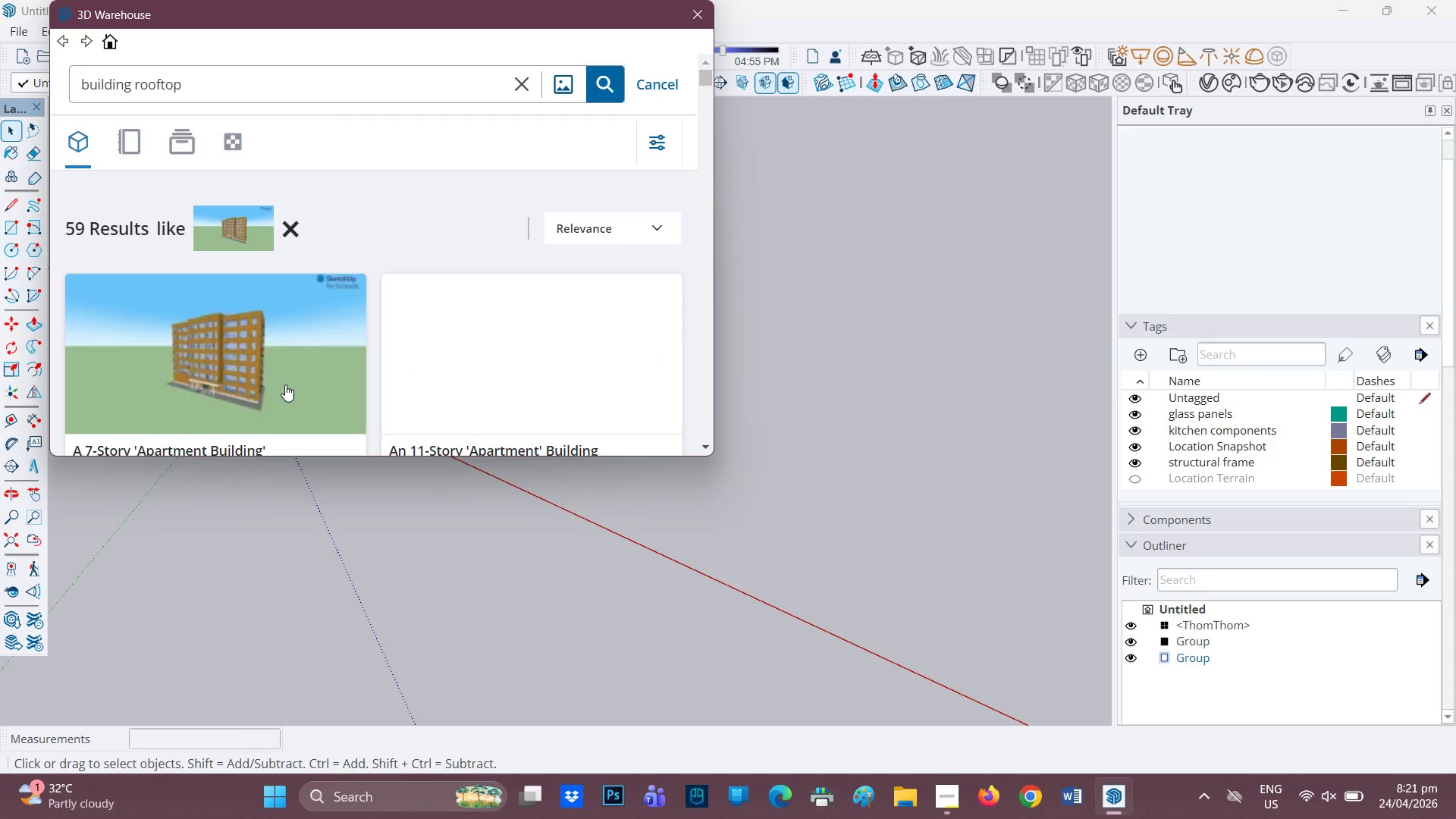 
wait(21.58)
 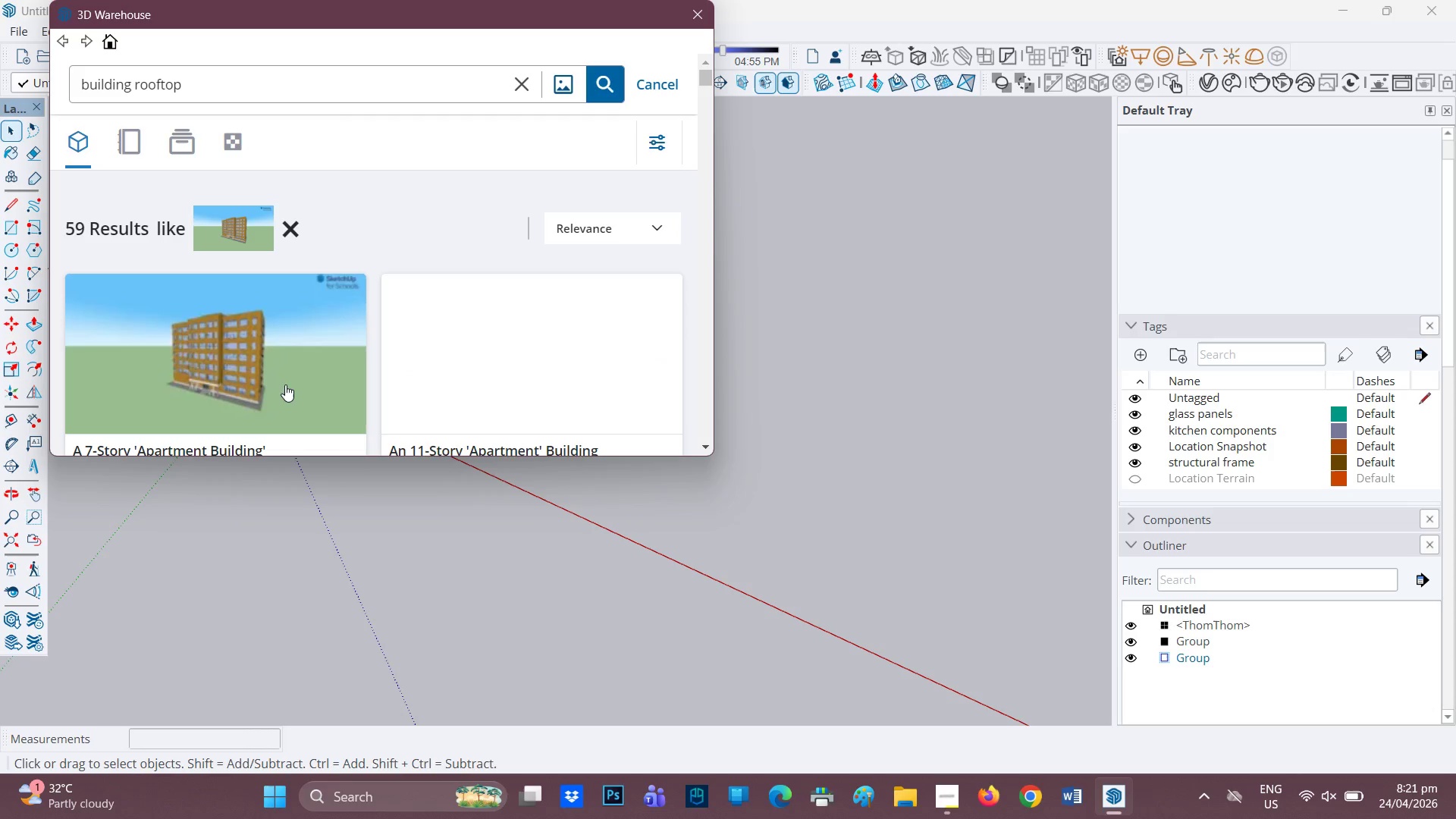 
scroll: coordinate [415, 351], scroll_direction: down, amount: 8.0
 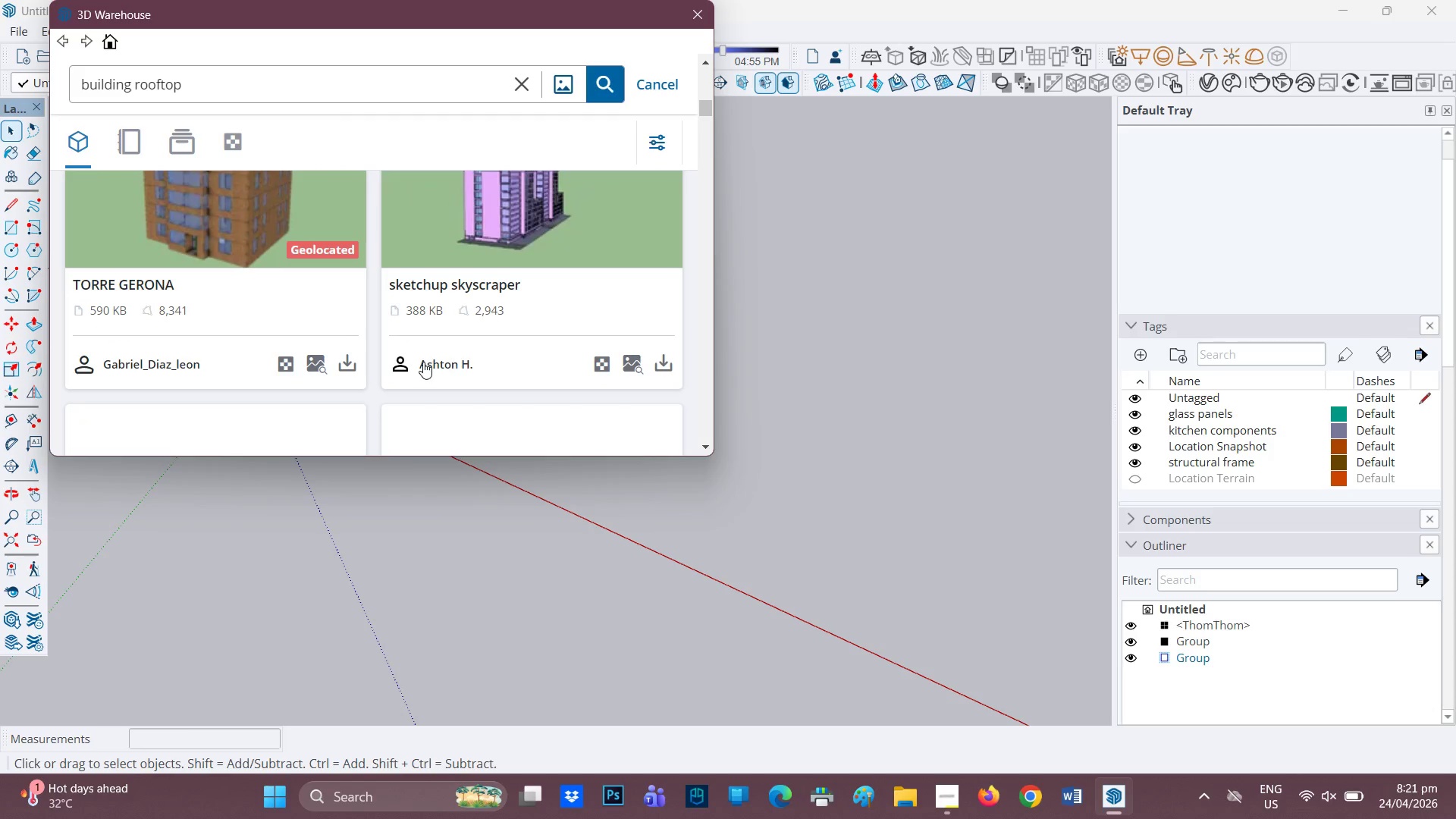 
scroll: coordinate [447, 359], scroll_direction: down, amount: 11.0
 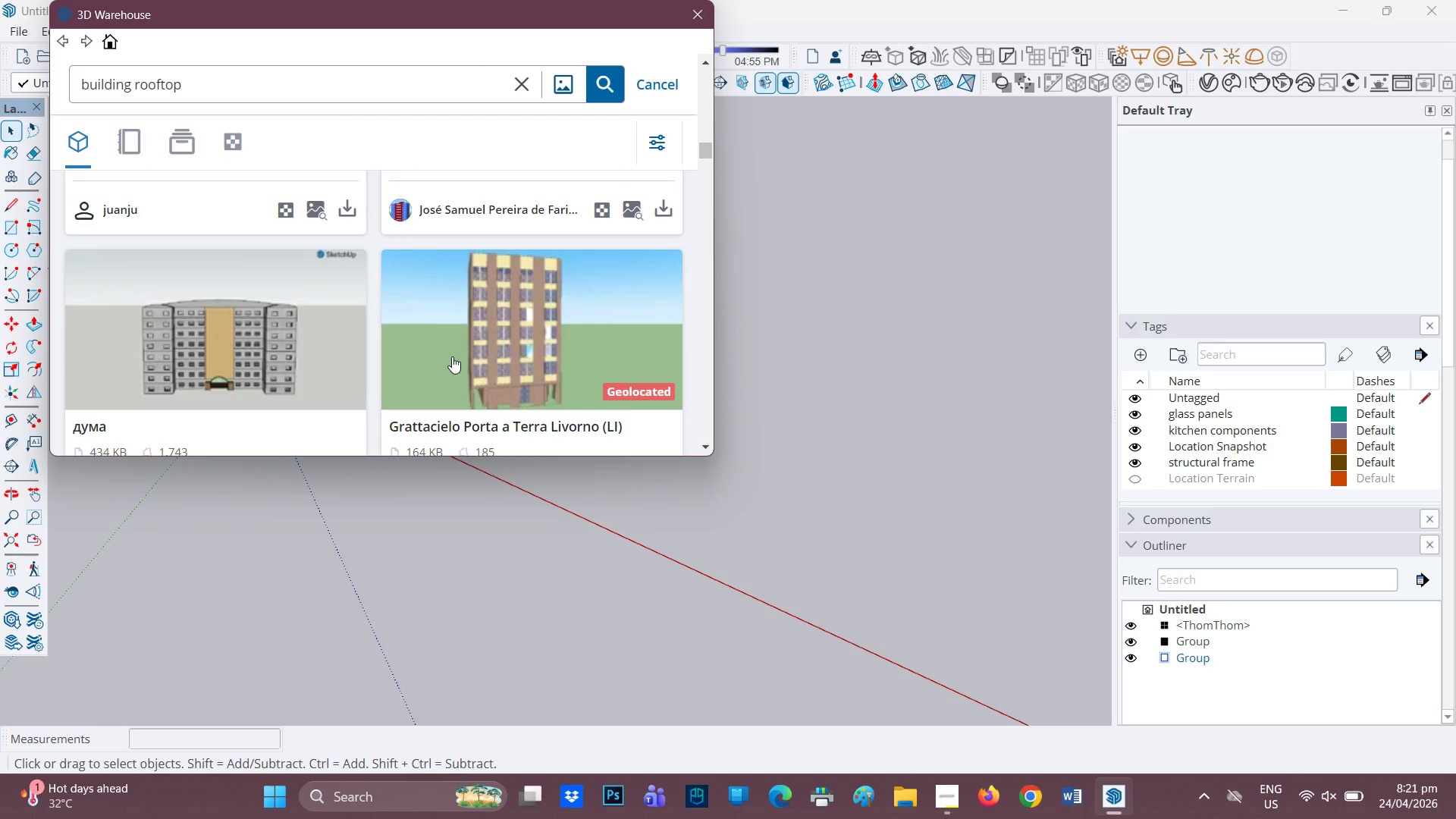 
scroll: coordinate [471, 381], scroll_direction: down, amount: 7.0
 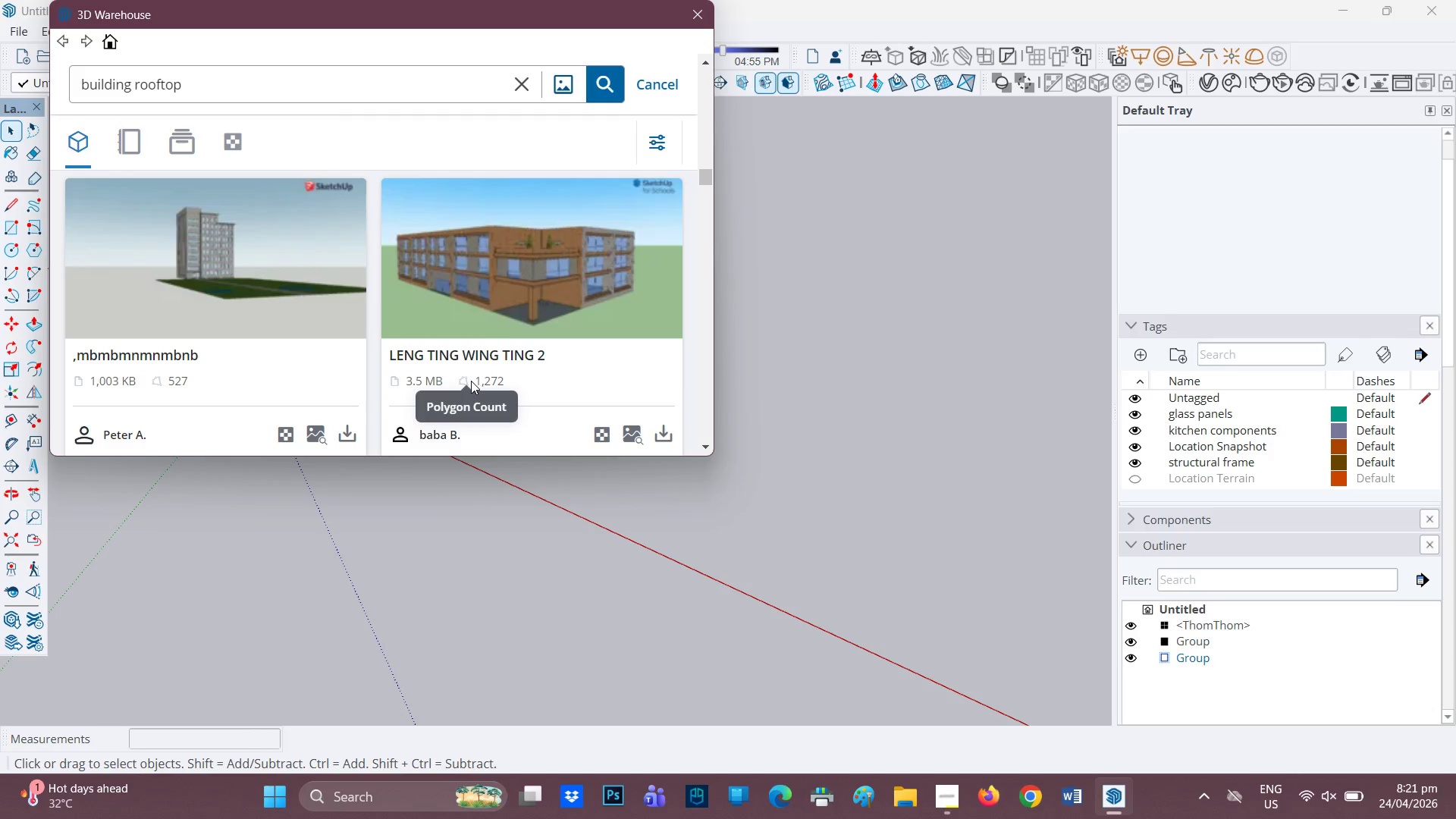 
scroll: coordinate [471, 381], scroll_direction: down, amount: 4.0
 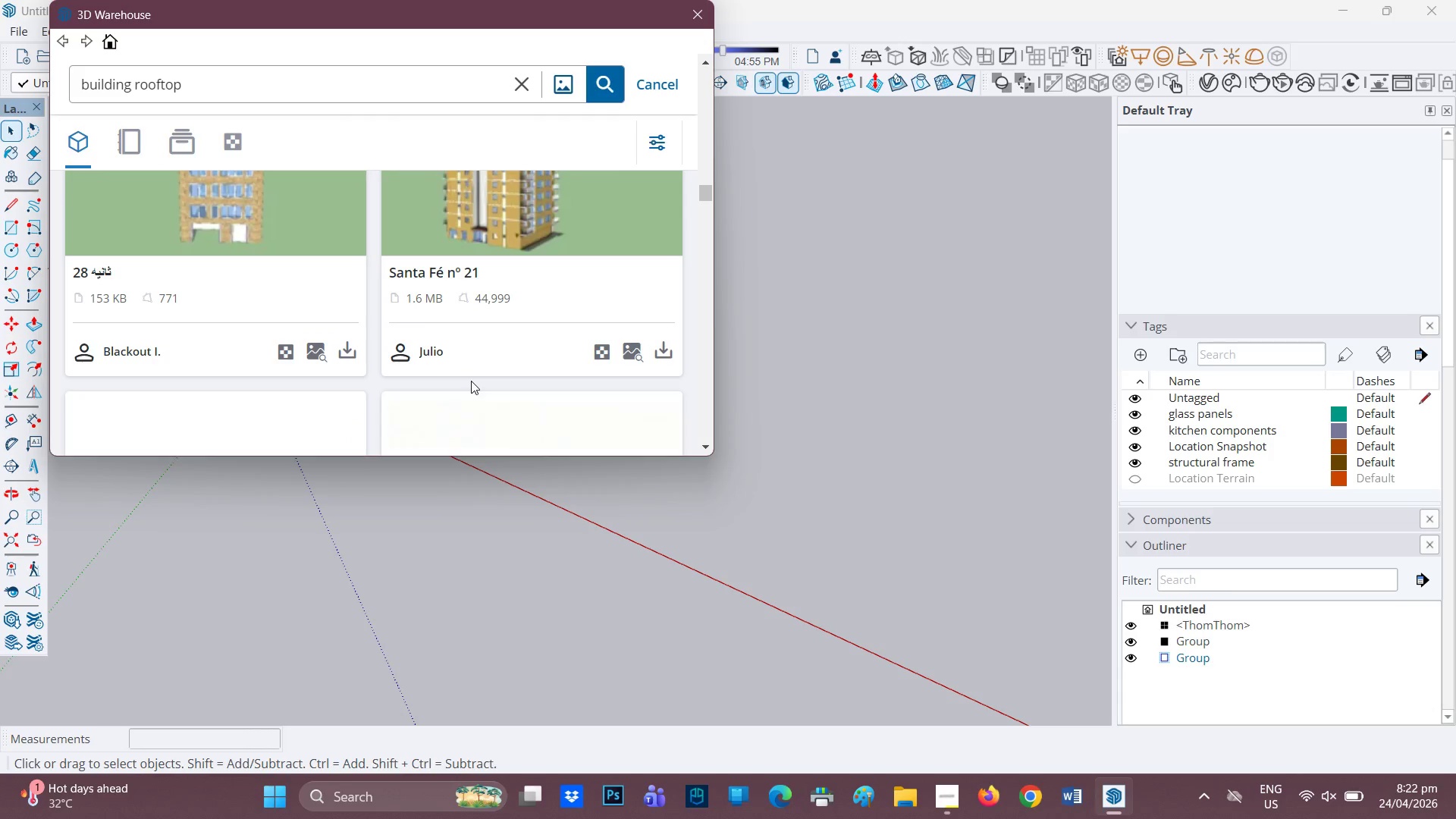 
scroll: coordinate [471, 381], scroll_direction: up, amount: 1.0
 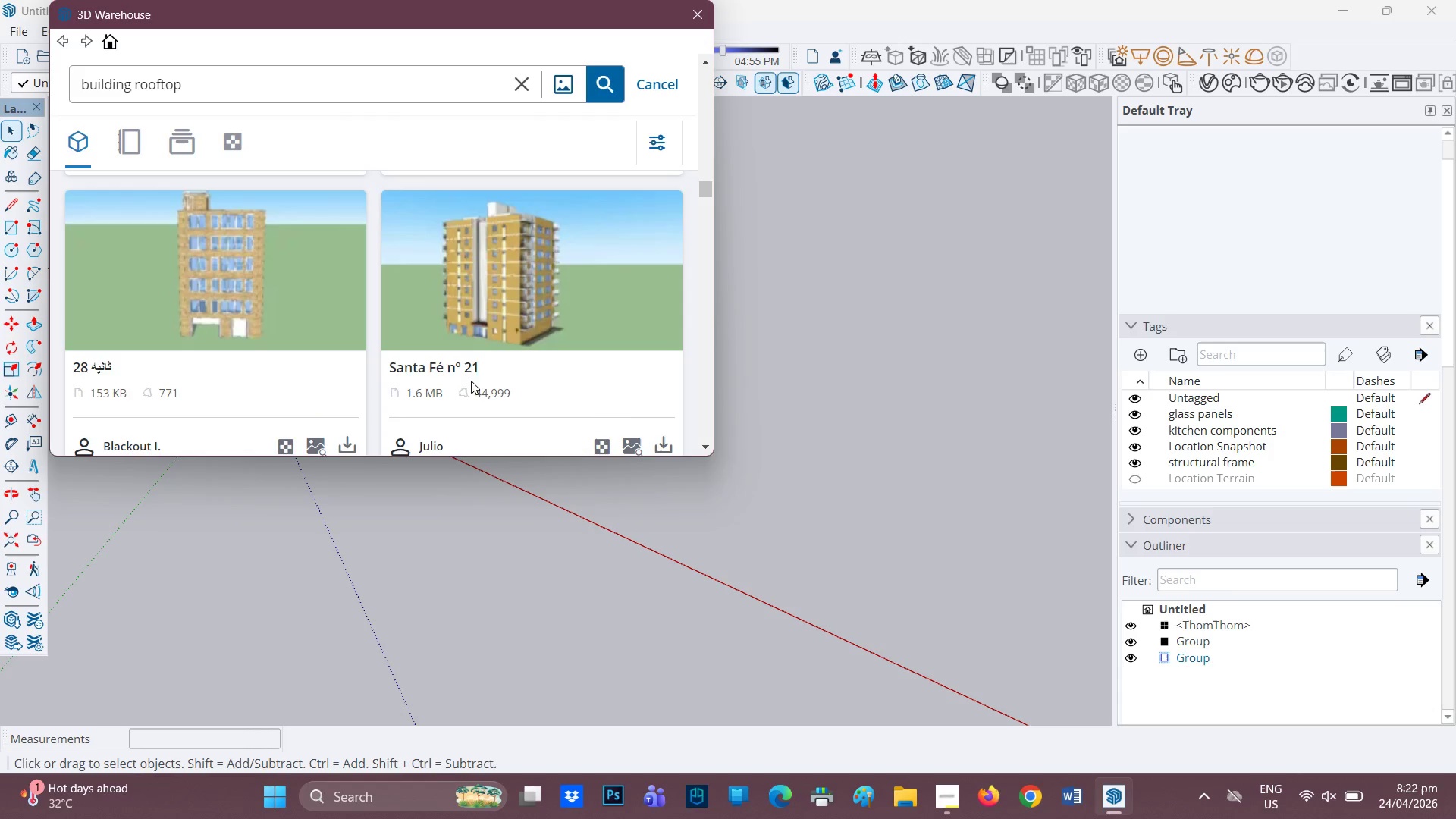 
scroll: coordinate [570, 280], scroll_direction: down, amount: 13.0
 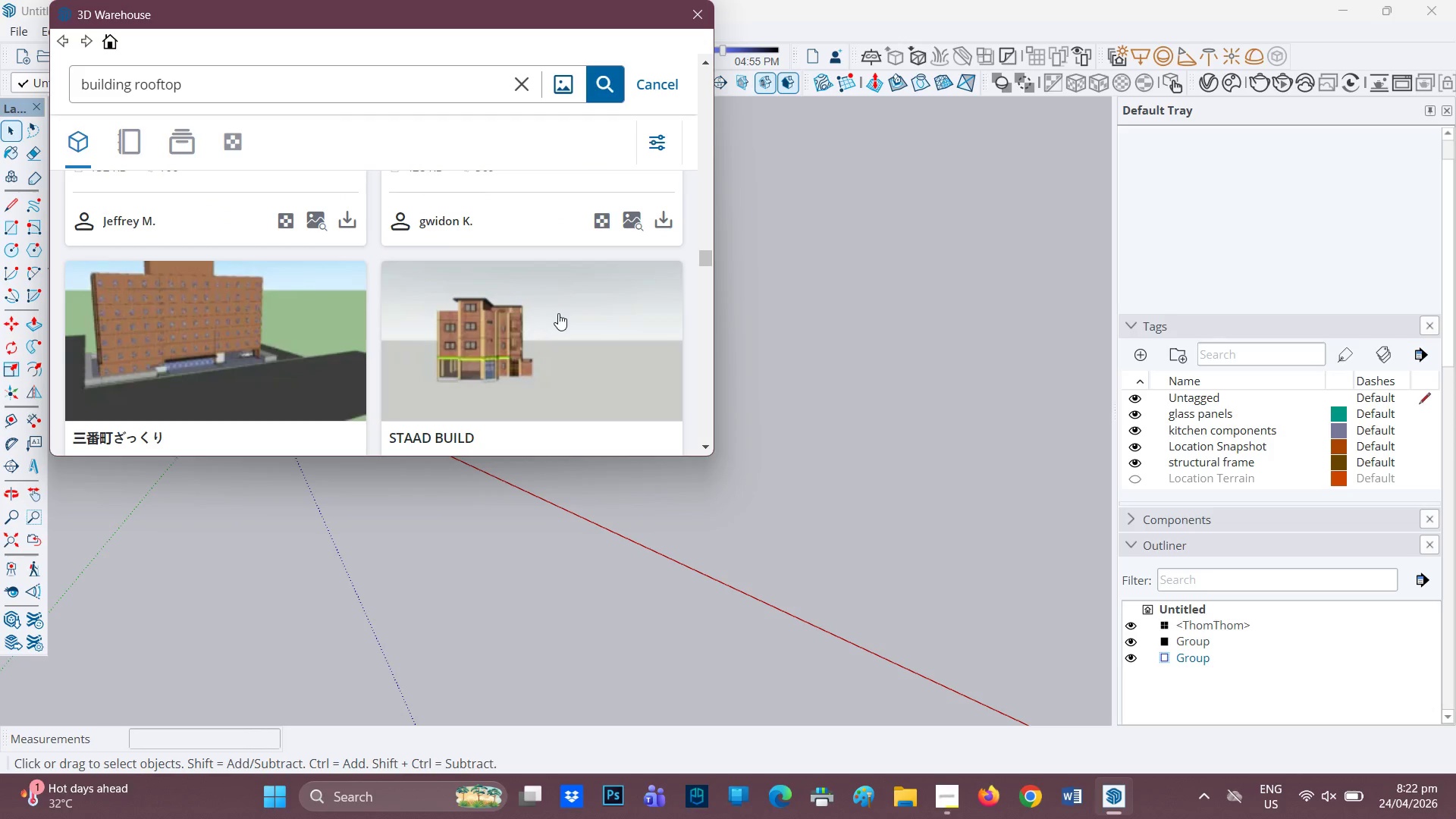 
scroll: coordinate [413, 334], scroll_direction: down, amount: 7.0
 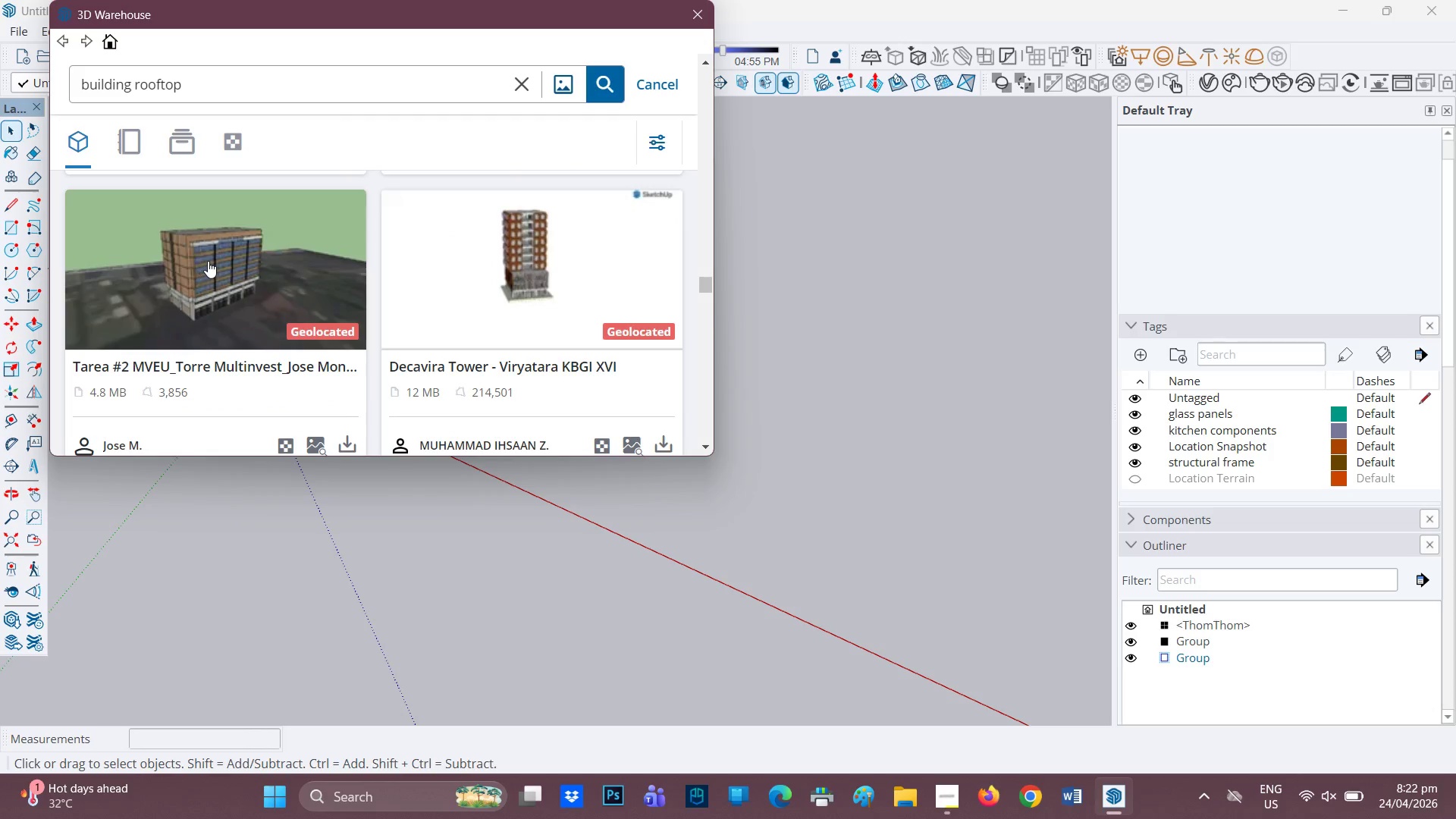 
wait(5.07)
 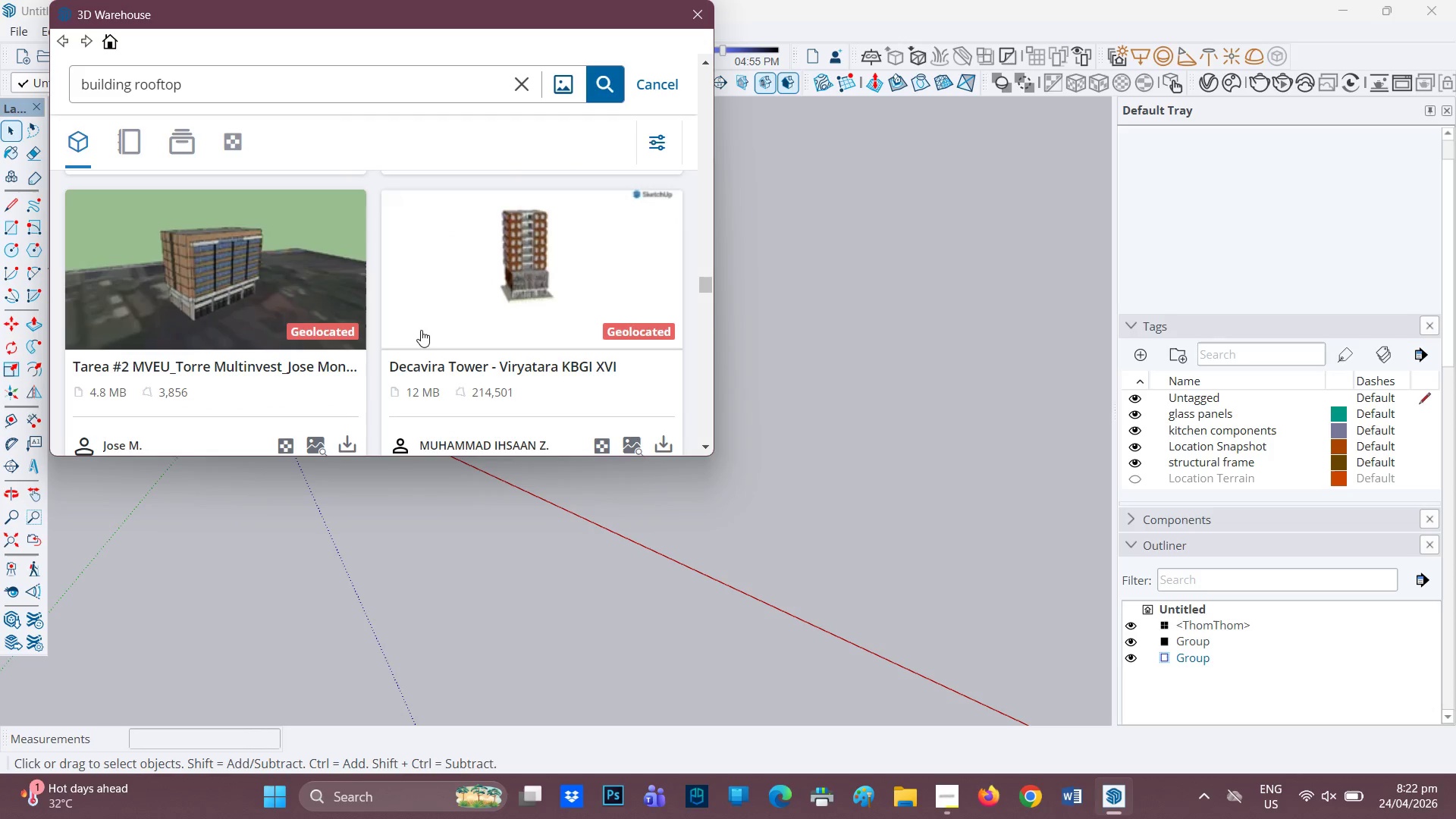 
scroll: coordinate [268, 316], scroll_direction: none, amount: 0.0
 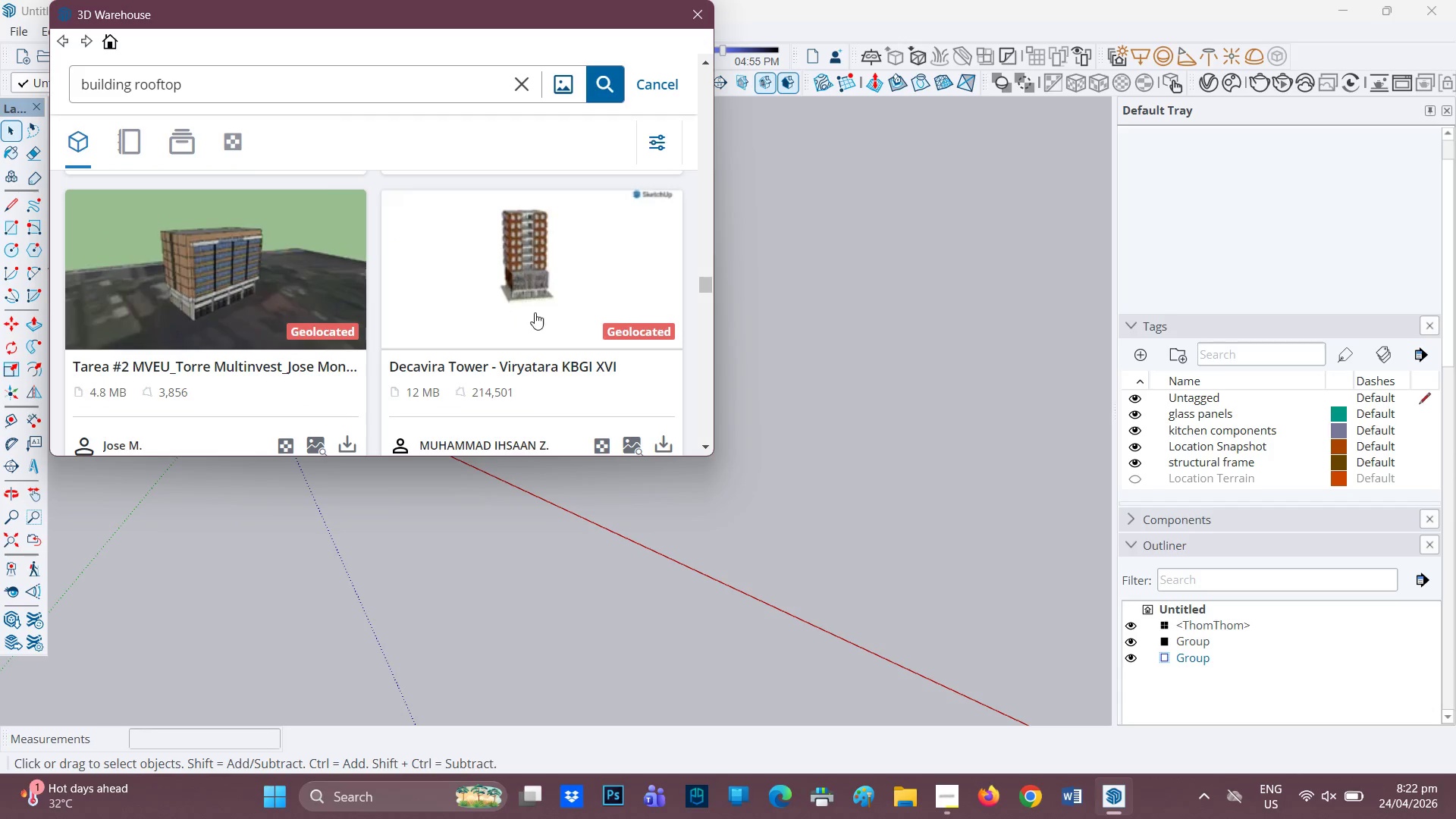 
scroll: coordinate [469, 375], scroll_direction: down, amount: 6.0
 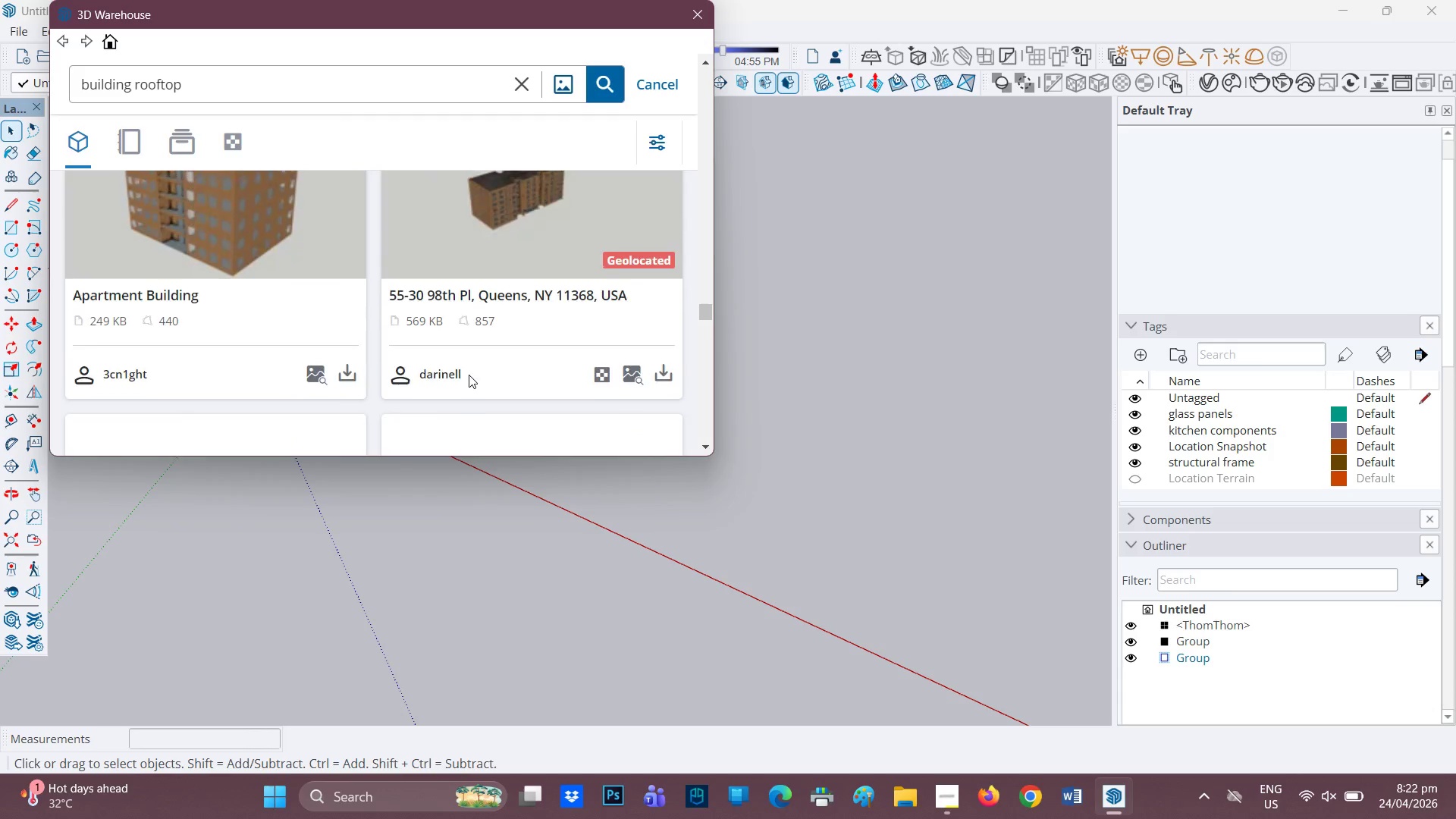 
scroll: coordinate [469, 374], scroll_direction: up, amount: 1.0
 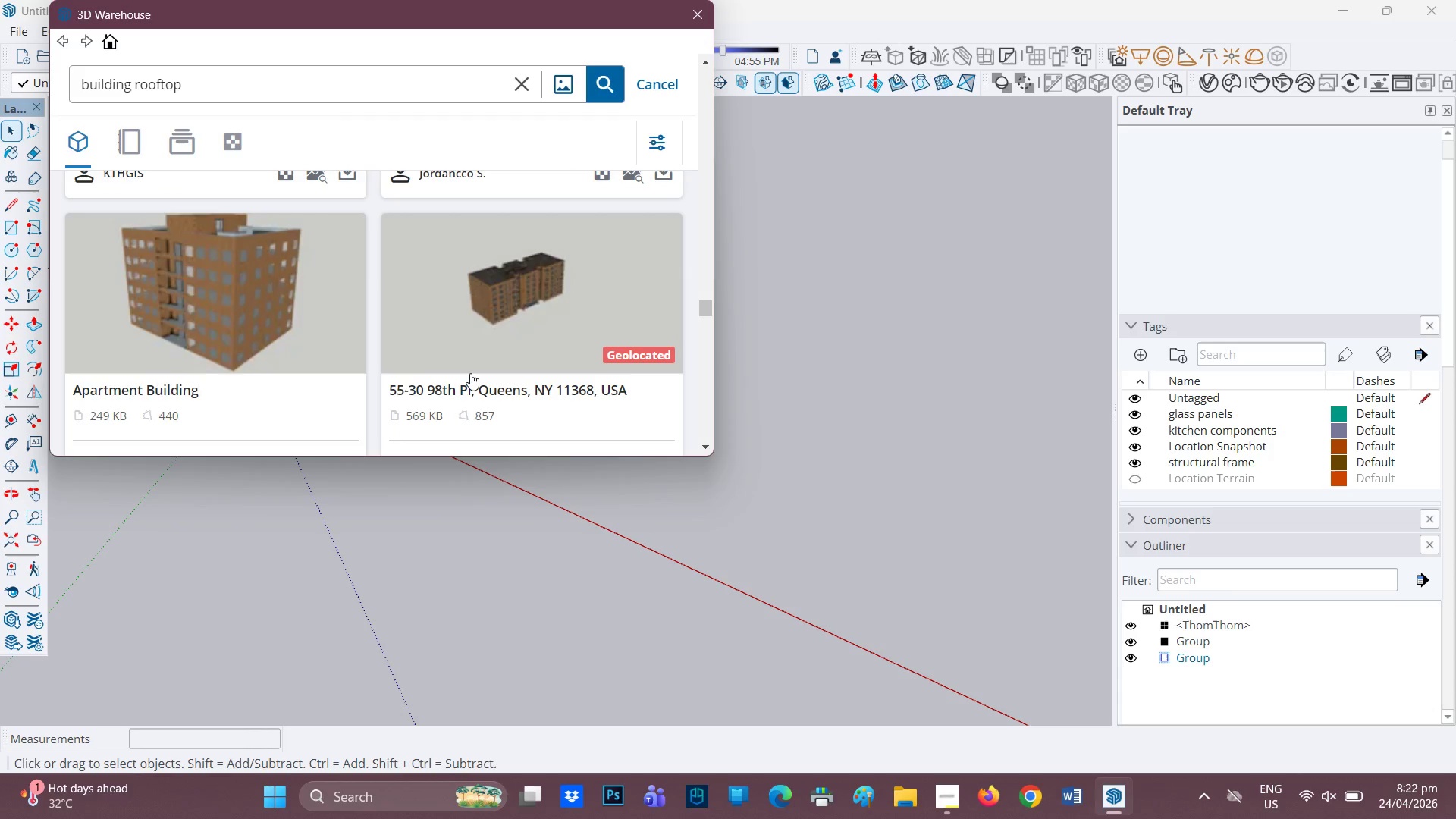 
scroll: coordinate [484, 366], scroll_direction: down, amount: 12.0
 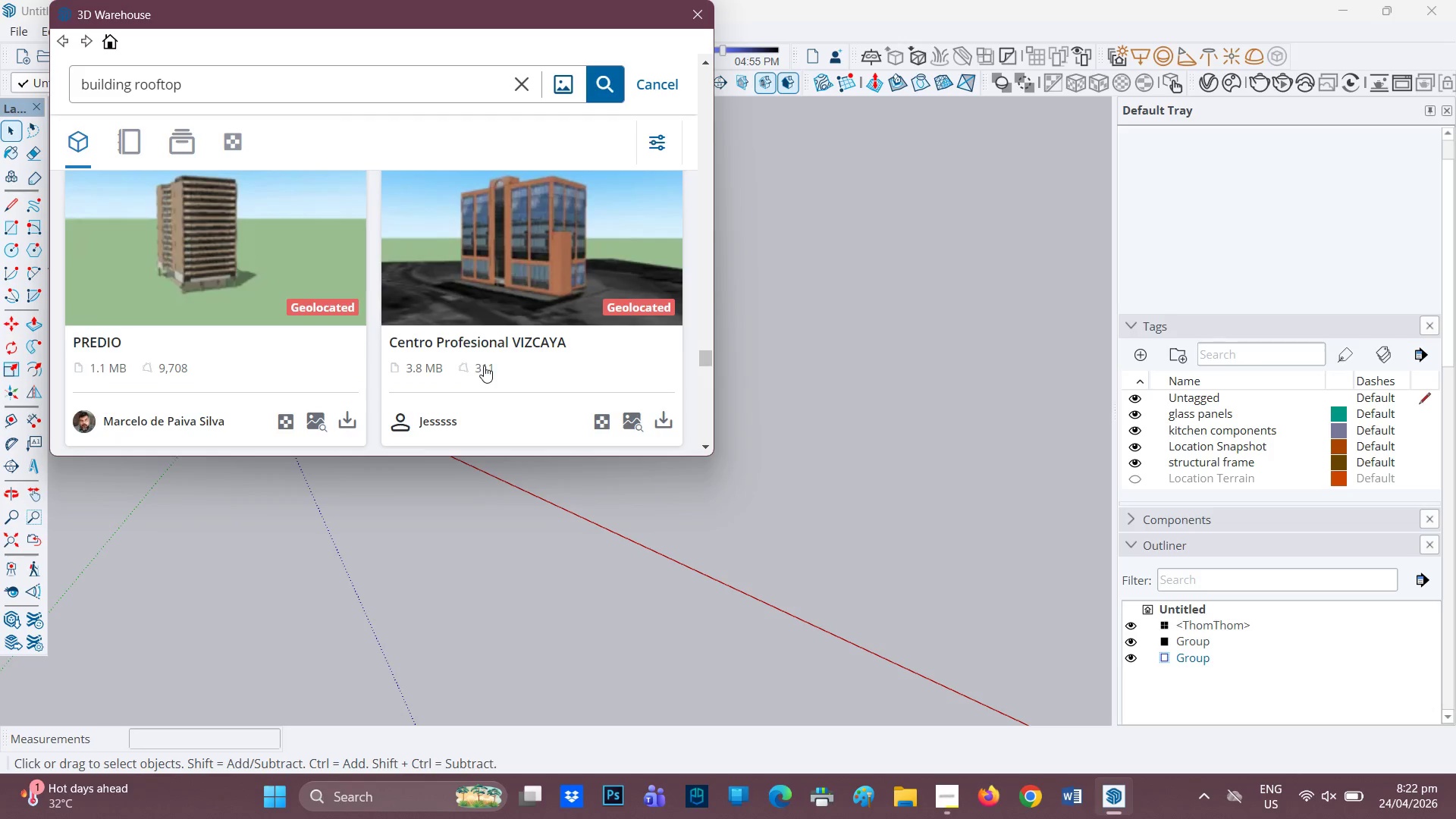 
scroll: coordinate [484, 366], scroll_direction: up, amount: 1.0
 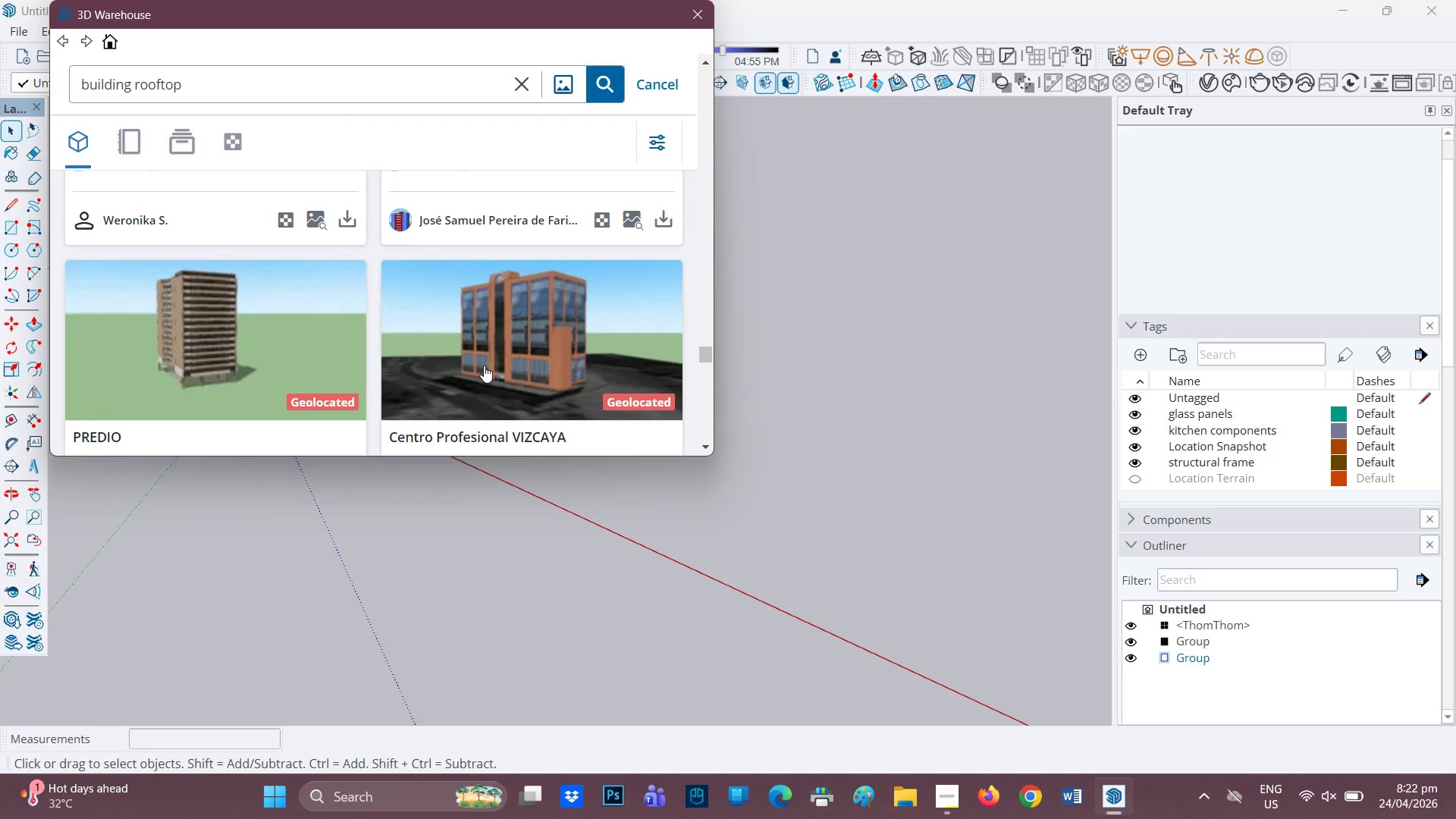 
scroll: coordinate [484, 366], scroll_direction: down, amount: 2.0
 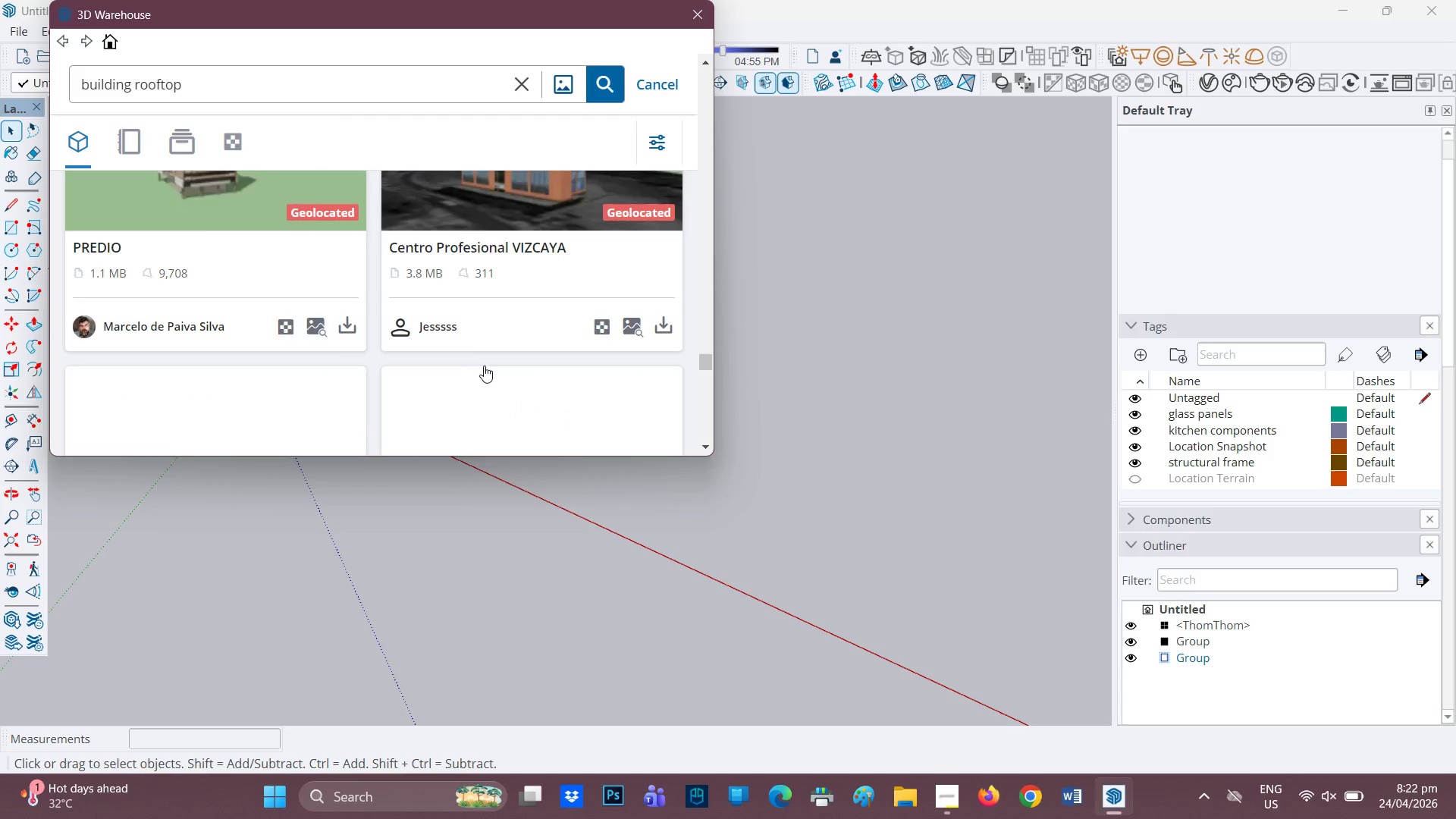 
scroll: coordinate [484, 366], scroll_direction: up, amount: 1.0
 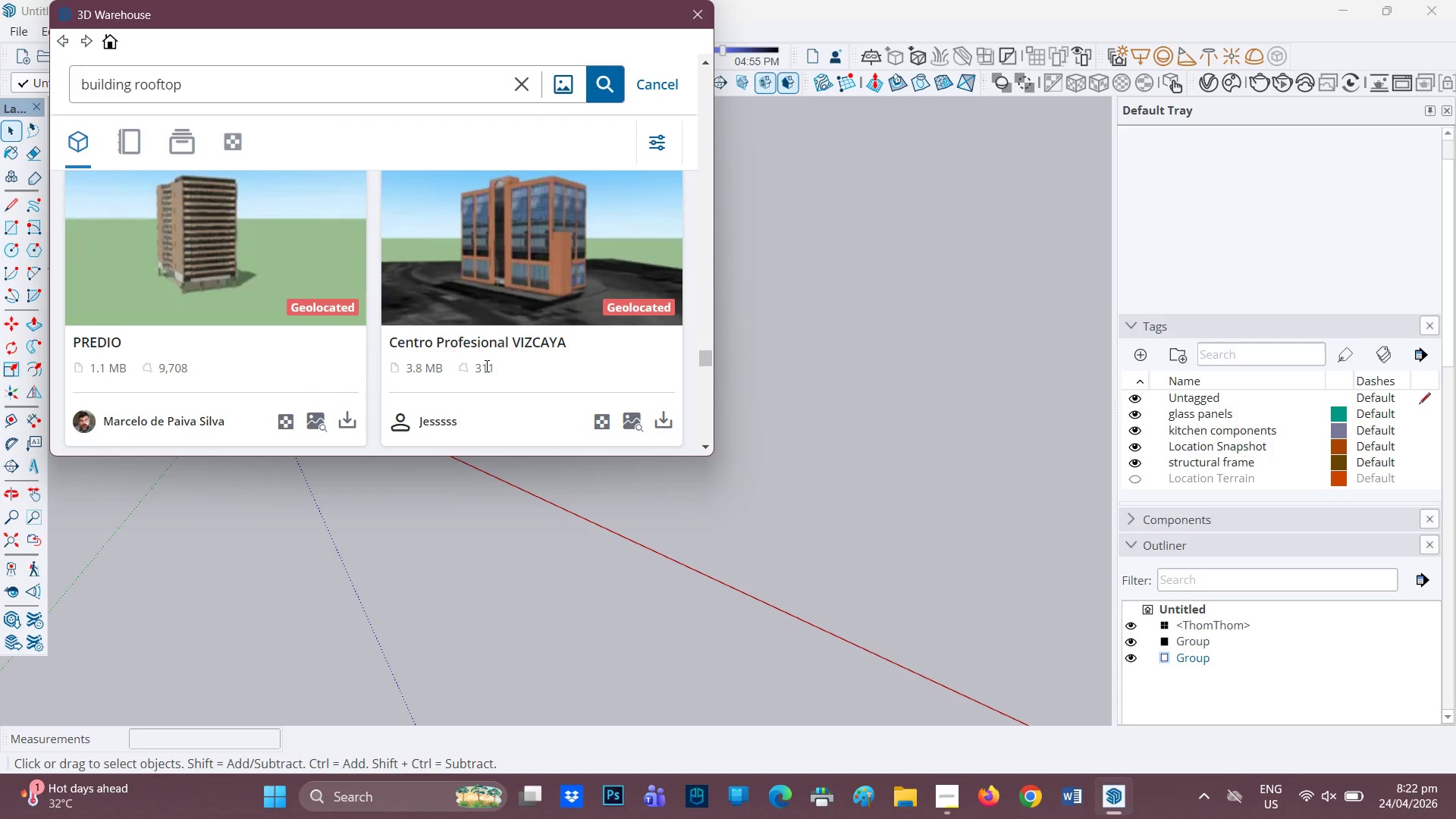 
scroll: coordinate [485, 366], scroll_direction: down, amount: 3.0
 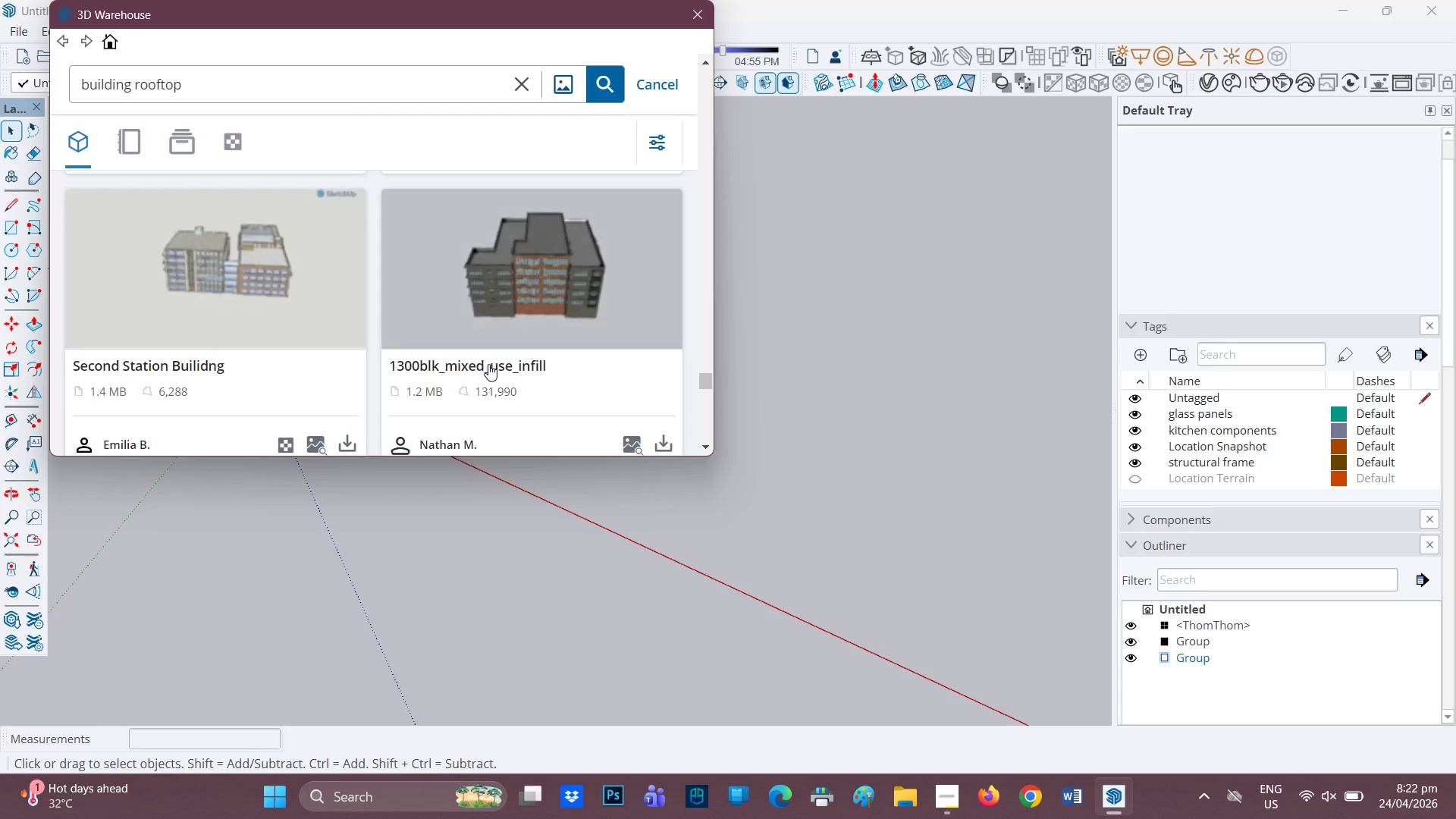 
scroll: coordinate [491, 363], scroll_direction: none, amount: 0.0
 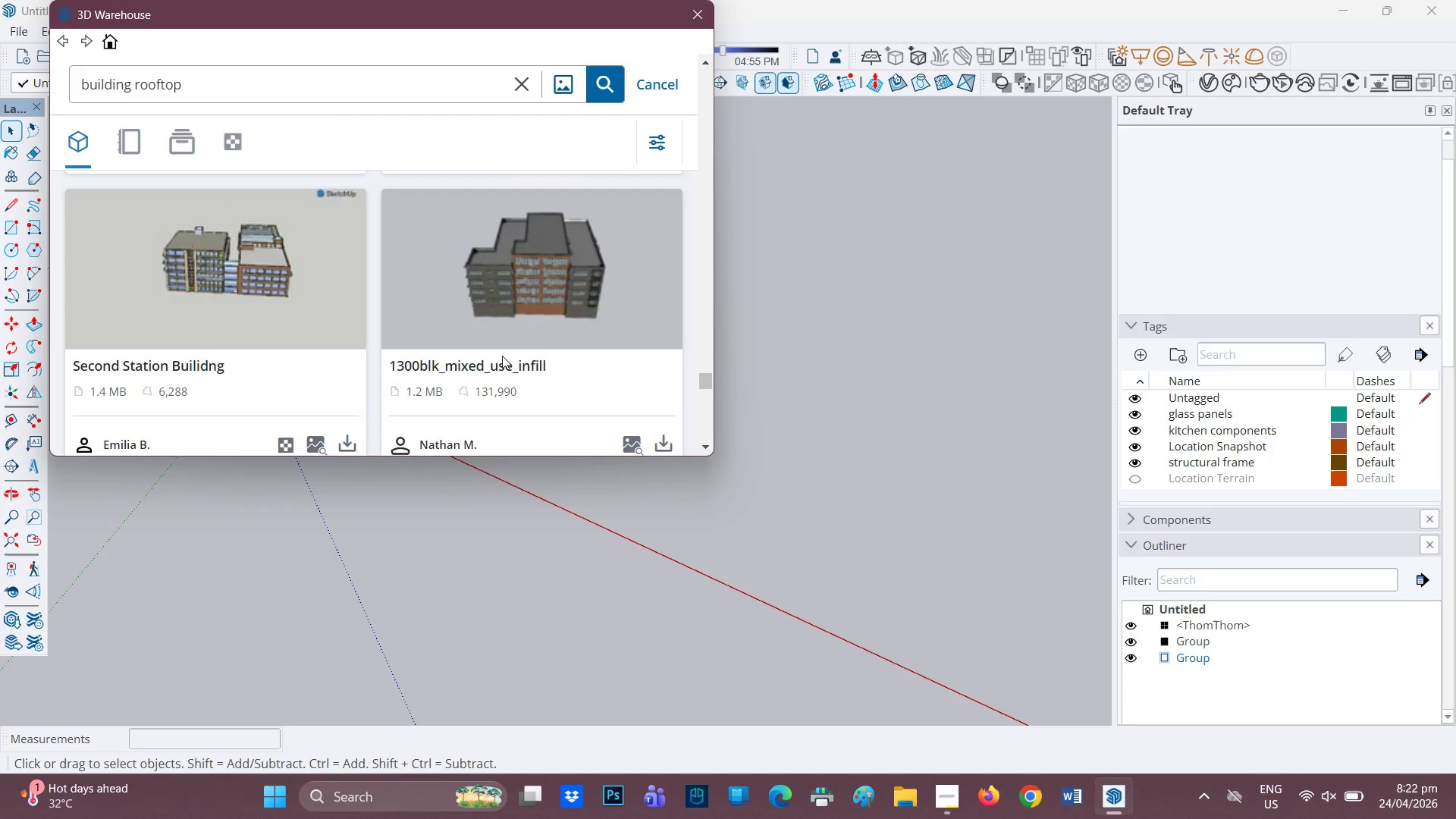 
scroll: coordinate [502, 356], scroll_direction: down, amount: 3.0
 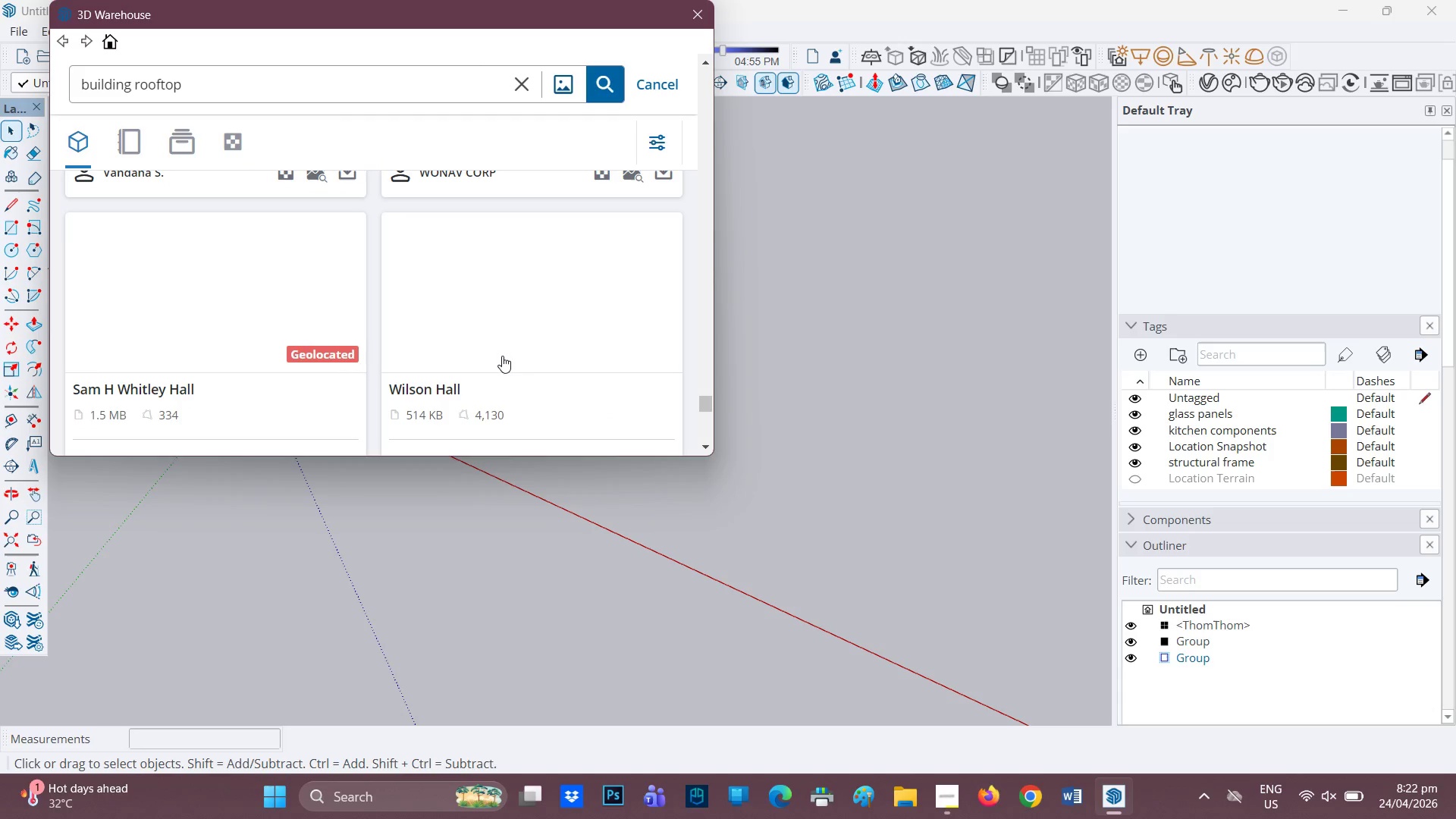 
scroll: coordinate [502, 356], scroll_direction: none, amount: 0.0
 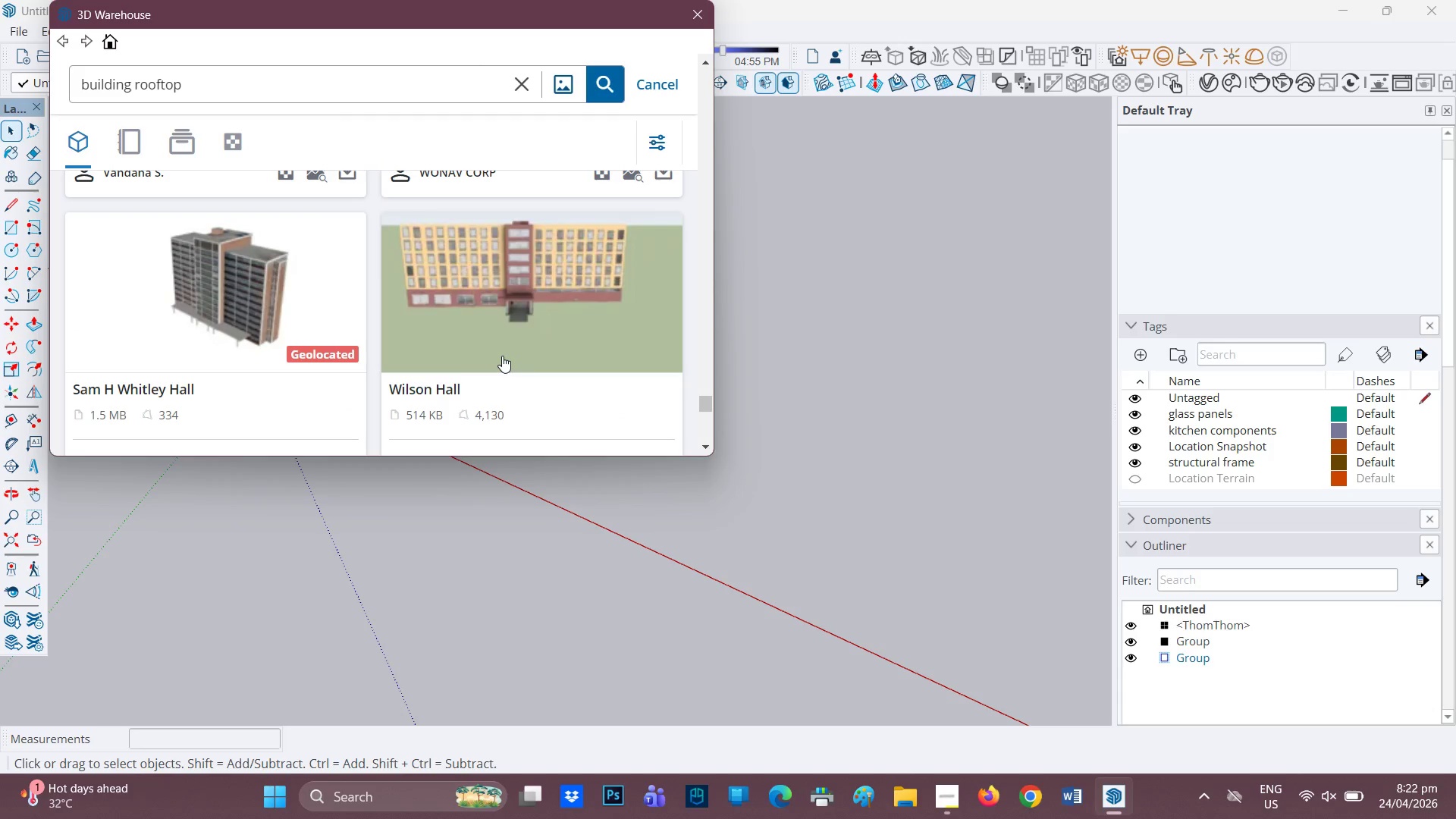 
scroll: coordinate [502, 356], scroll_direction: down, amount: 4.0
 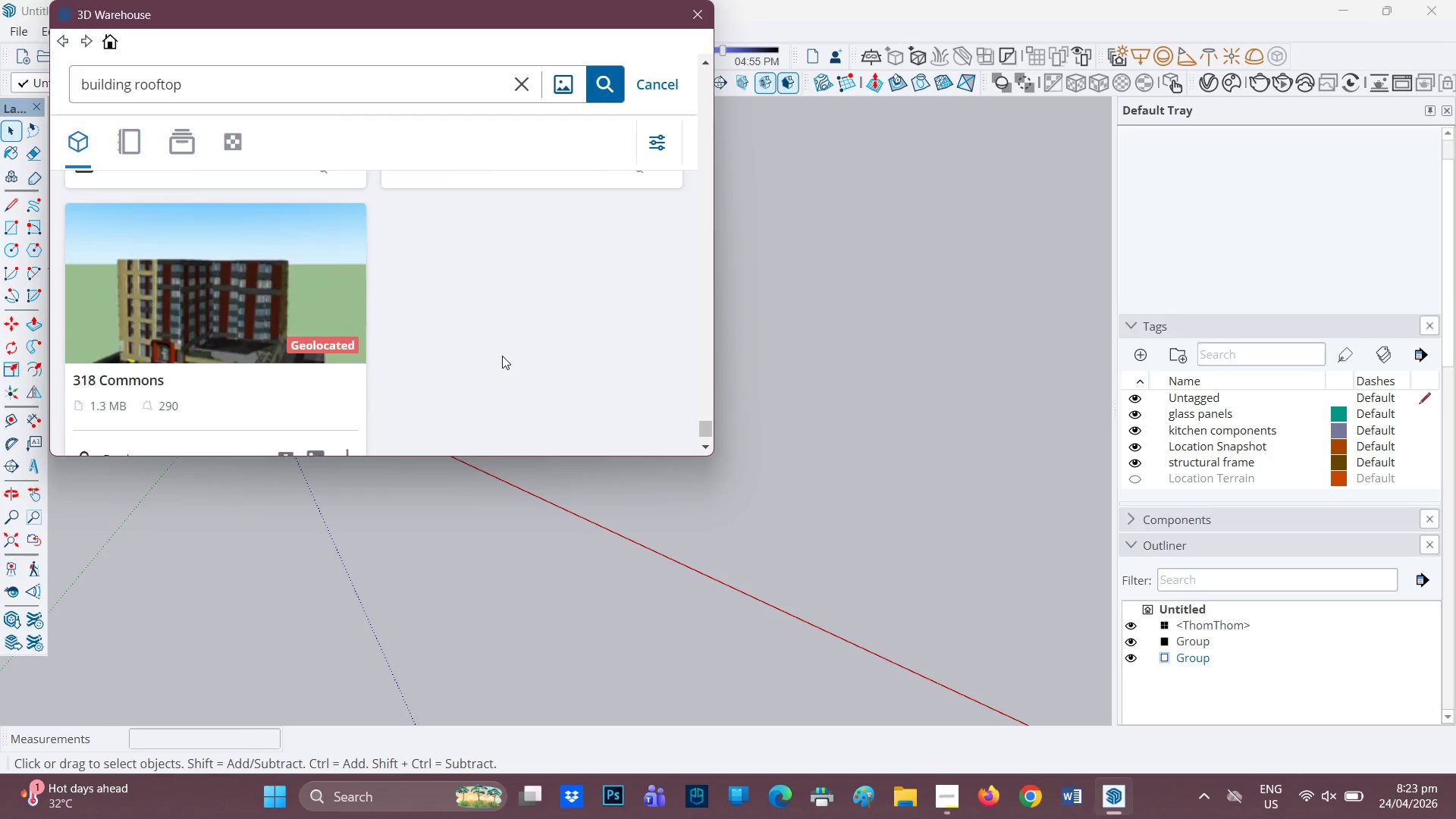 
scroll: coordinate [502, 356], scroll_direction: up, amount: 1.0
 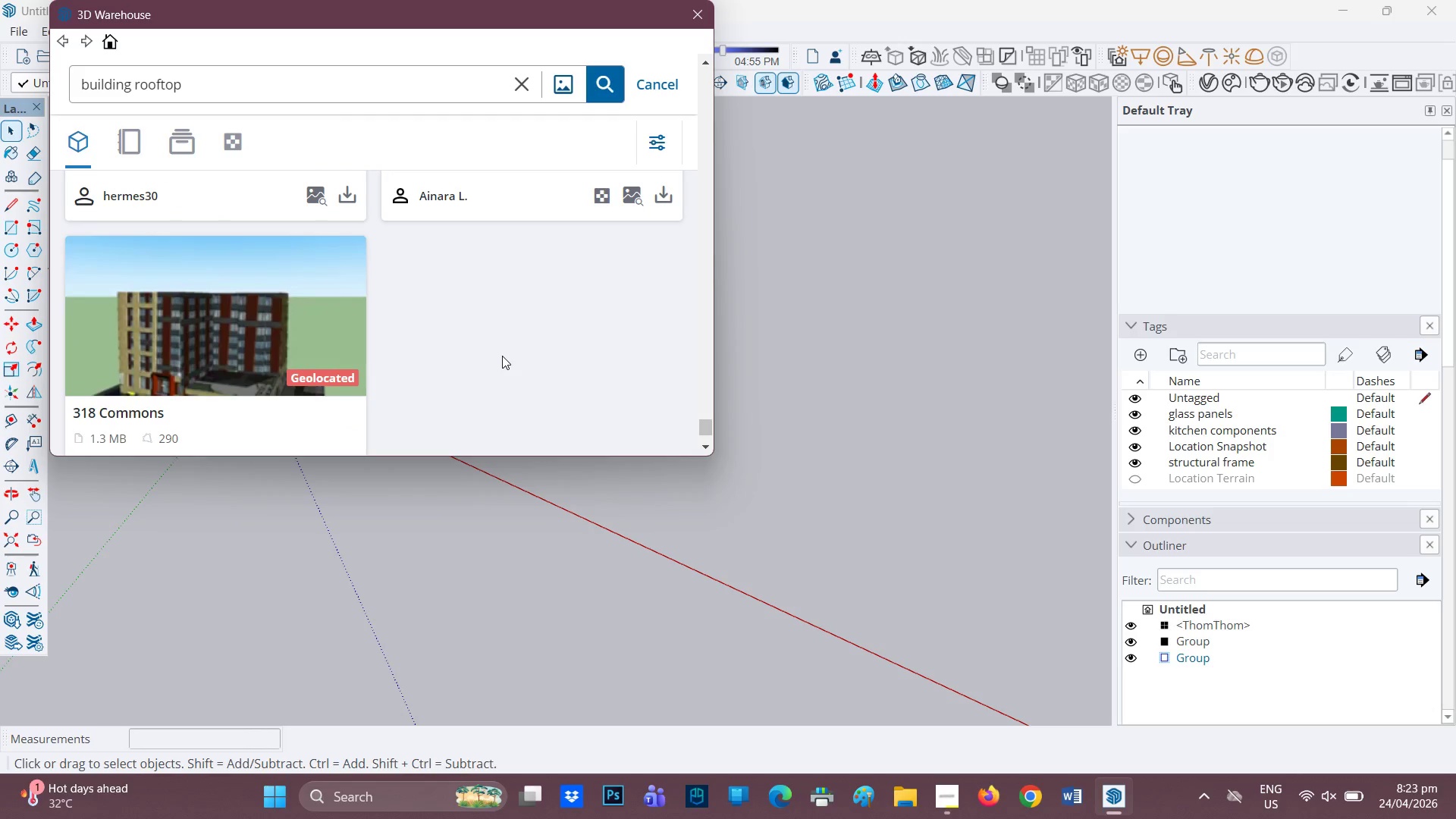 
scroll: coordinate [502, 356], scroll_direction: down, amount: 1.0
 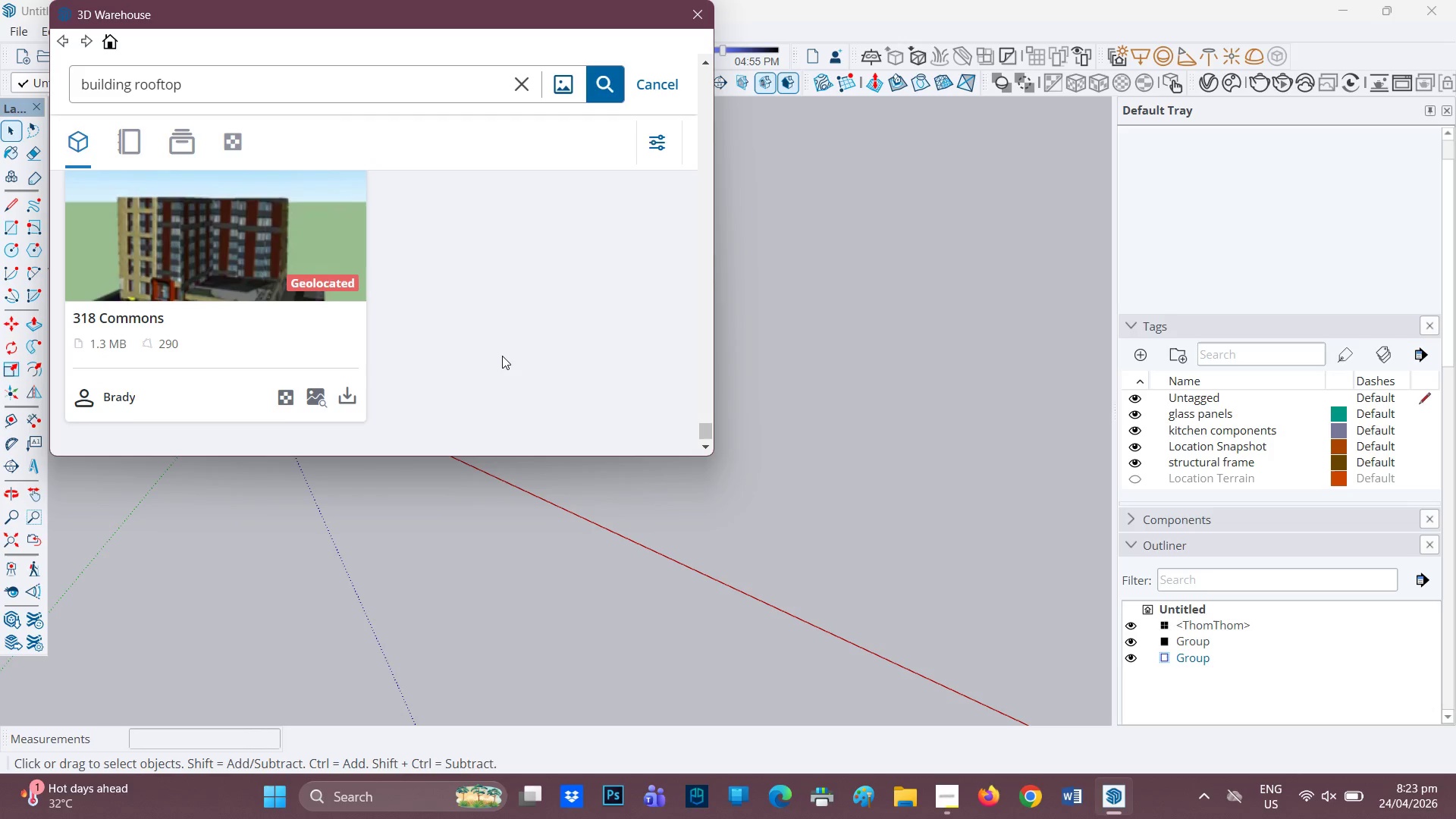 
scroll: coordinate [502, 356], scroll_direction: up, amount: 2.0
 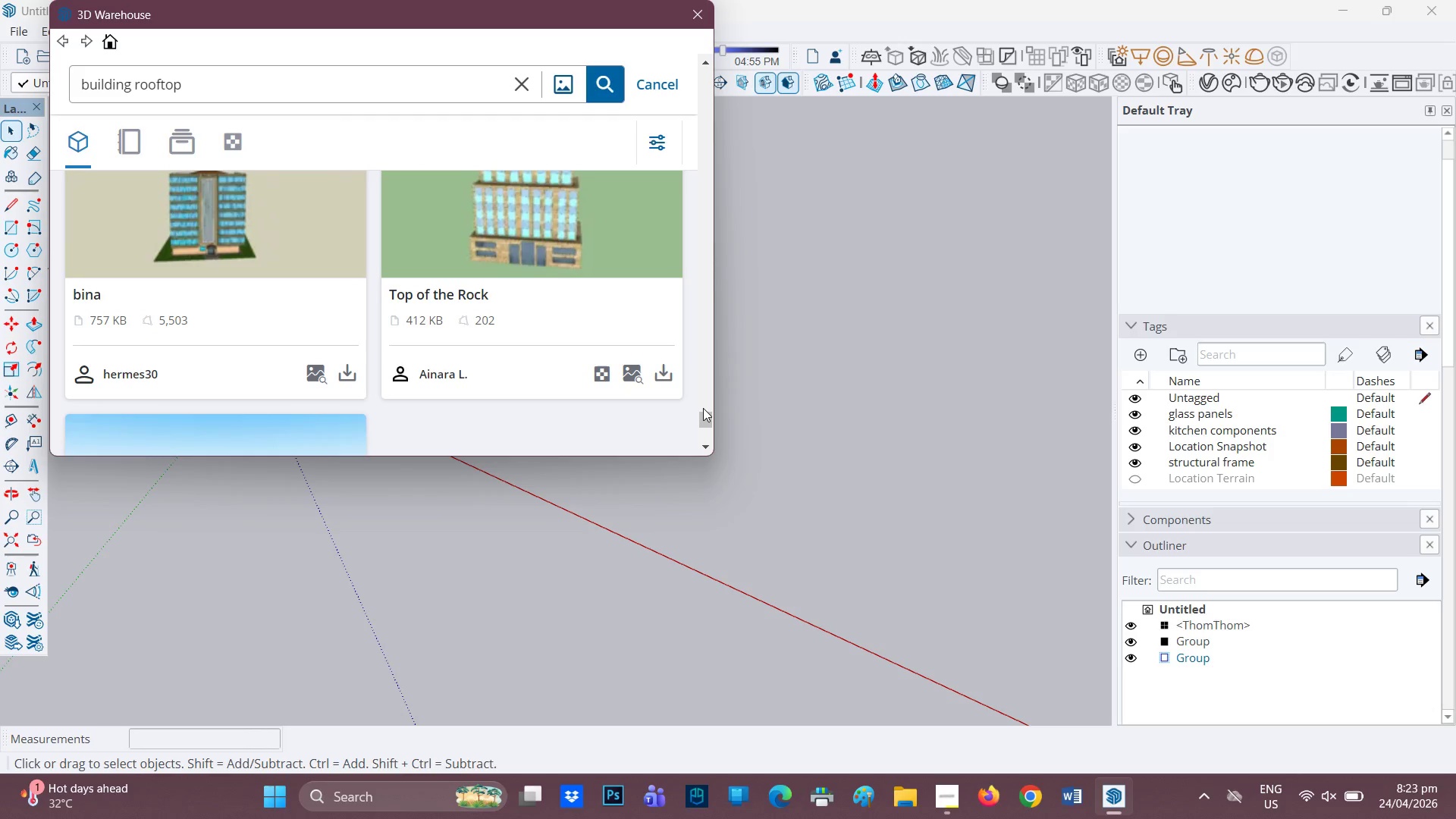 
left_click_drag(start_coordinate=[704, 409], to_coordinate=[725, 149])
 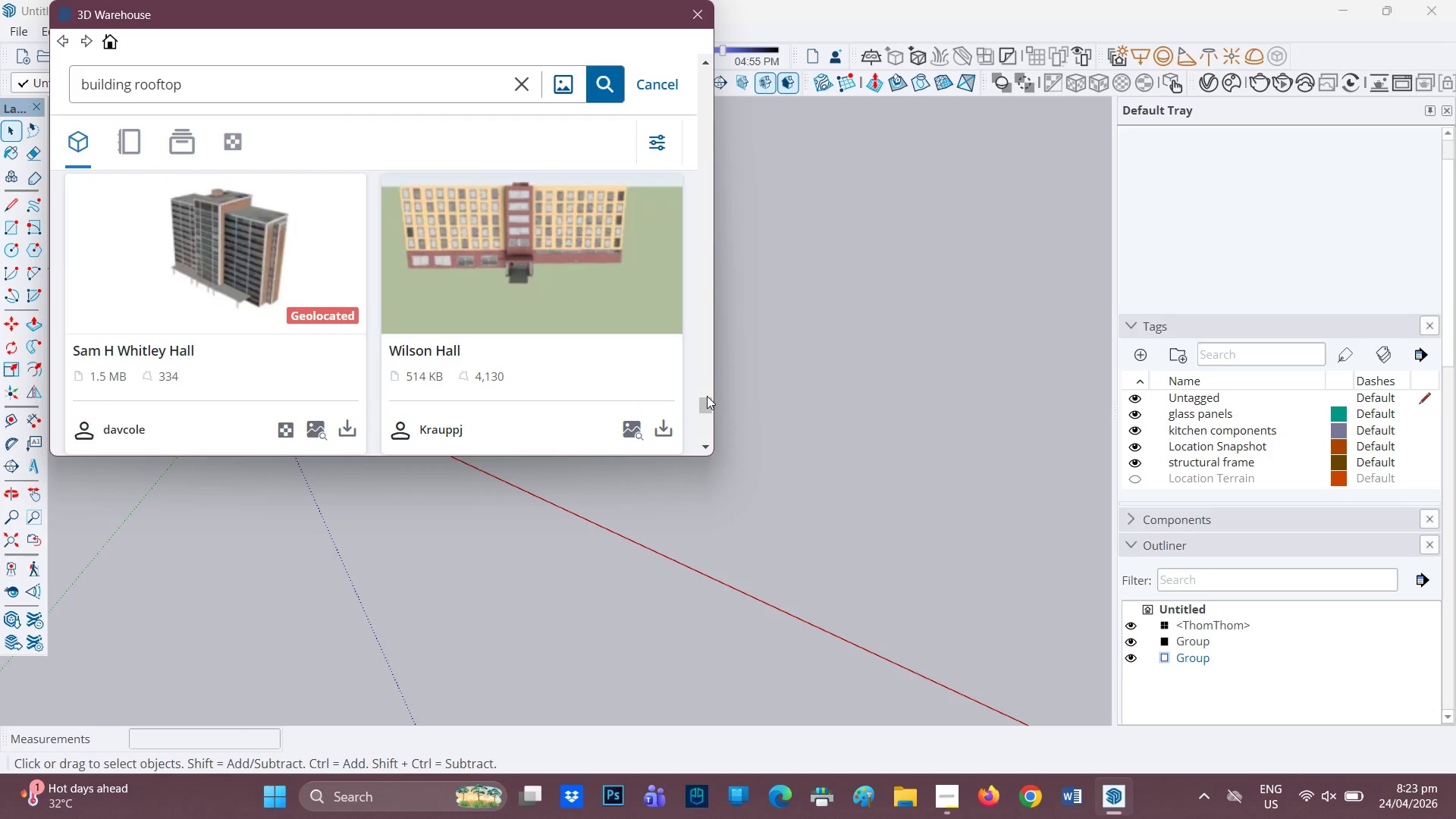 
left_click_drag(start_coordinate=[705, 400], to_coordinate=[645, 70])
 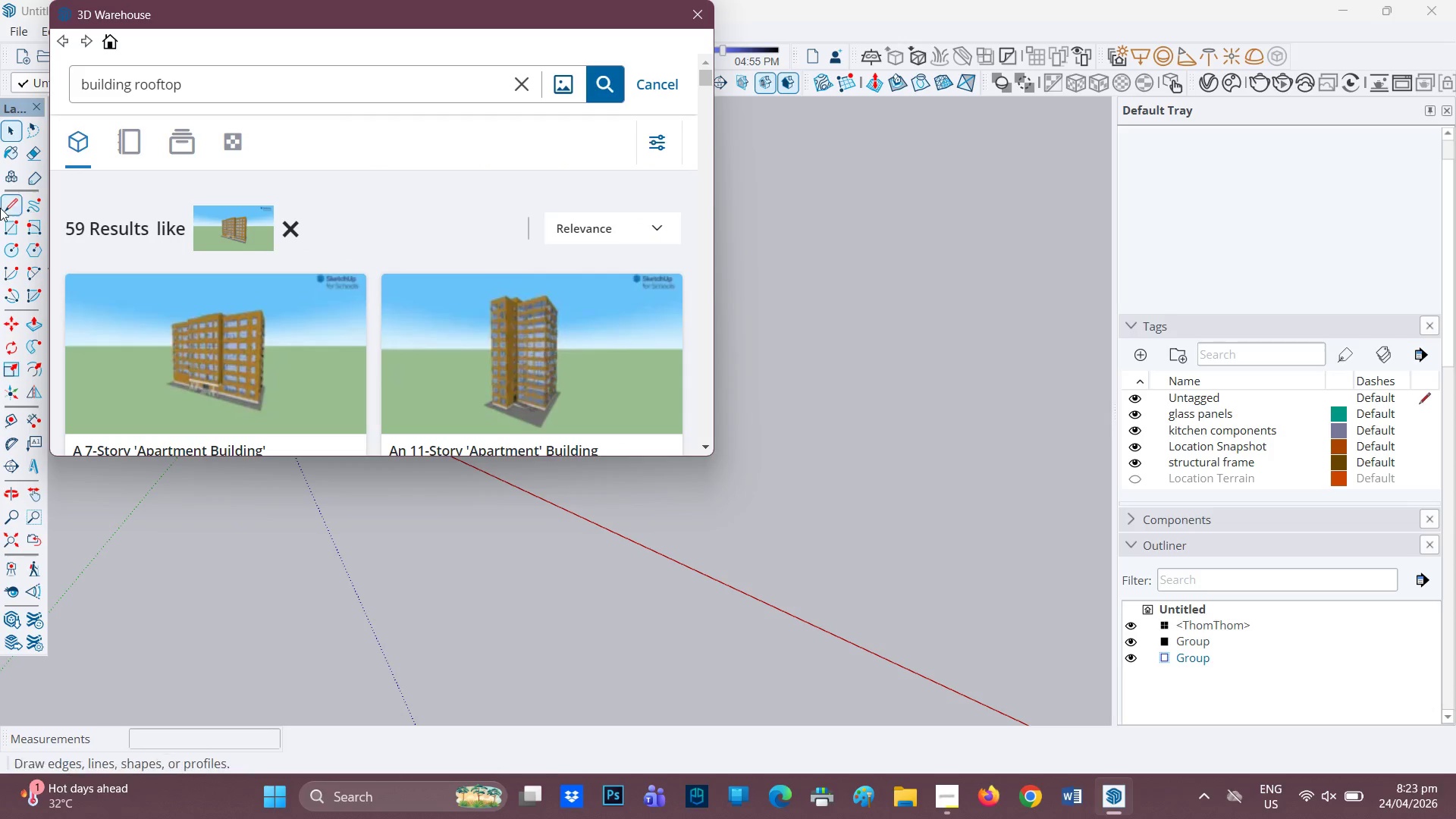 
scroll: coordinate [573, 350], scroll_direction: down, amount: 7.0
 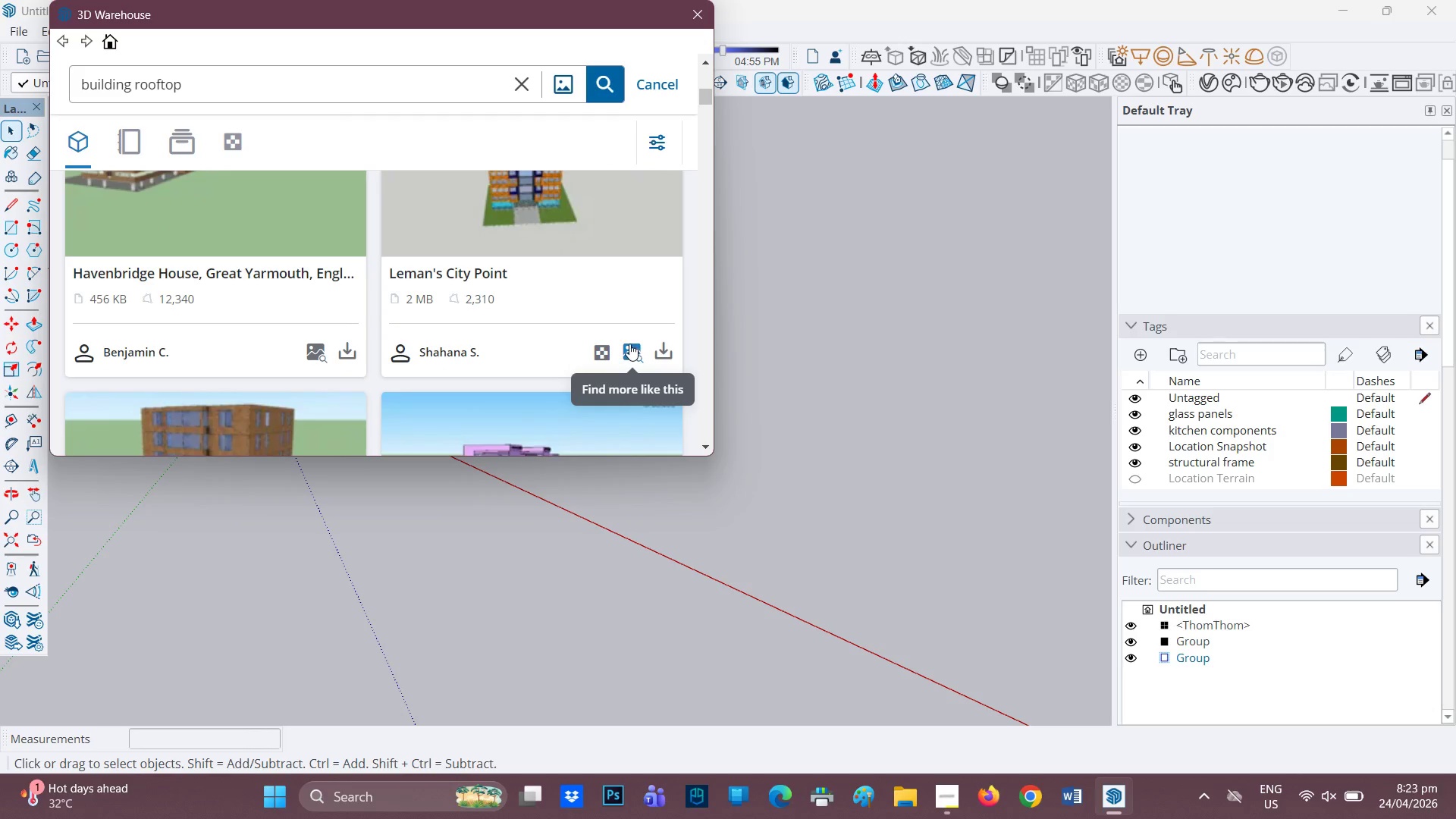 
left_click([629, 344])
 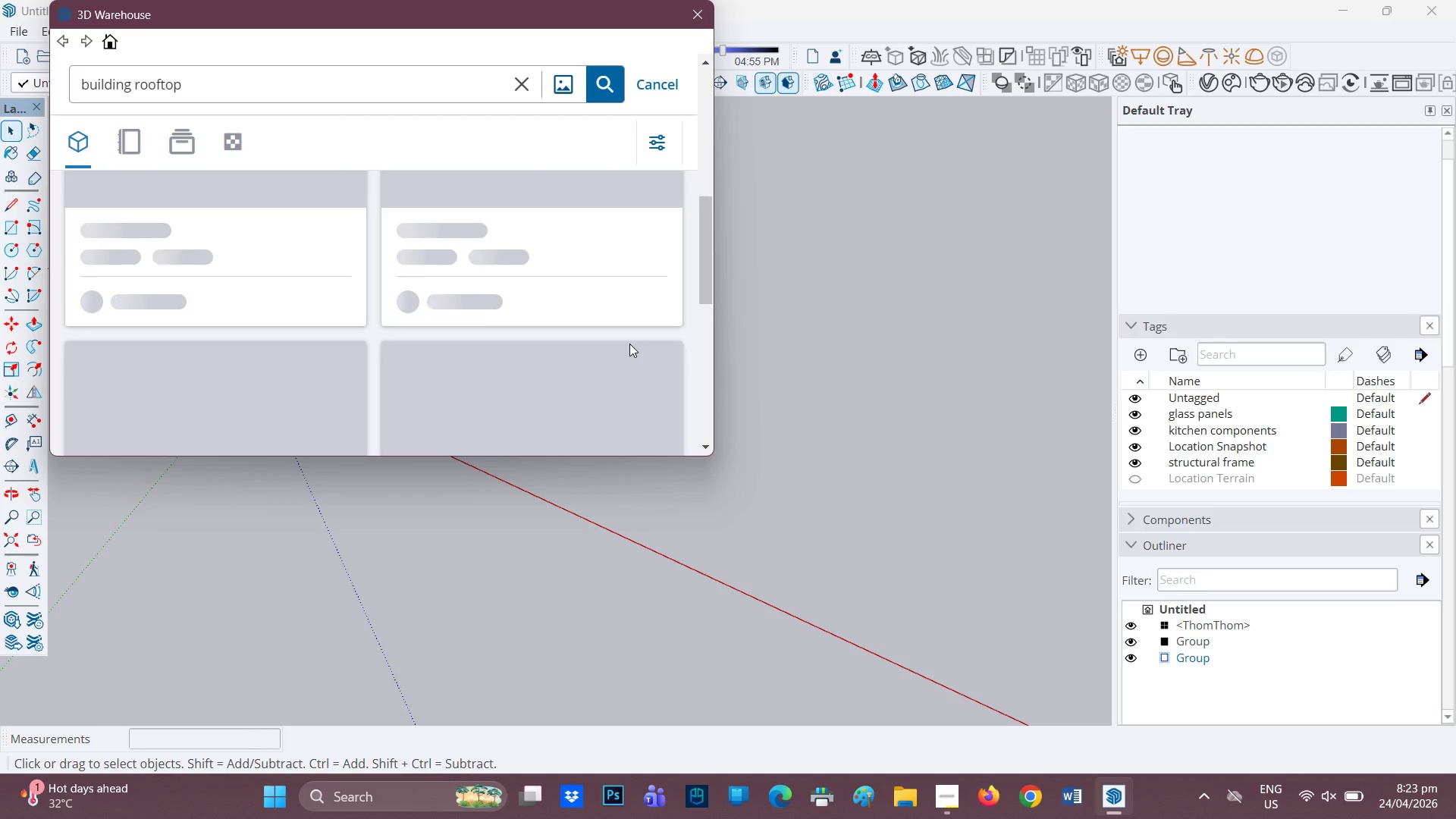 
wait(10.42)
 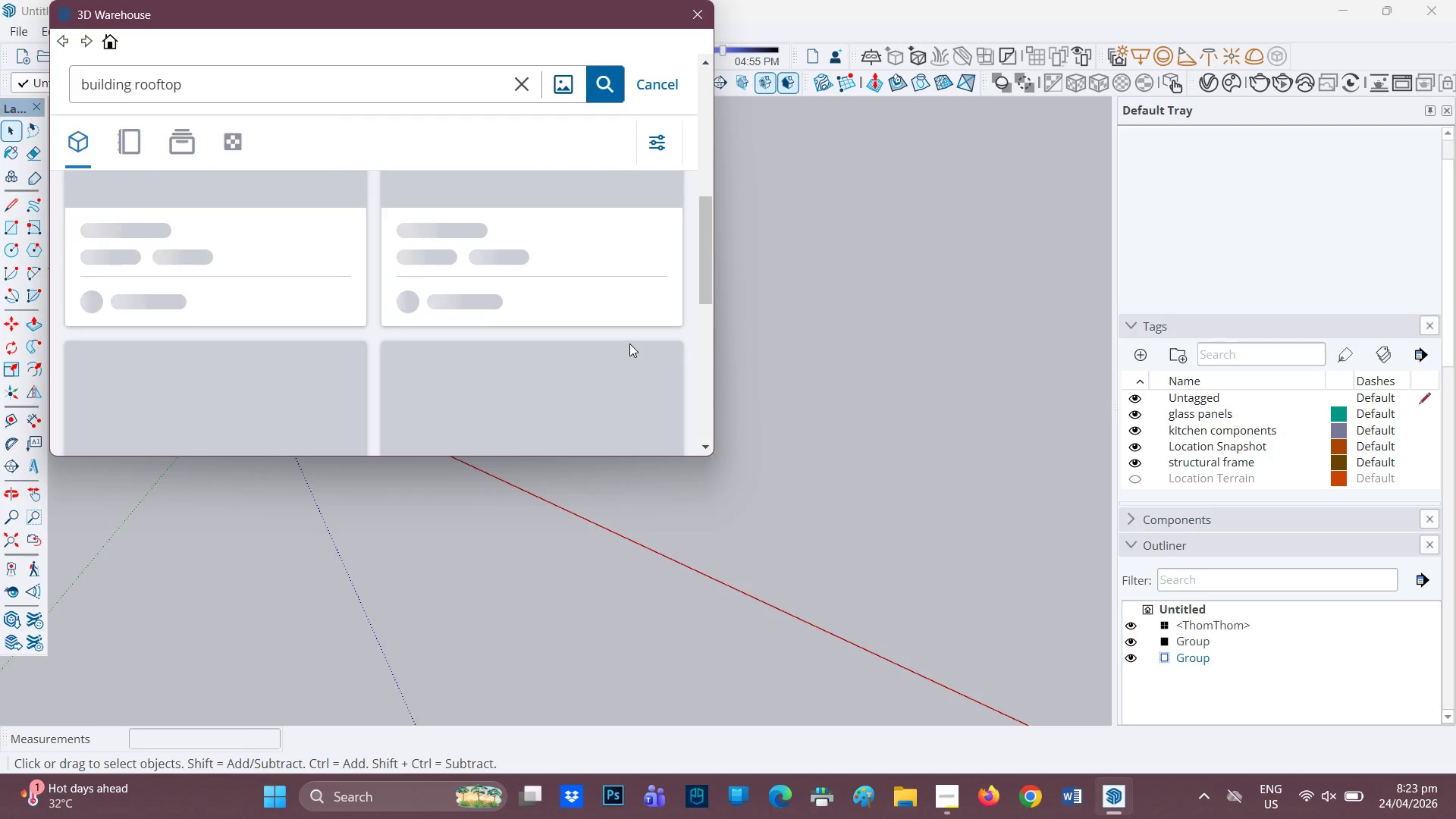 
scroll: coordinate [388, 309], scroll_direction: none, amount: 0.0
 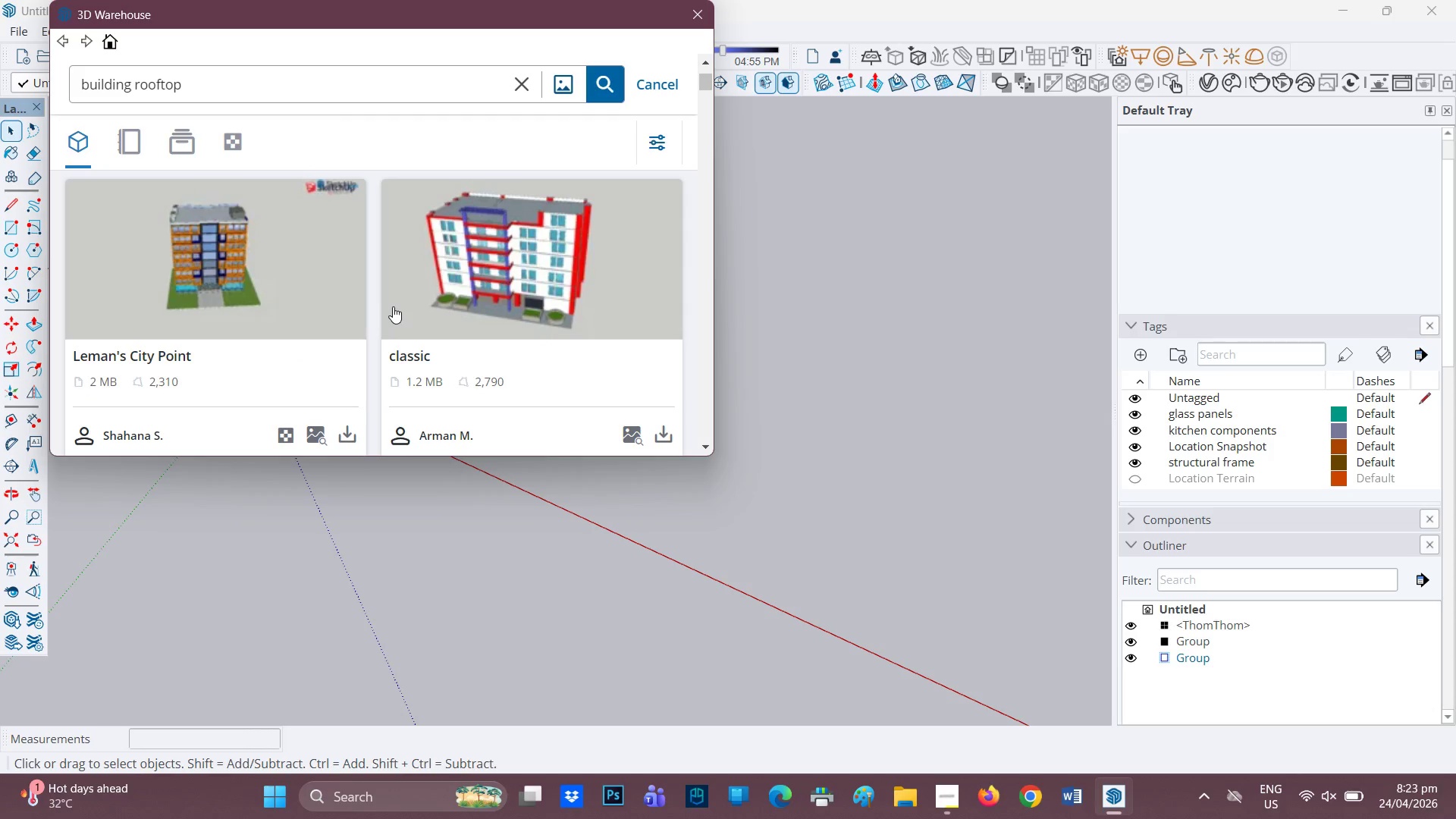 
scroll: coordinate [394, 304], scroll_direction: down, amount: 2.0
 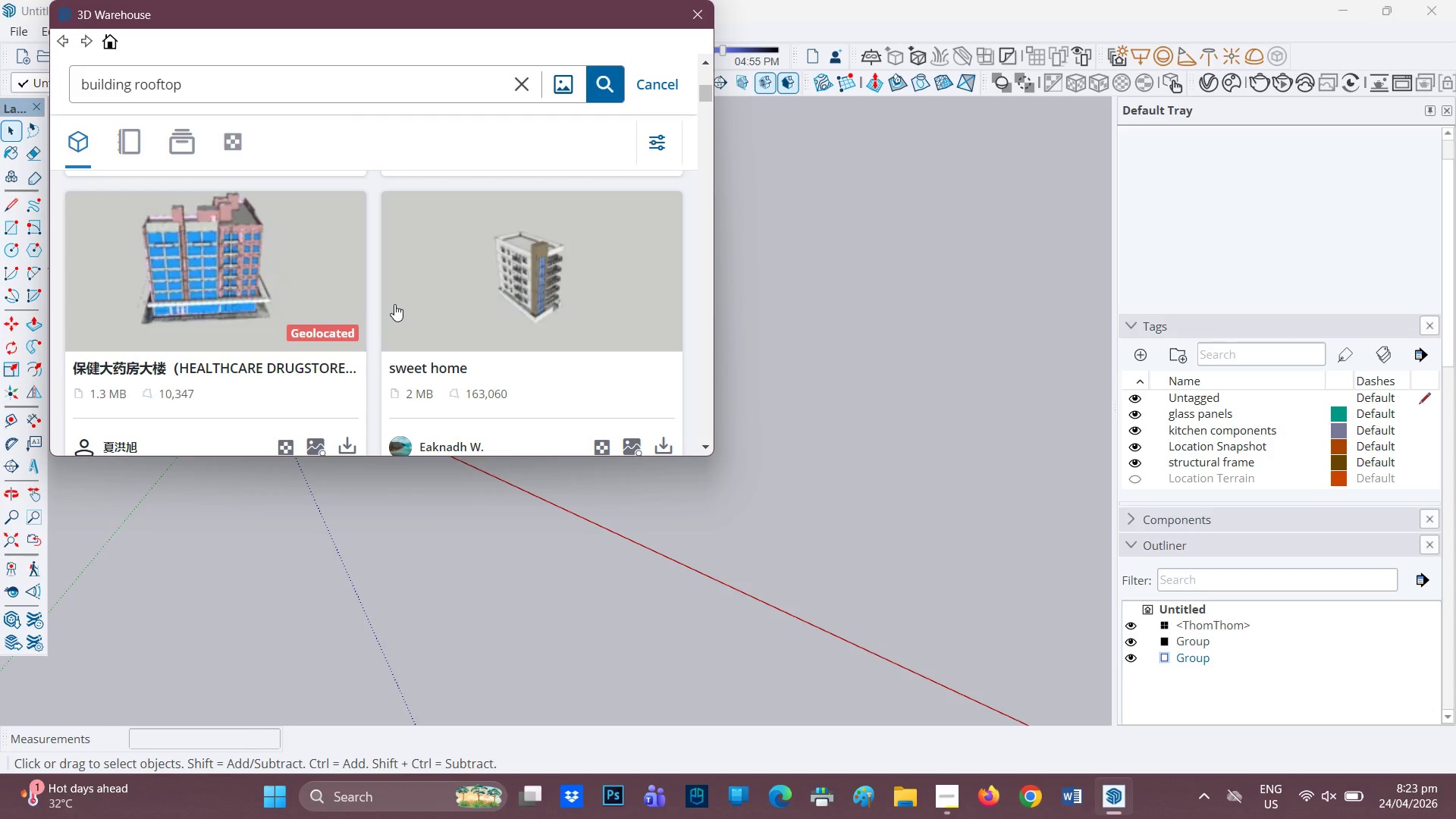 
scroll: coordinate [491, 306], scroll_direction: none, amount: 0.0
 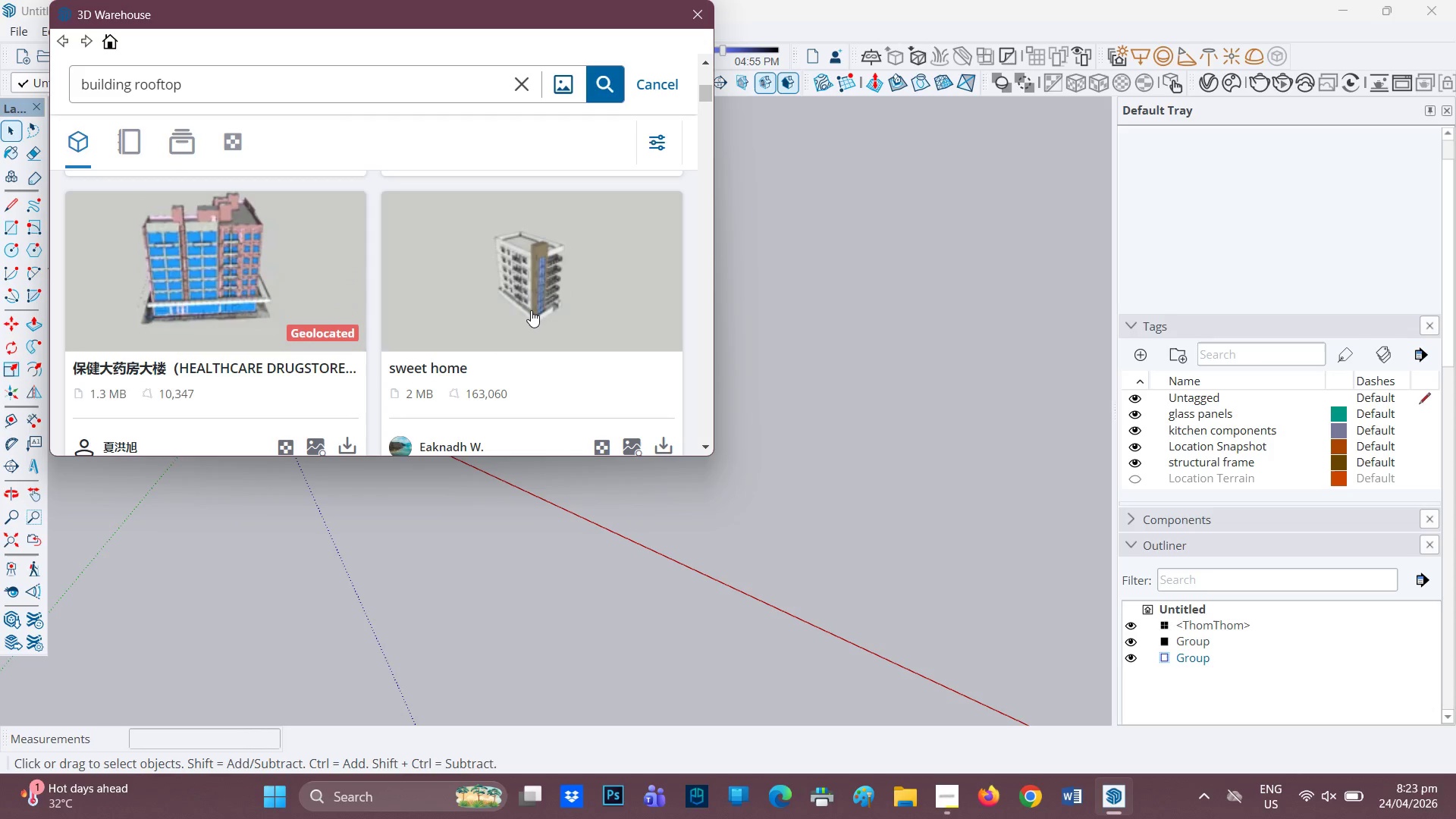 
scroll: coordinate [538, 300], scroll_direction: down, amount: 4.0
 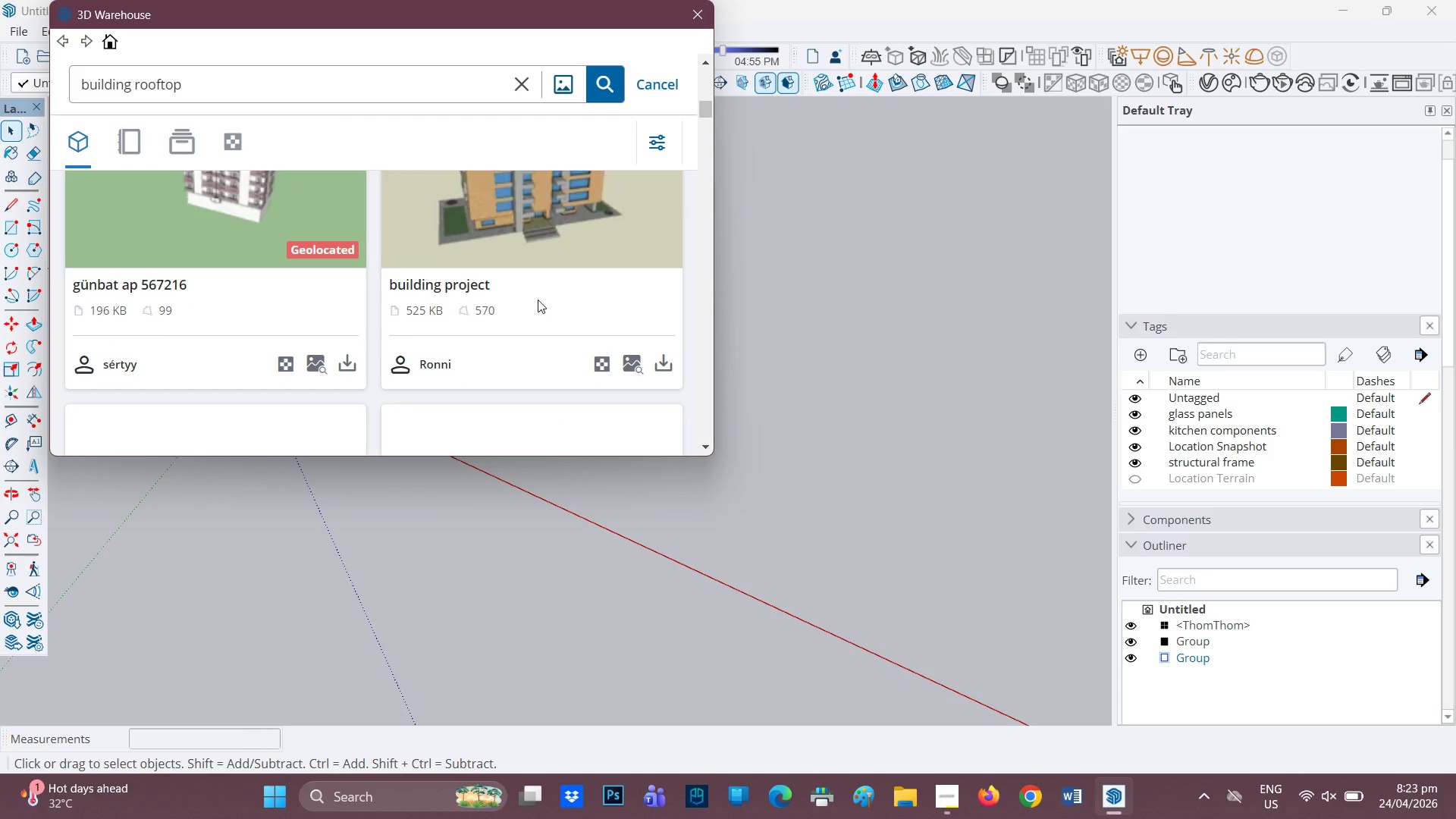 
scroll: coordinate [538, 300], scroll_direction: up, amount: 3.0
 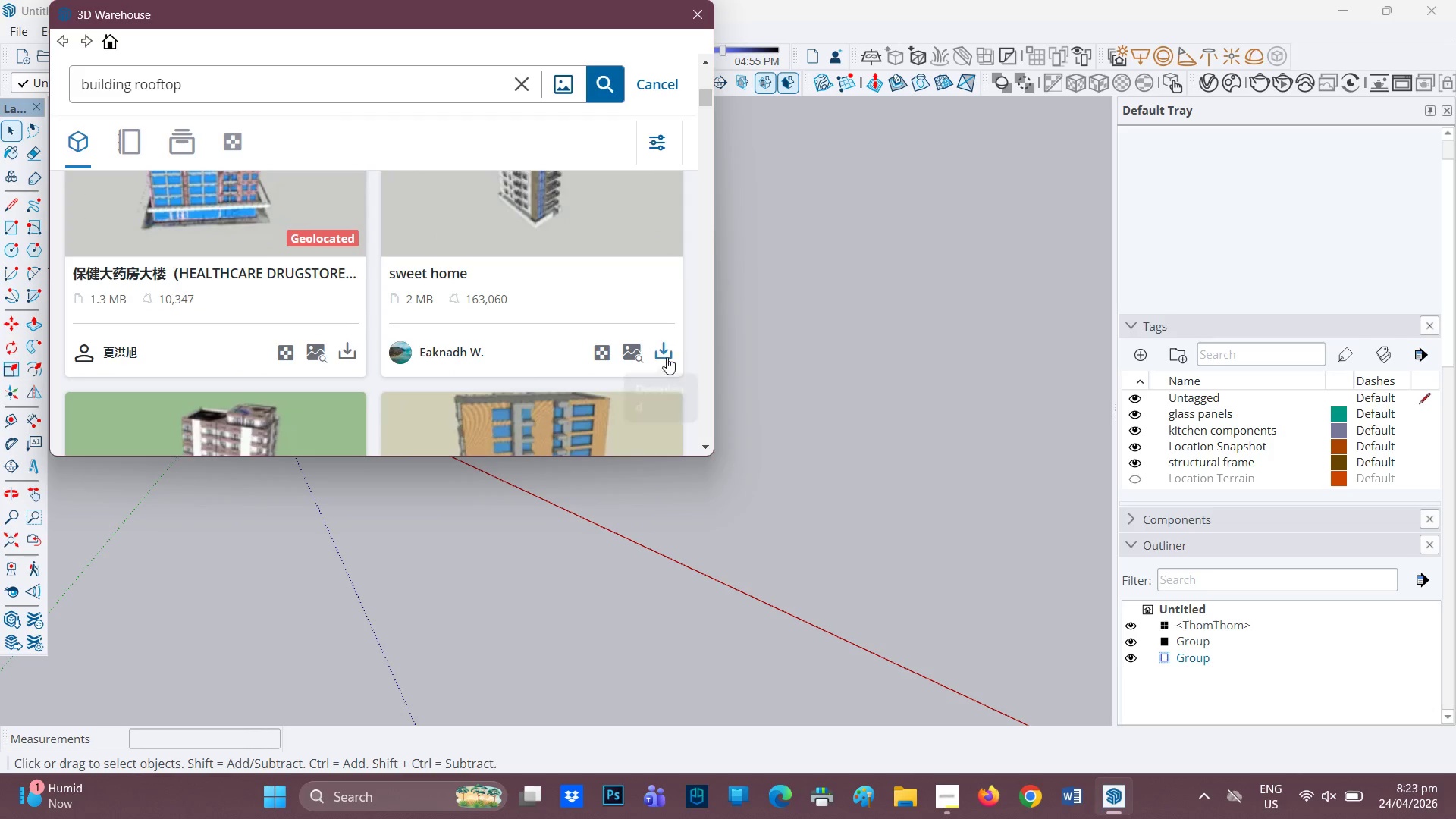 
left_click([661, 353])
 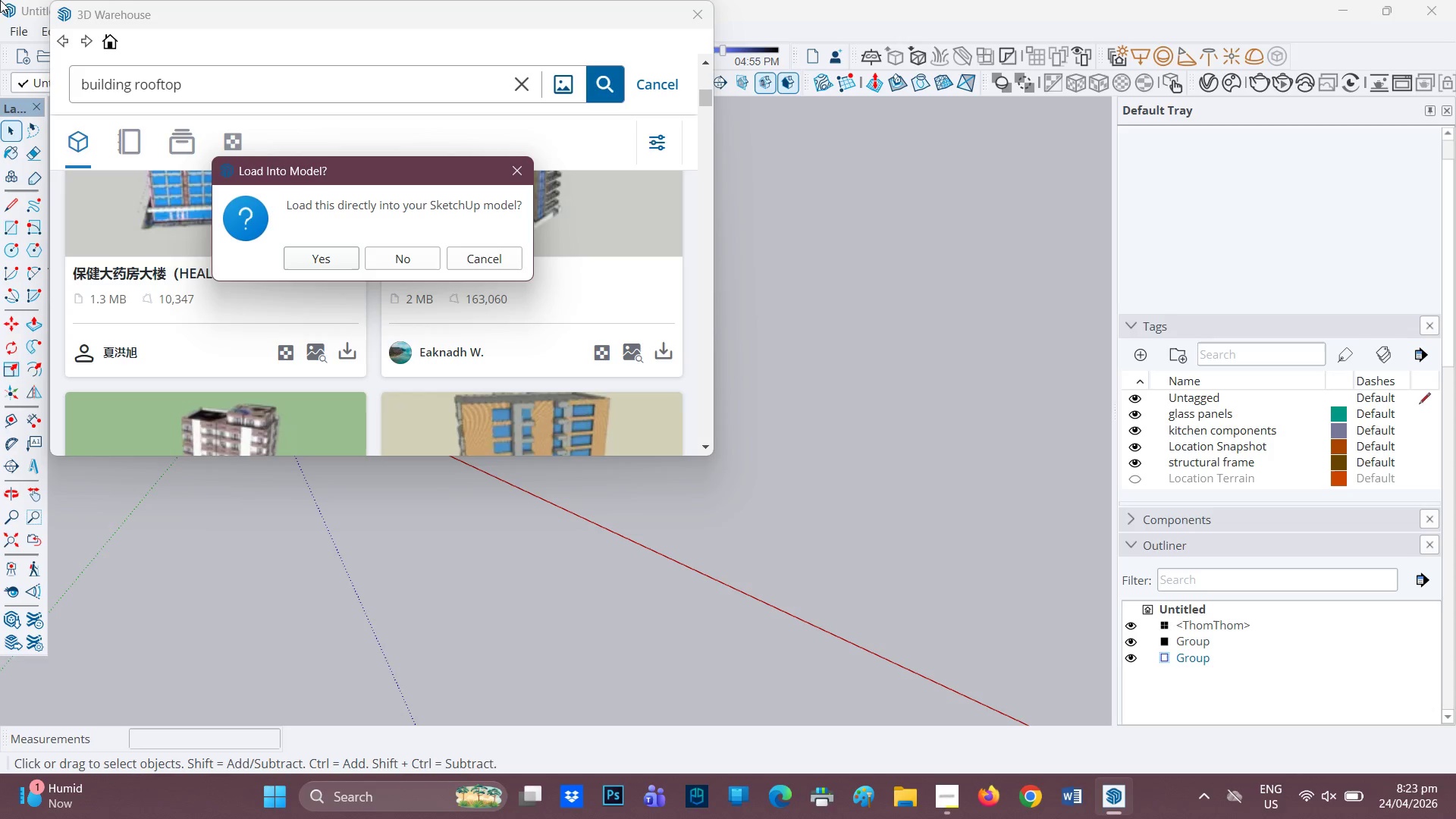 
wait(6.2)
 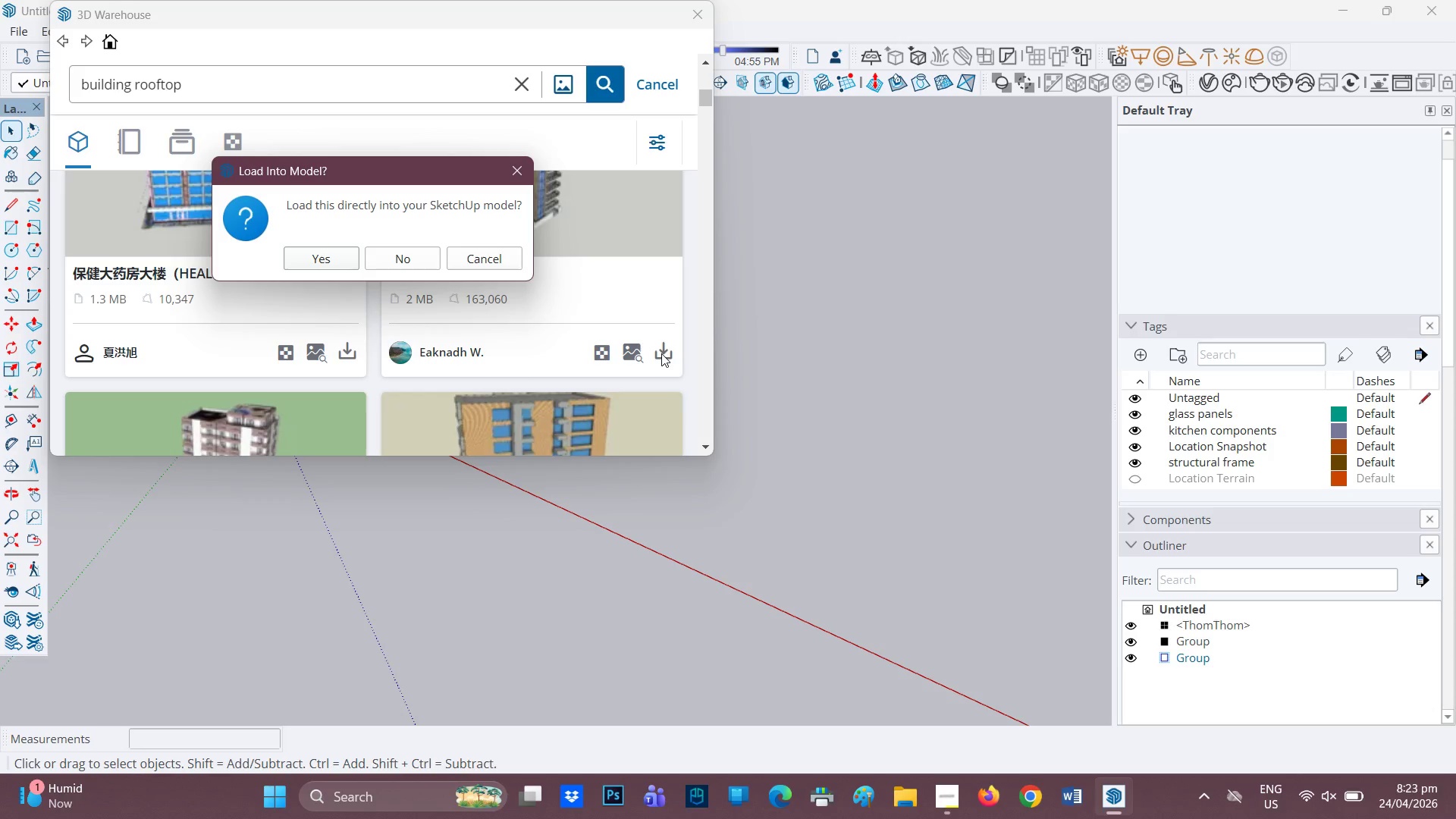 
left_click([320, 262])
 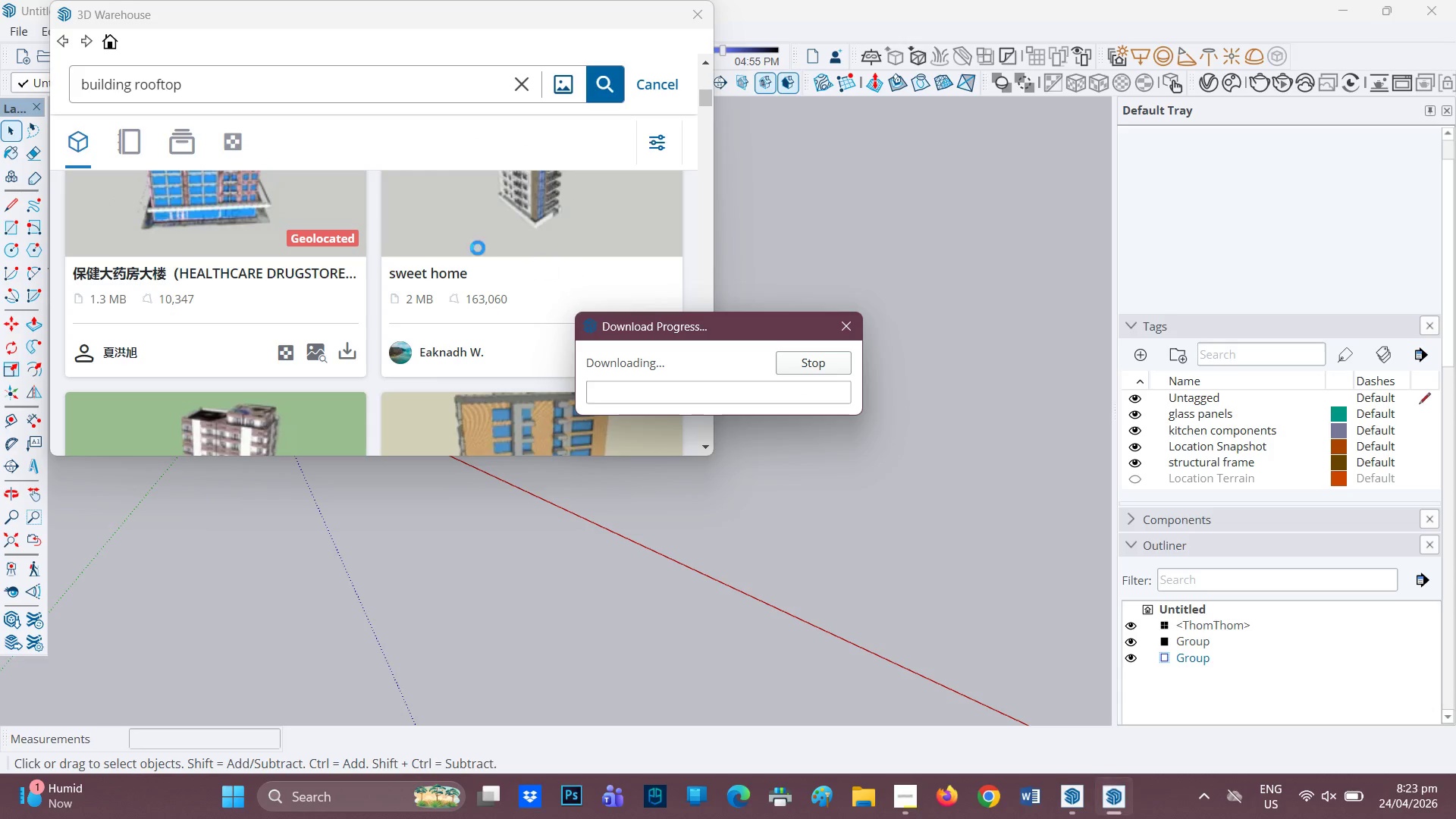 
scroll: coordinate [285, 296], scroll_direction: down, amount: 2.0
 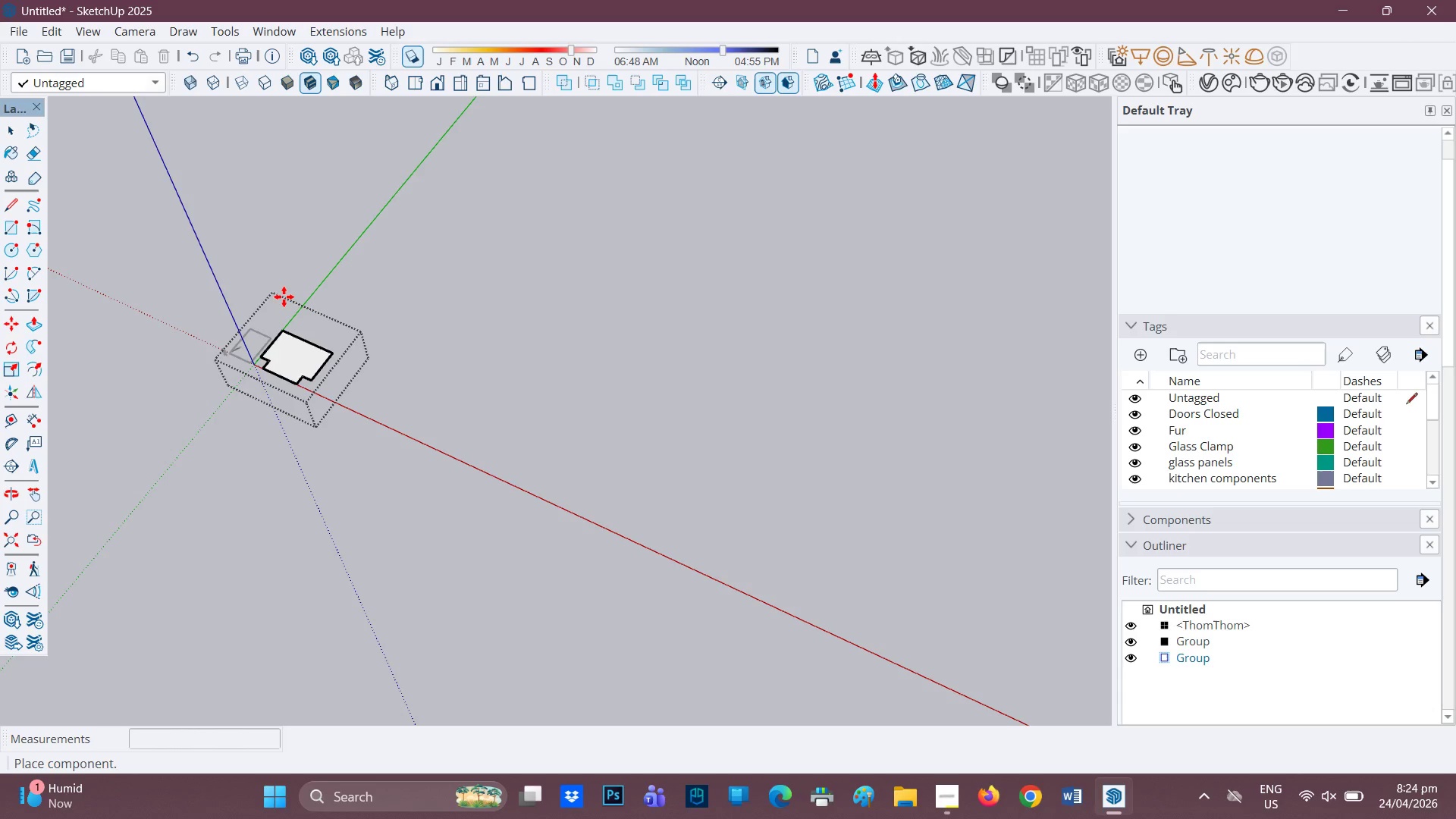 
wait(66.06)
 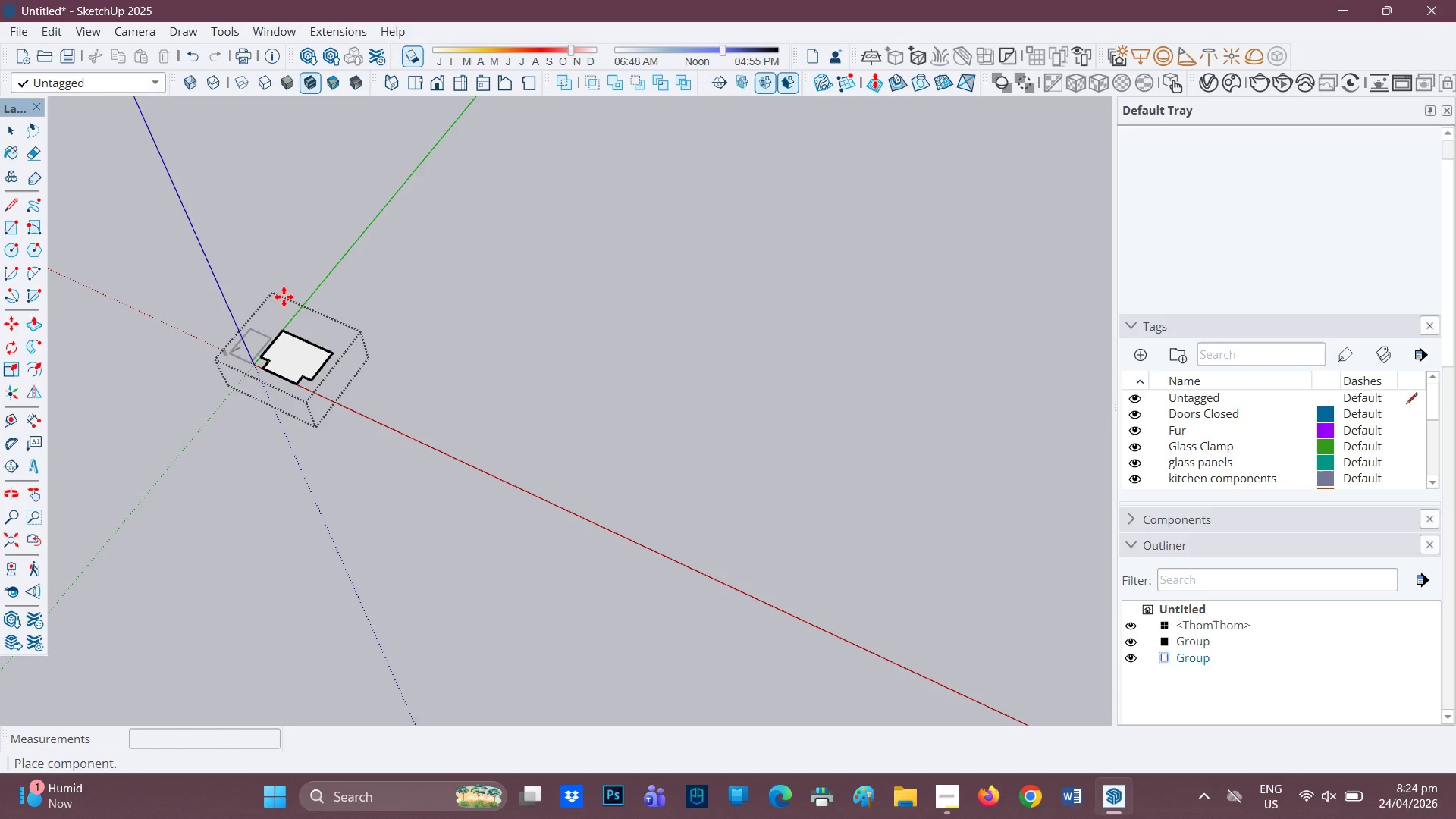 
scroll: coordinate [548, 390], scroll_direction: up, amount: 21.0
 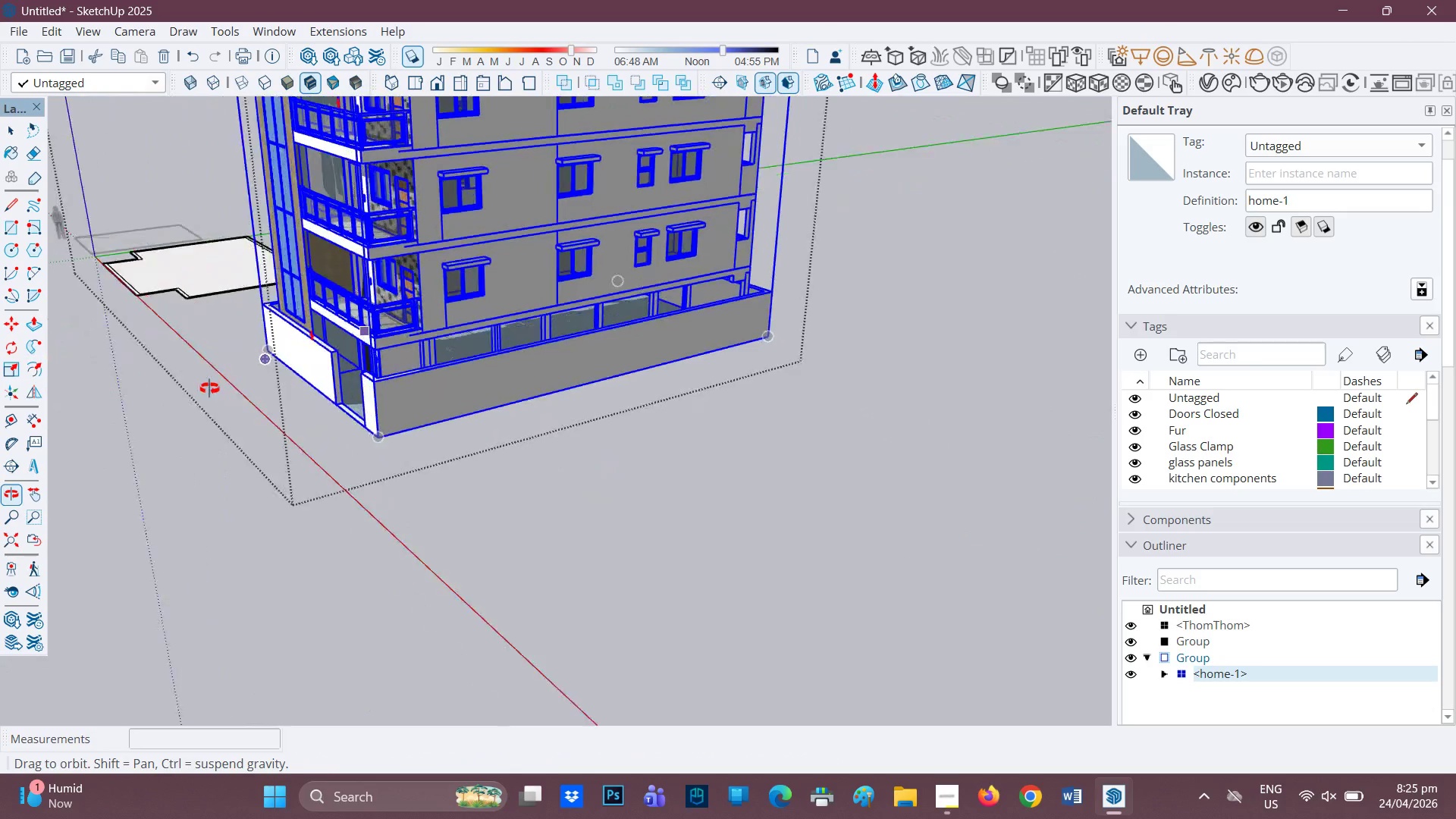 
key(H)
 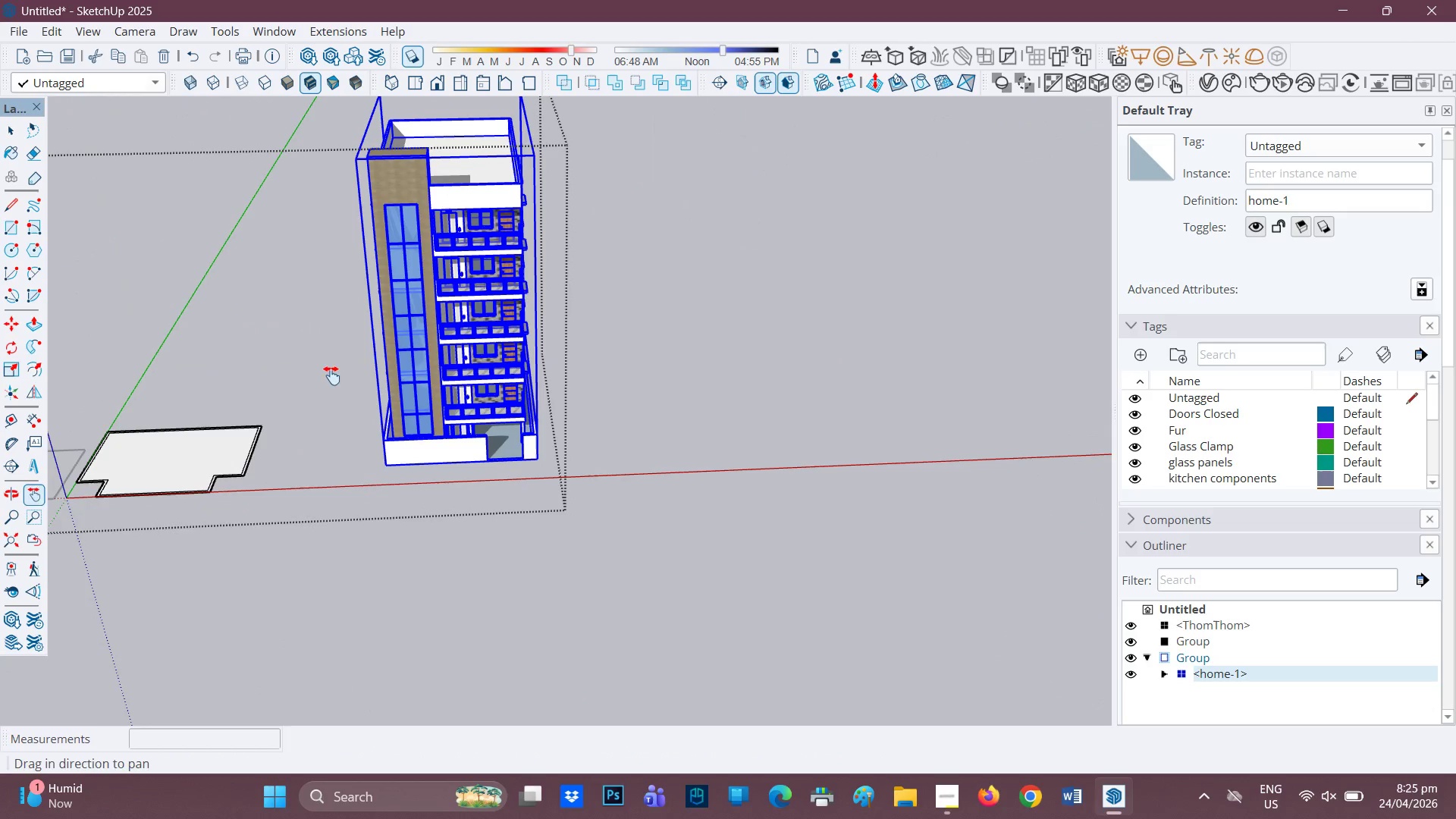 
scroll: coordinate [460, 429], scroll_direction: down, amount: 9.0
 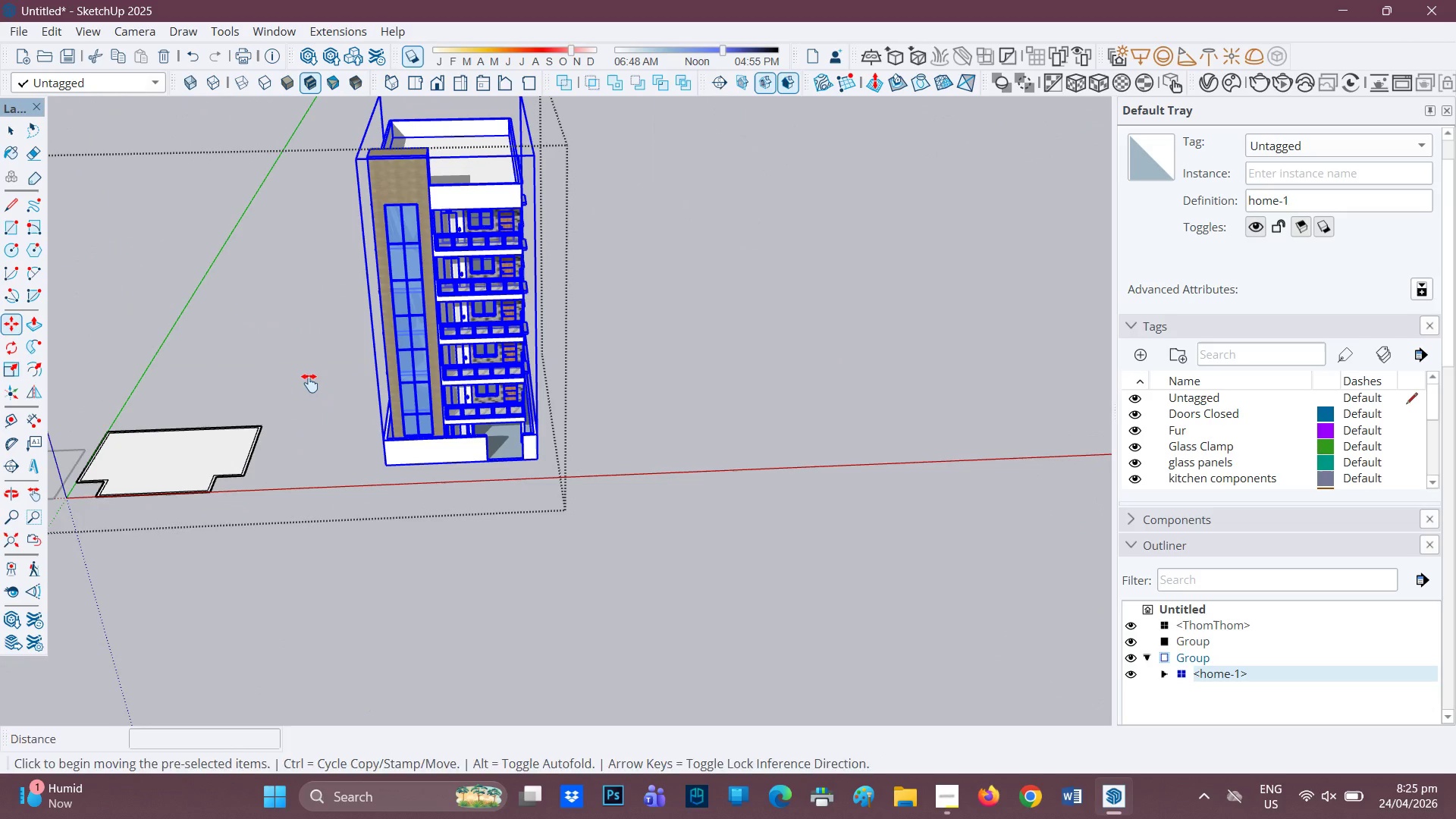 
key(H)
 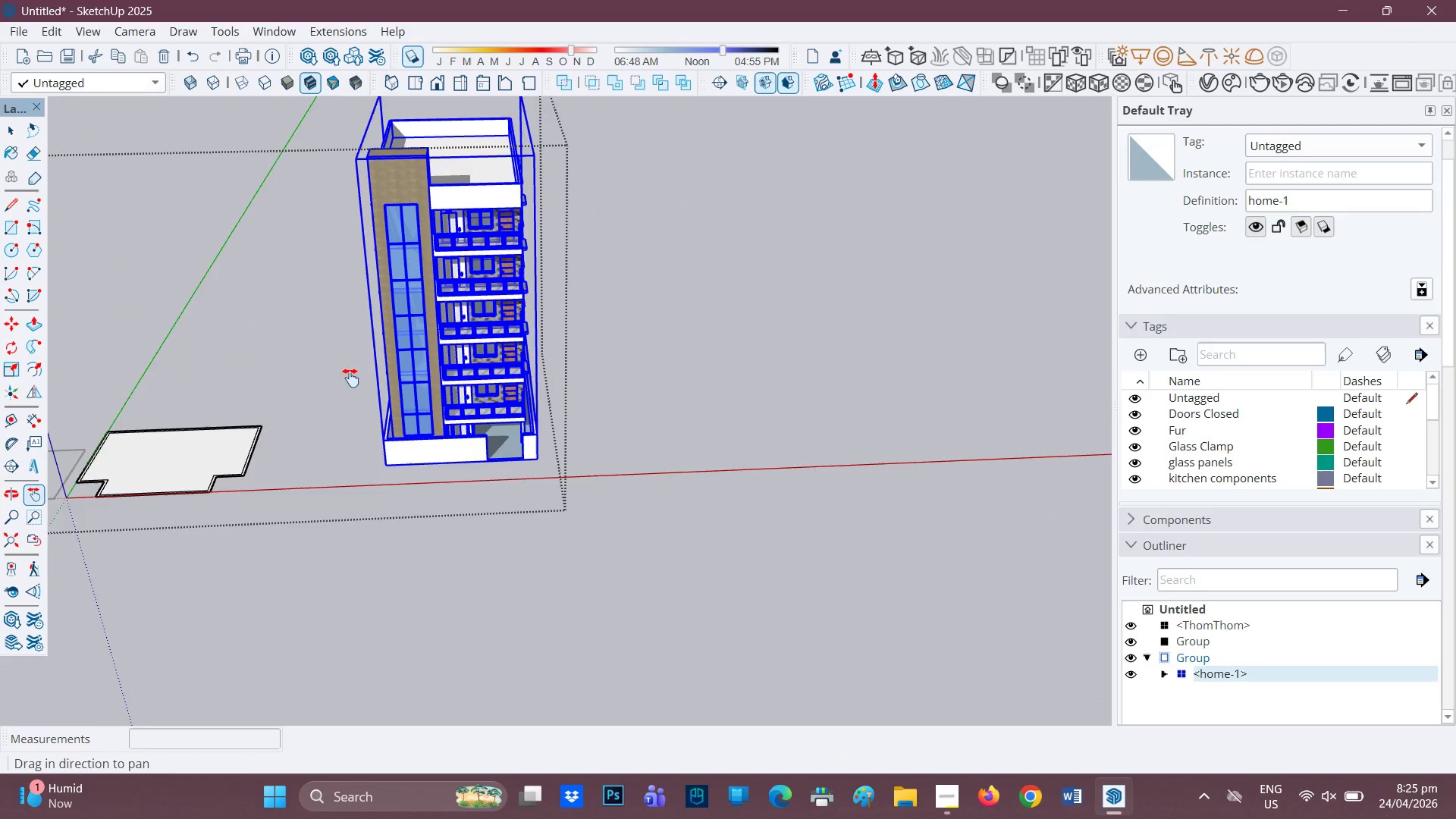 
left_click_drag(start_coordinate=[350, 378], to_coordinate=[551, 410])
 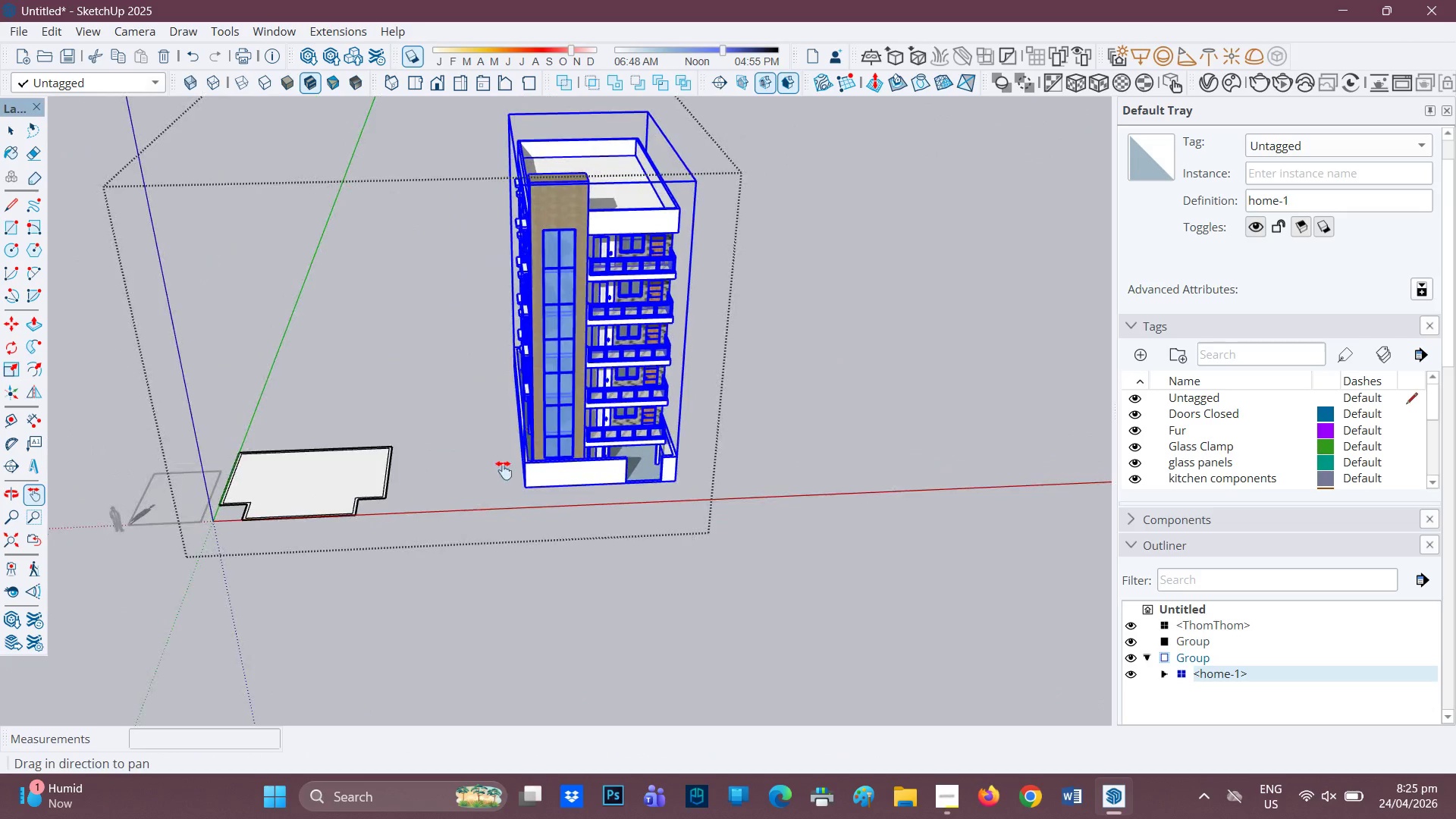 
scroll: coordinate [483, 463], scroll_direction: down, amount: 3.0
 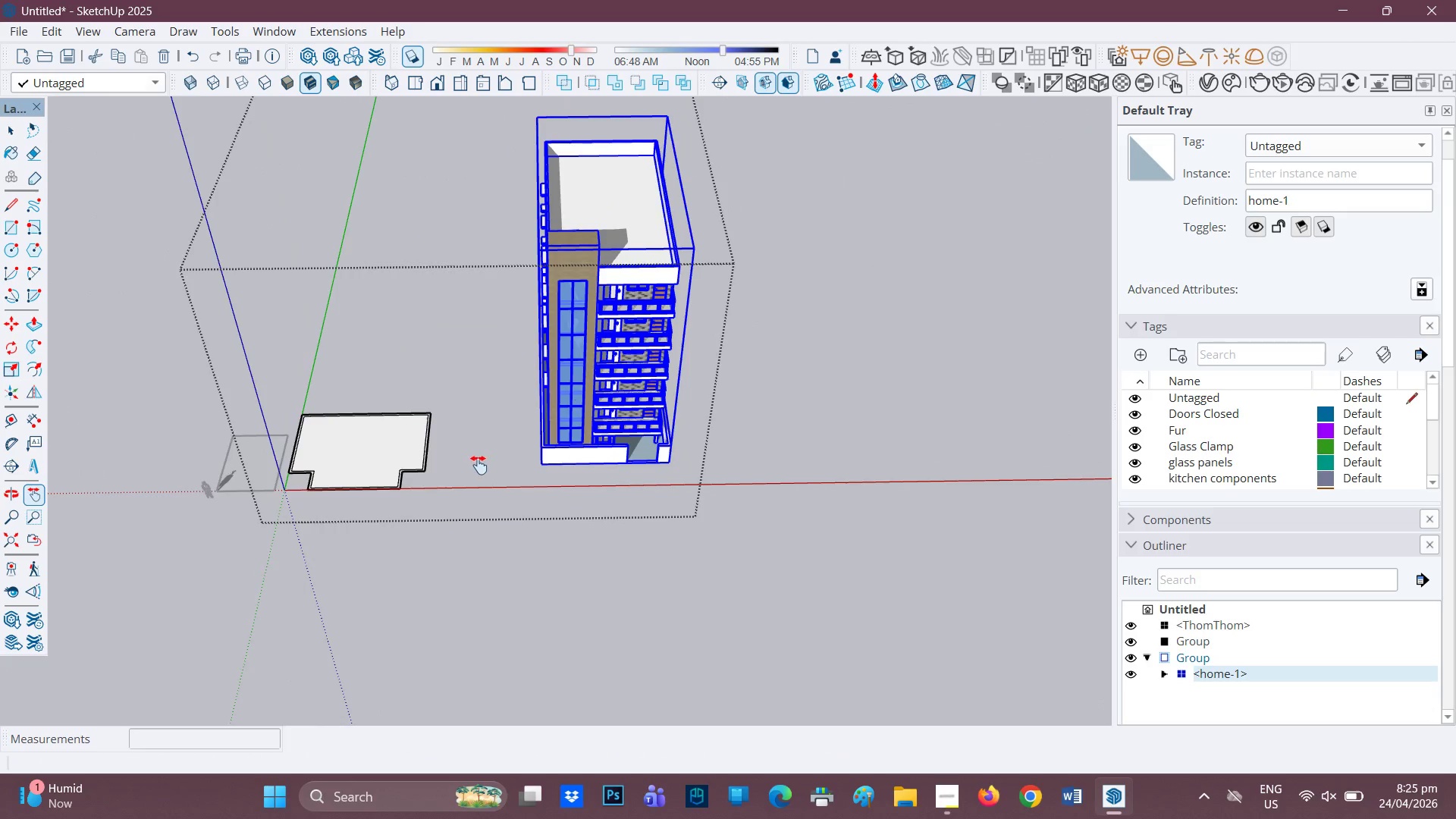 
key(Space)
 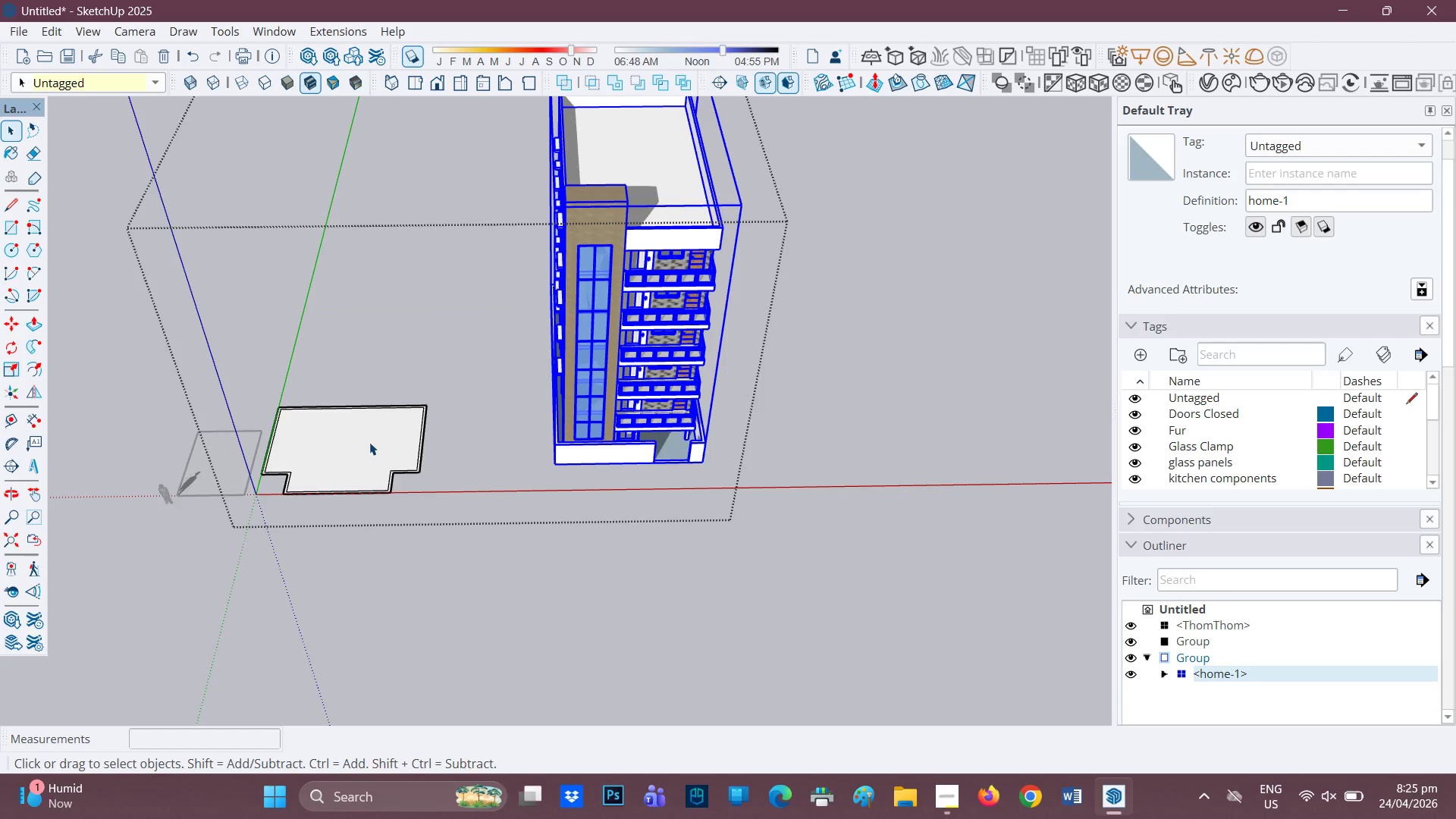 
left_click([369, 442])
 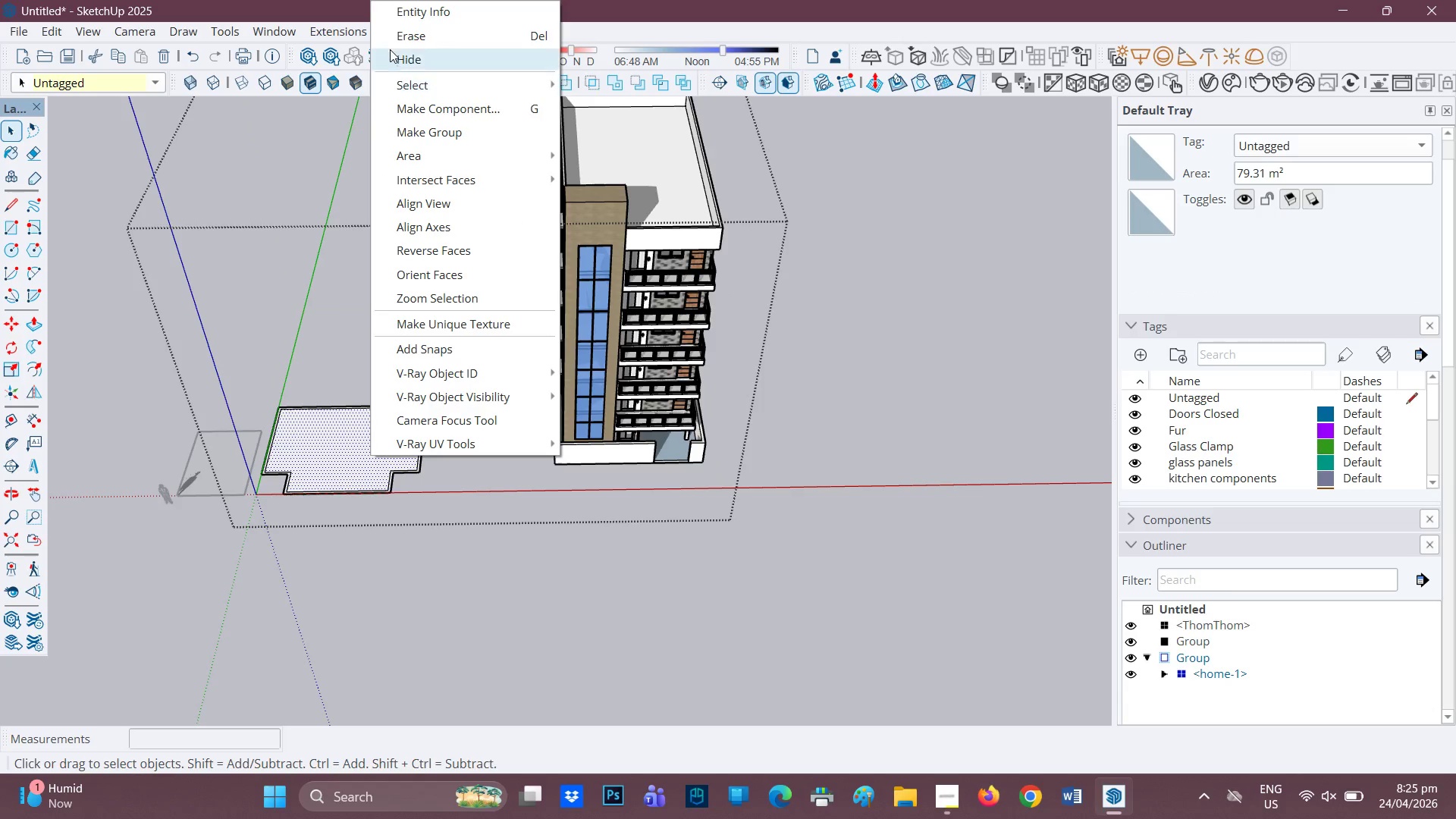 
scroll: coordinate [450, 462], scroll_direction: up, amount: 2.0
 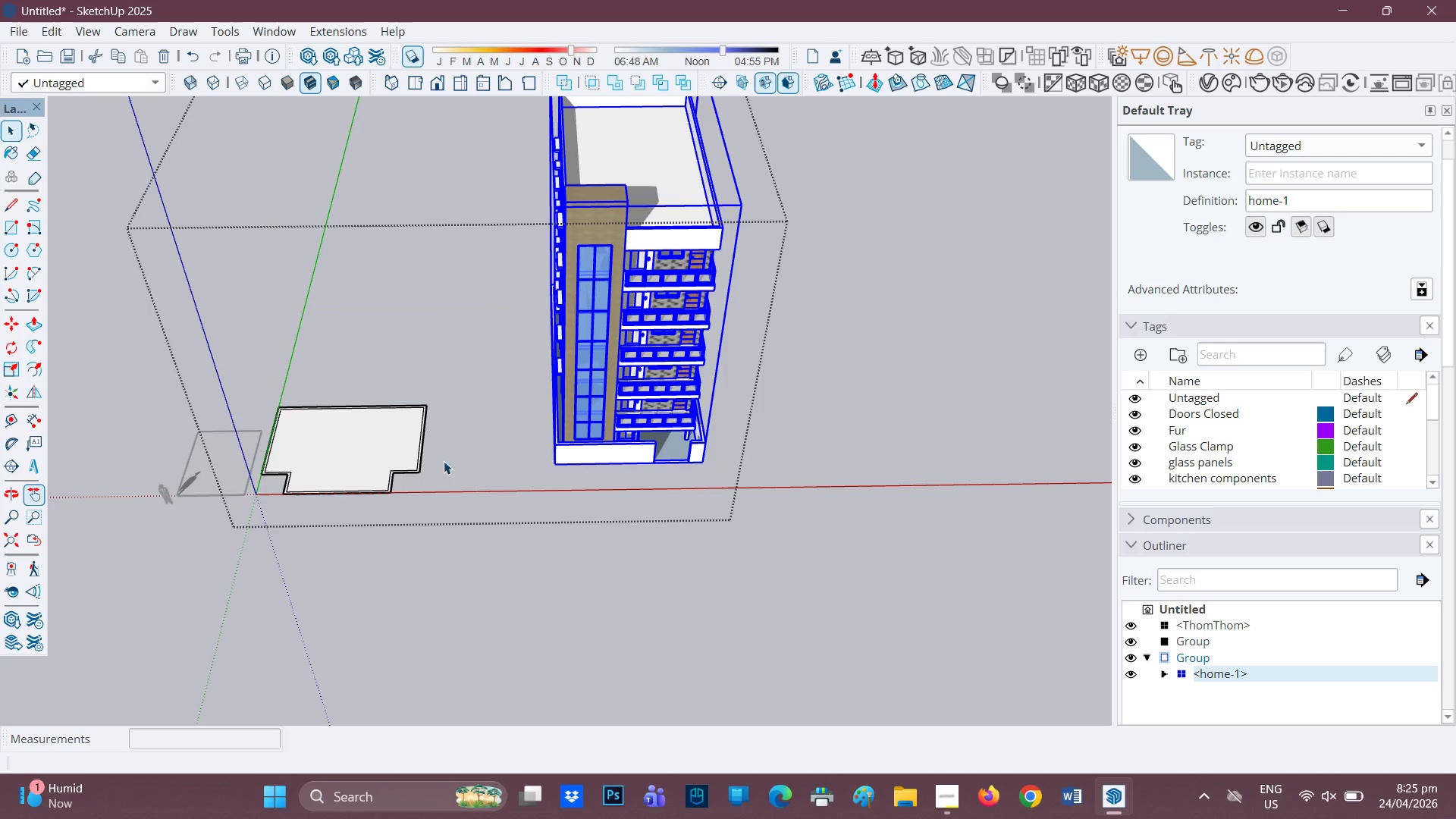 
left_click([397, 36])
 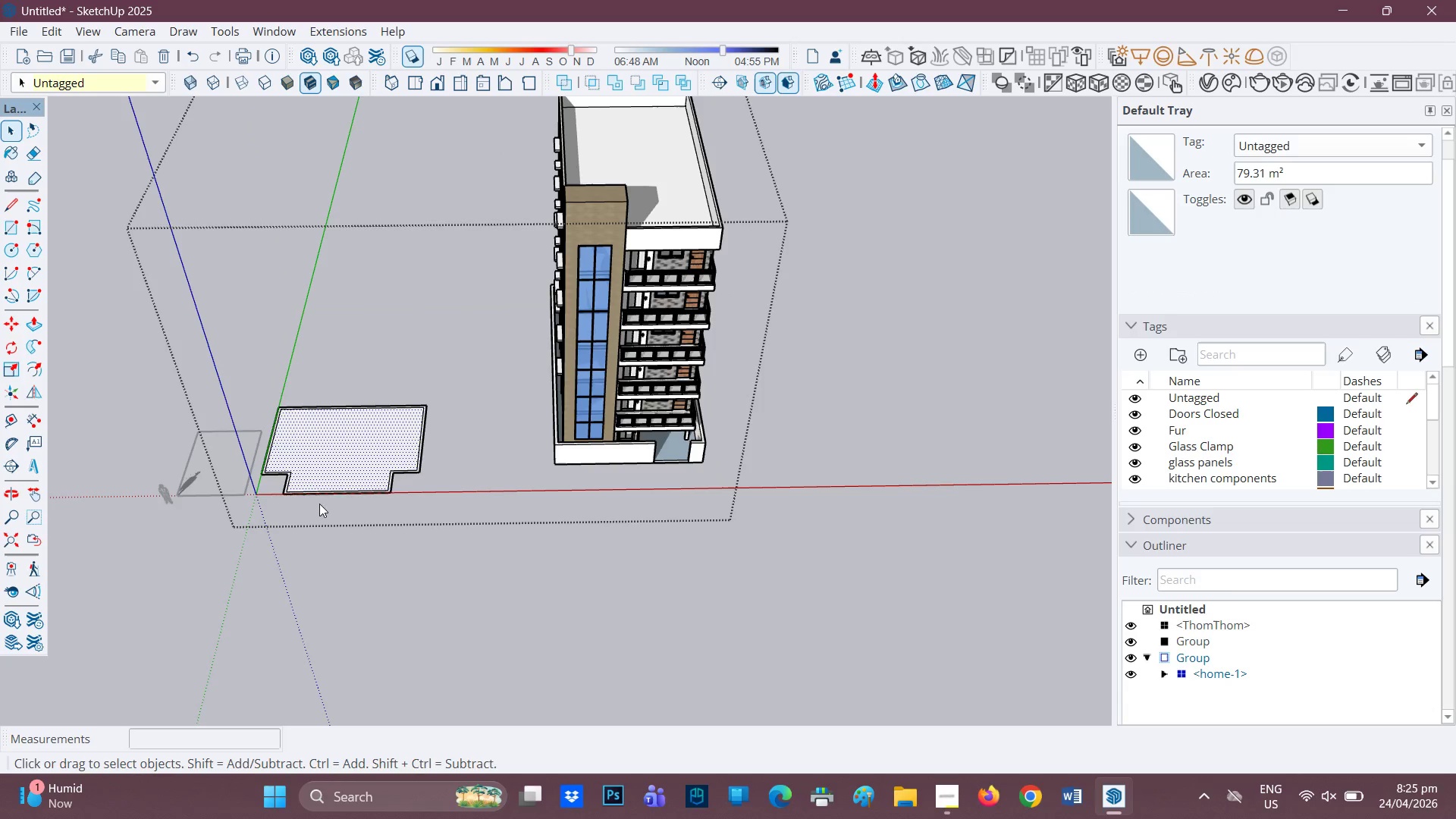 
scroll: coordinate [415, 457], scroll_direction: up, amount: 4.0
 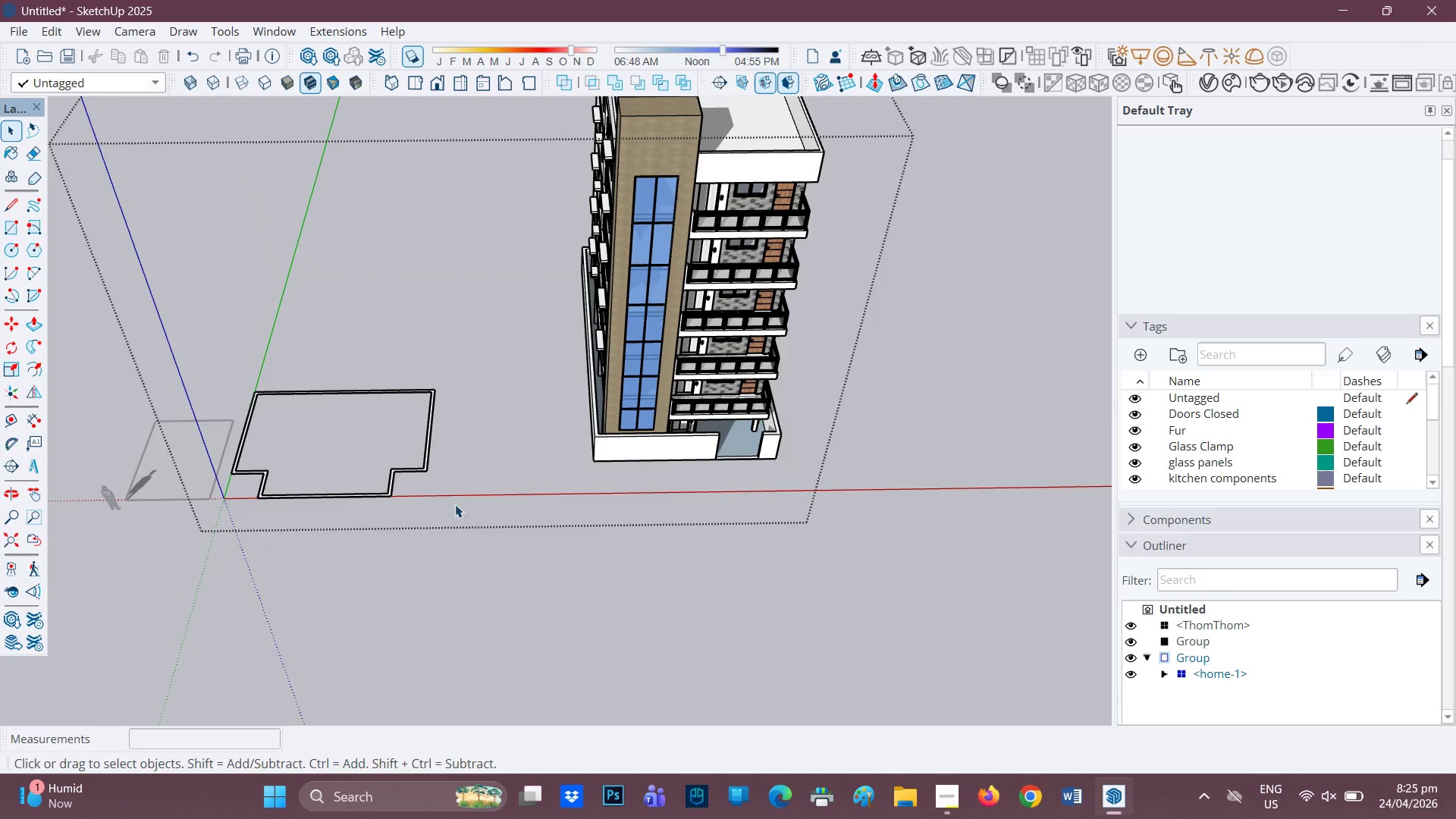 
left_click_drag(start_coordinate=[484, 526], to_coordinate=[149, 328])
 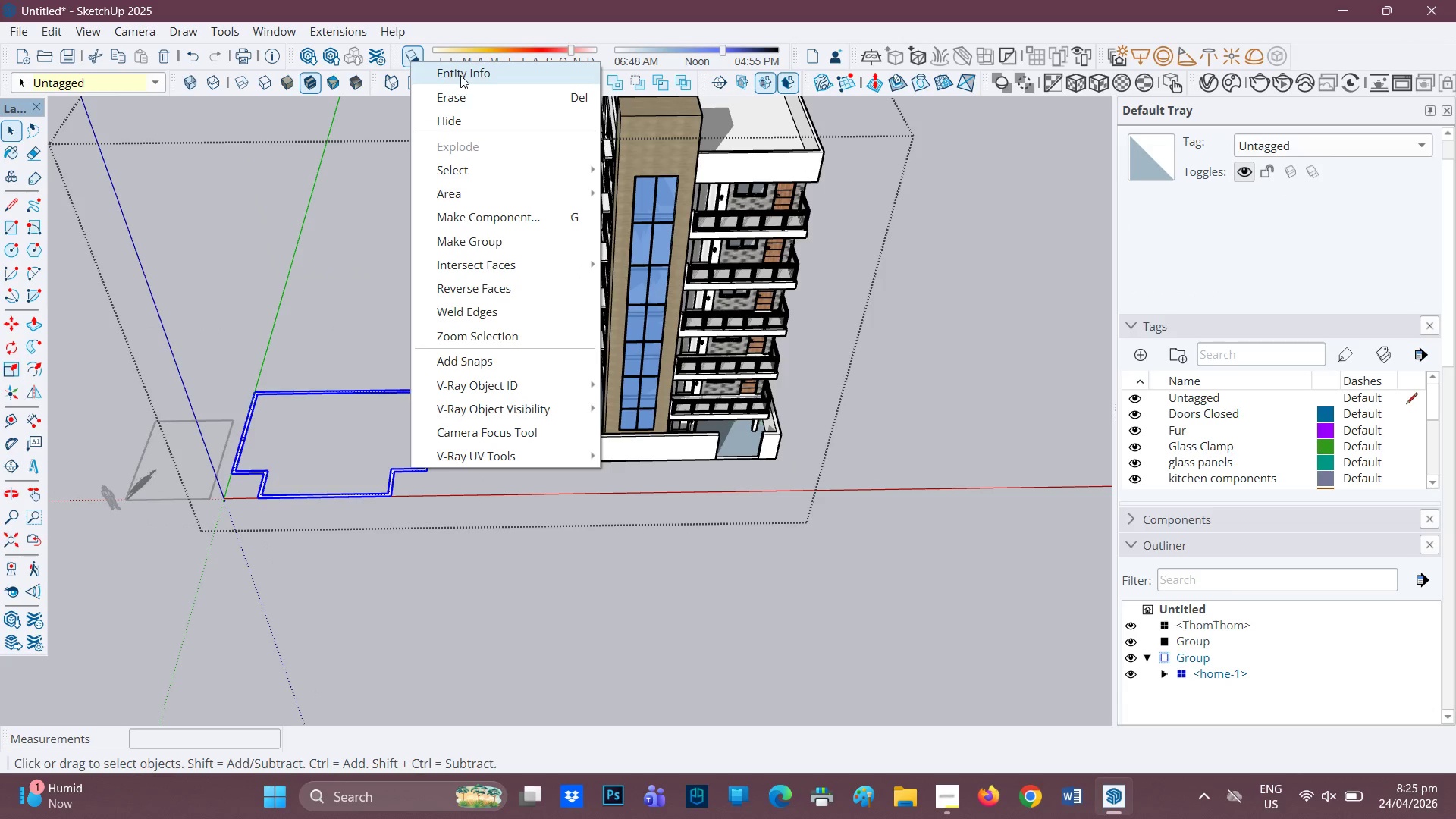 
scroll: coordinate [498, 419], scroll_direction: up, amount: 2.0
 